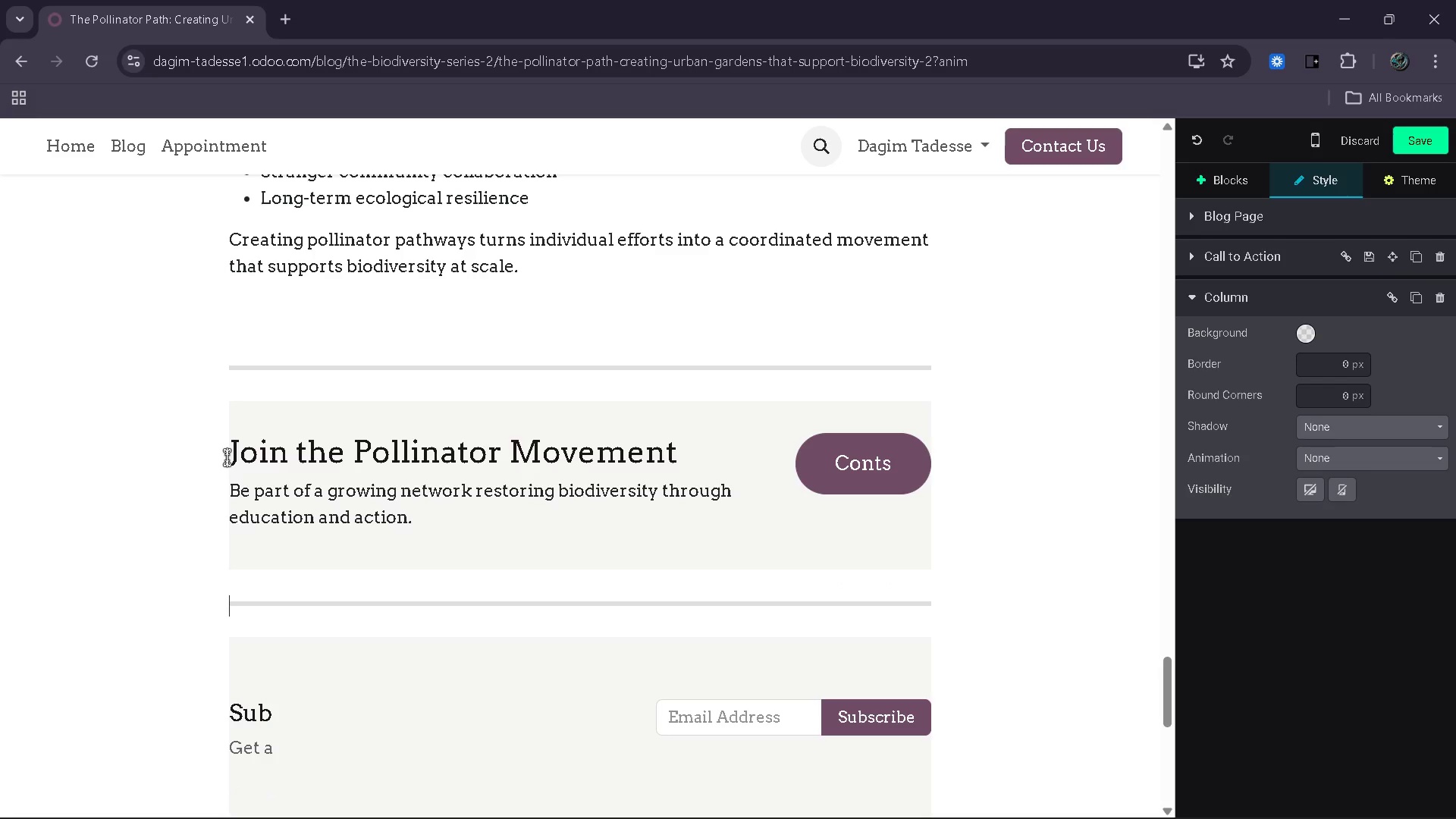 
key(Backspace)
 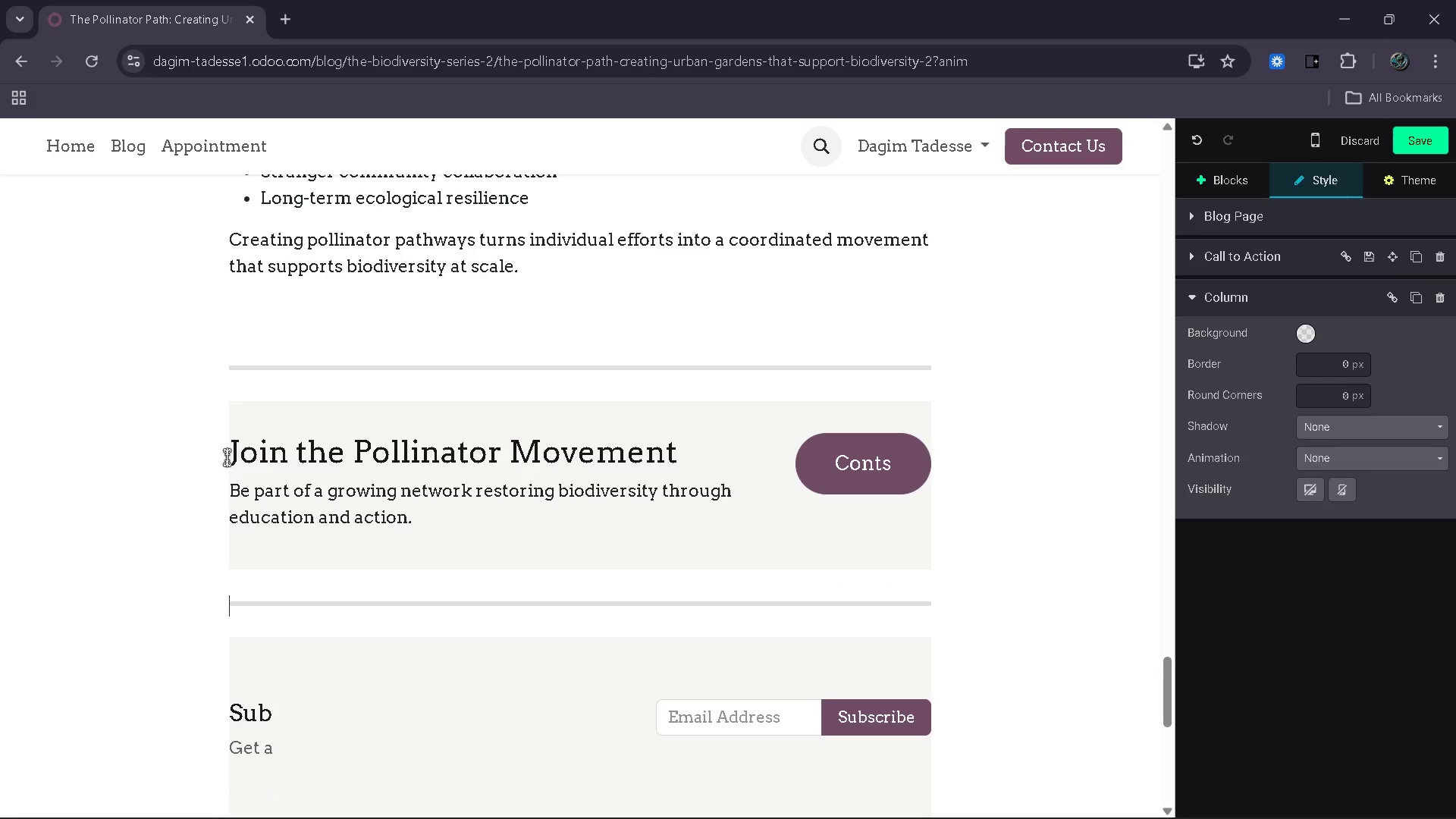 
key(Backspace)
 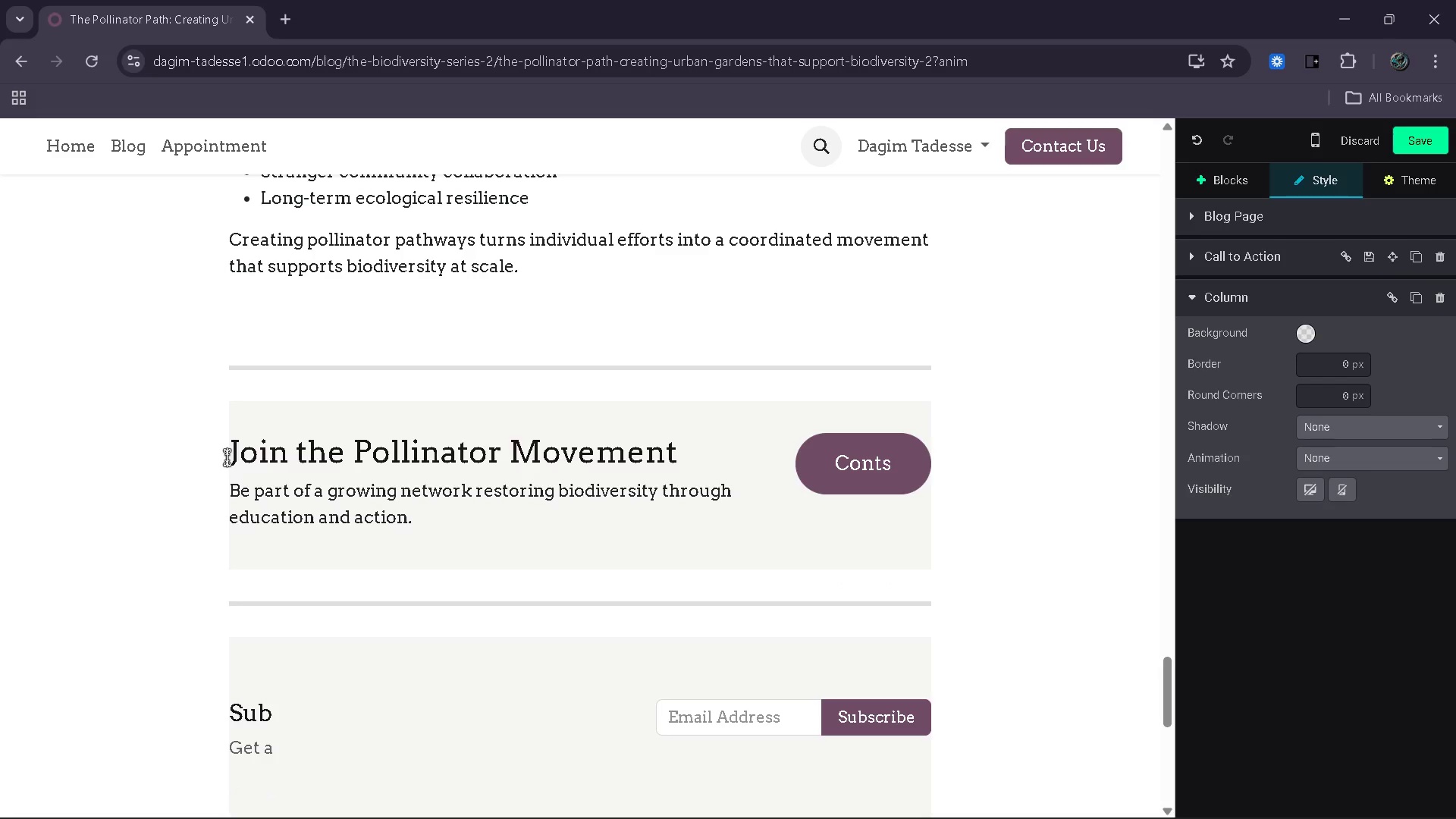 
key(Backspace)
 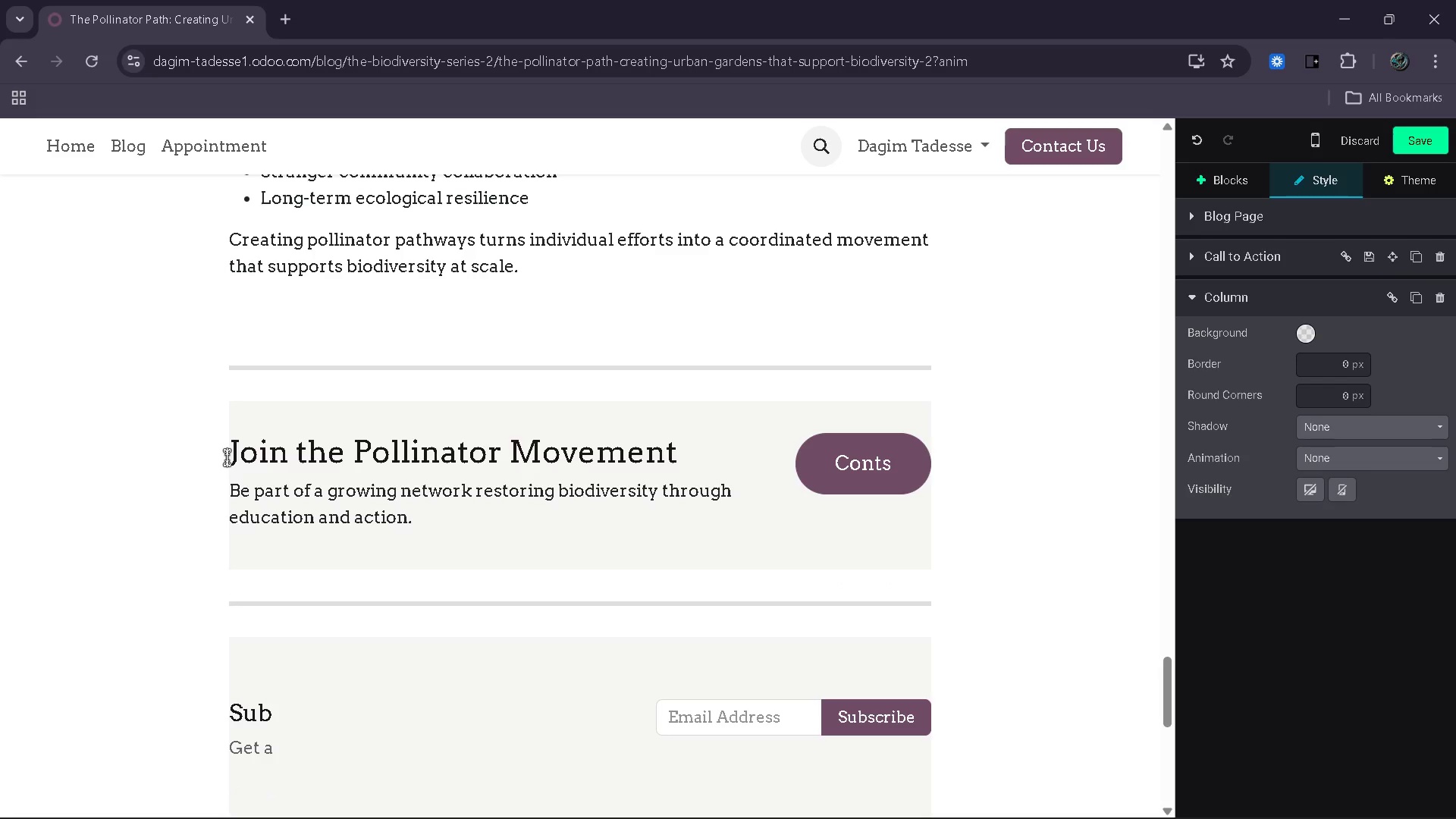 
key(Backspace)
 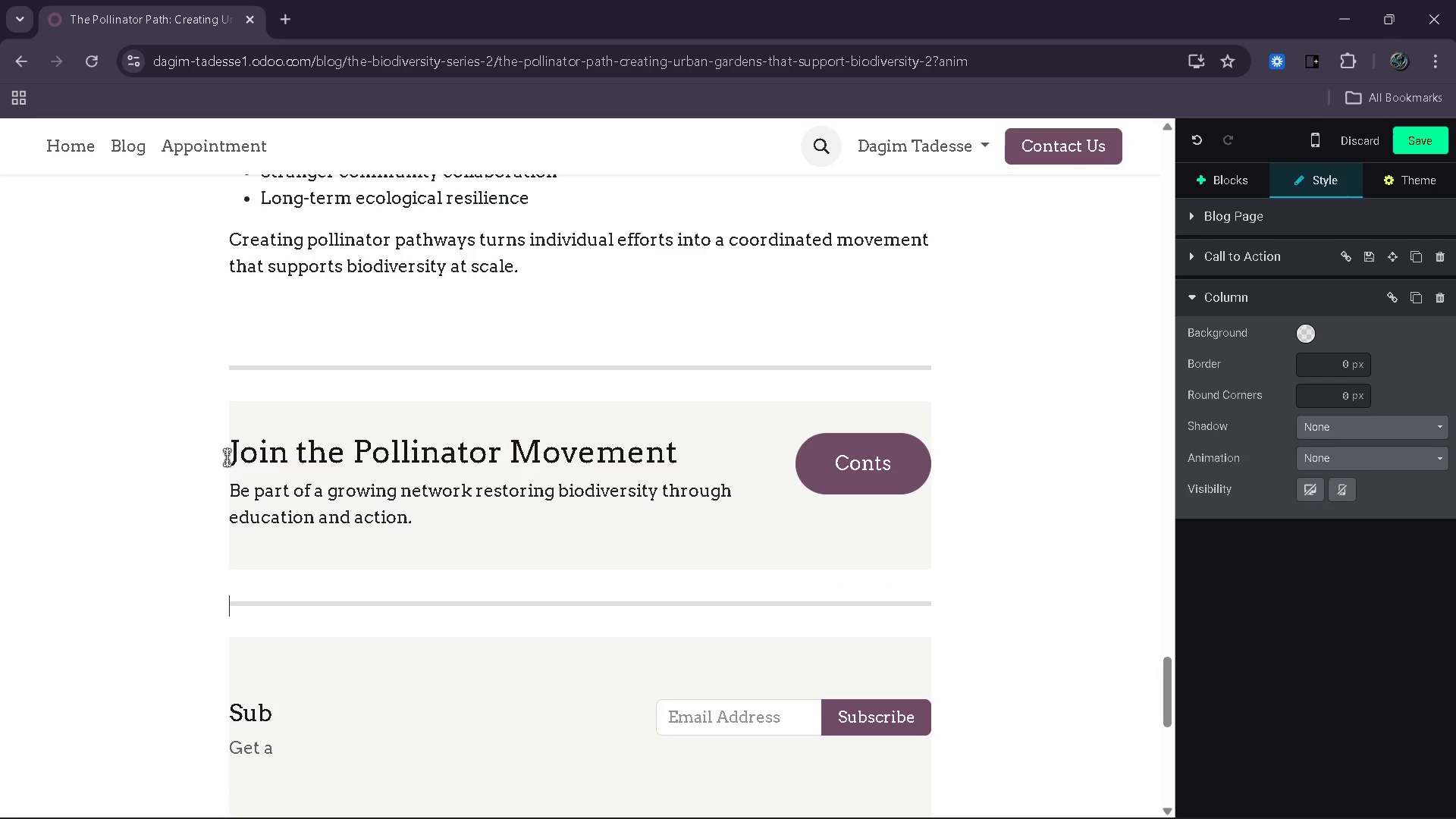 
key(Backspace)
 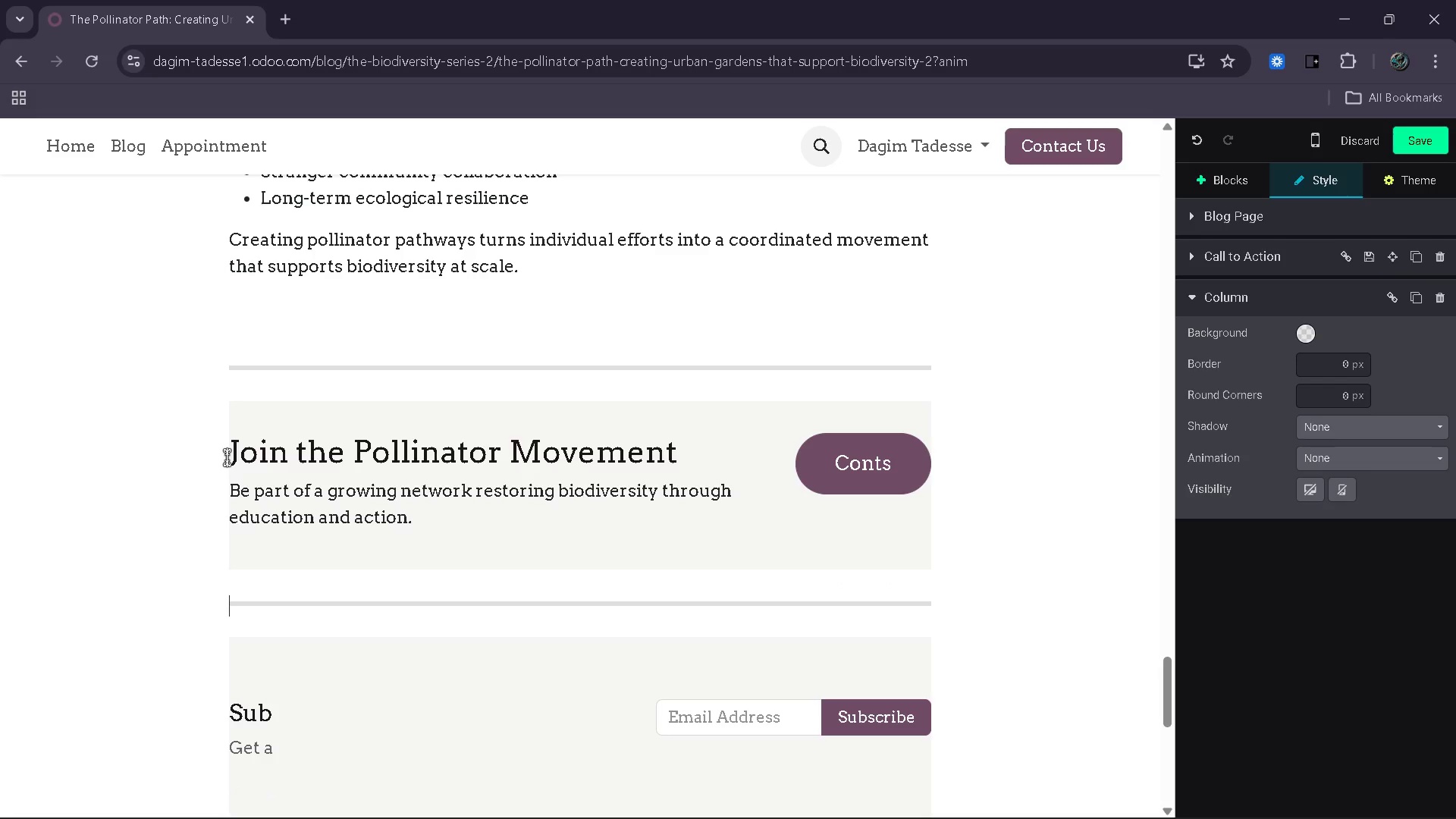 
key(Backspace)
 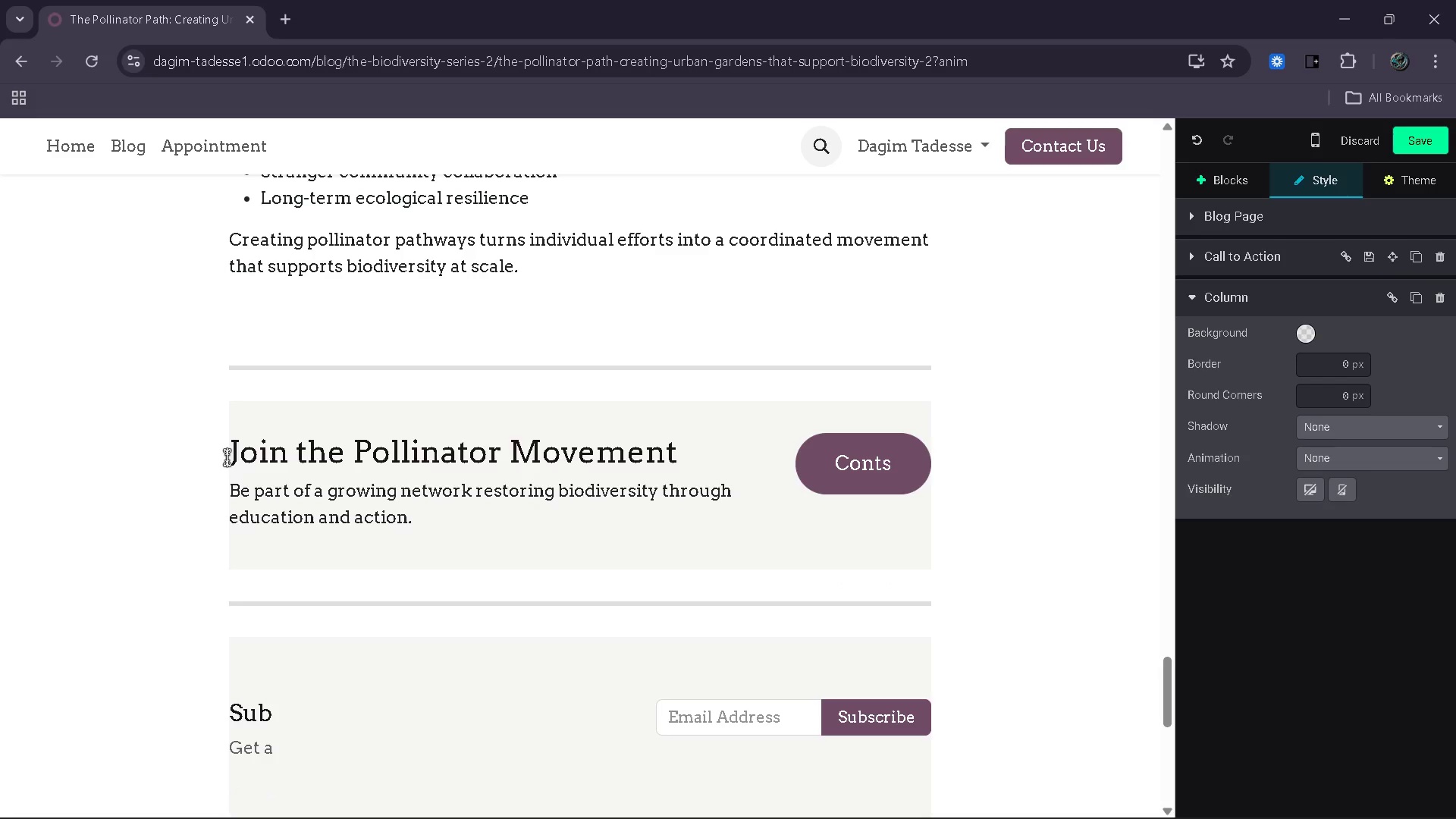 
key(Backspace)
 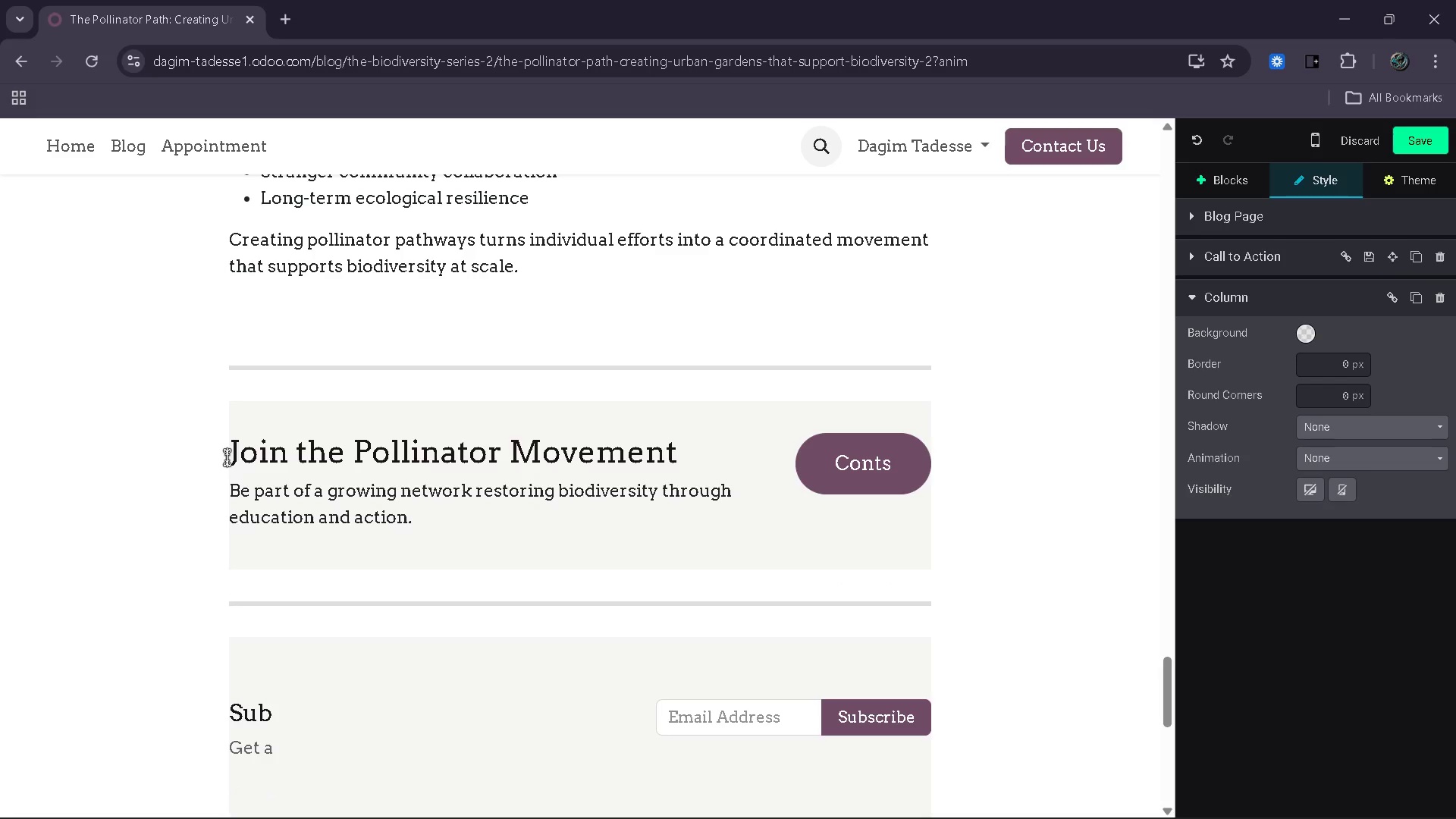 
key(Backspace)
 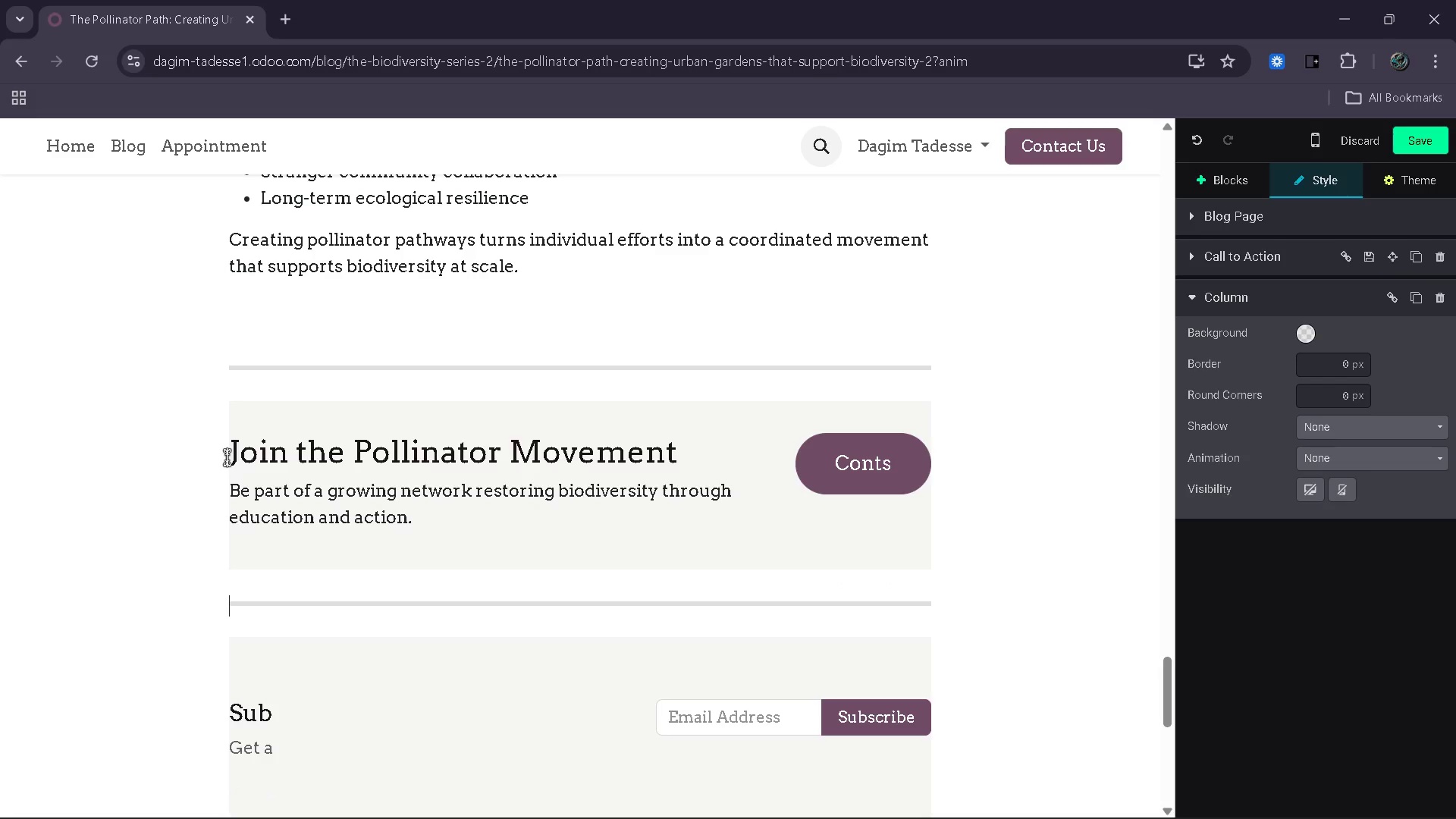 
key(Control+ControlRight)
 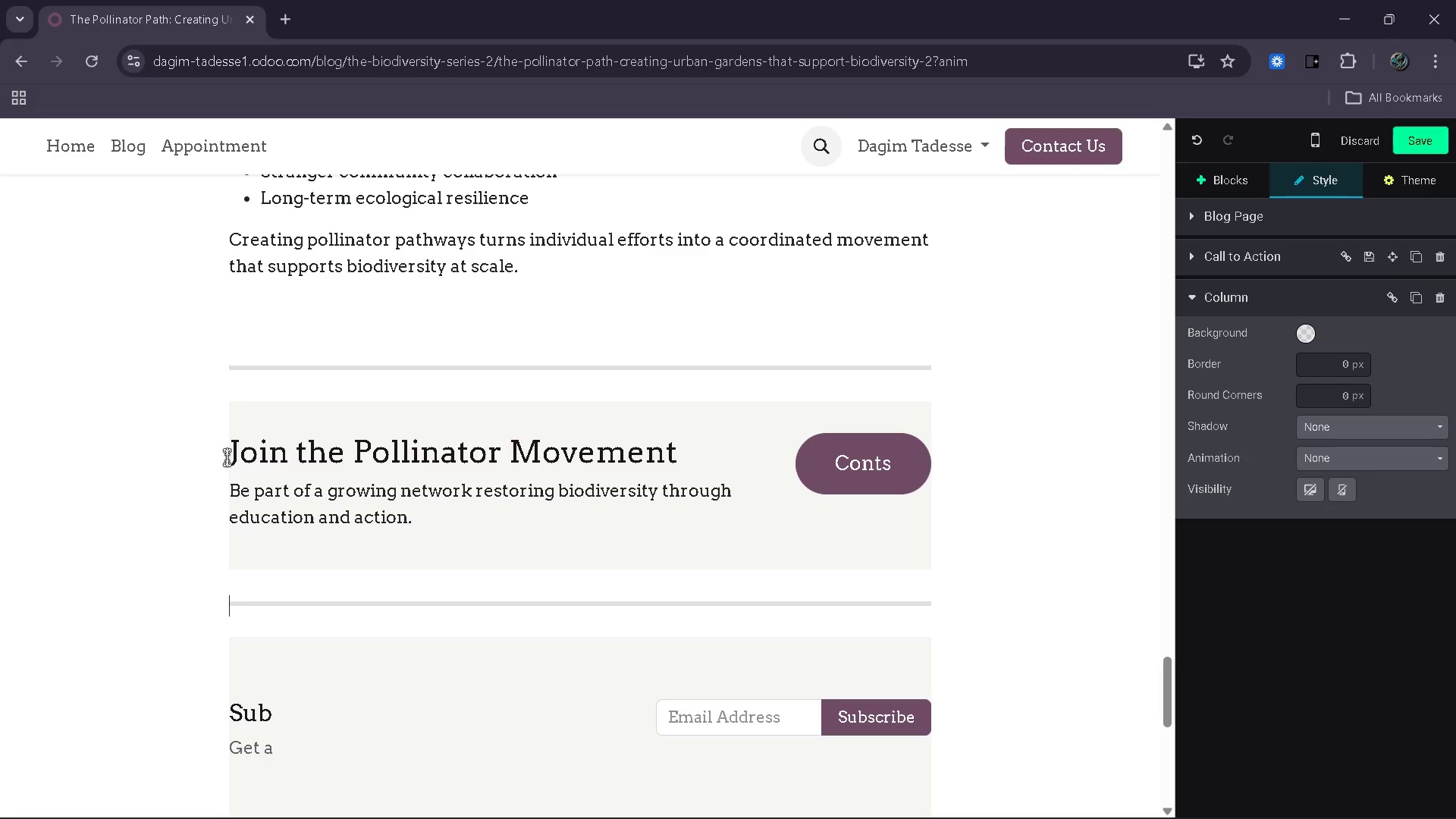 
key(ArrowLeft)
 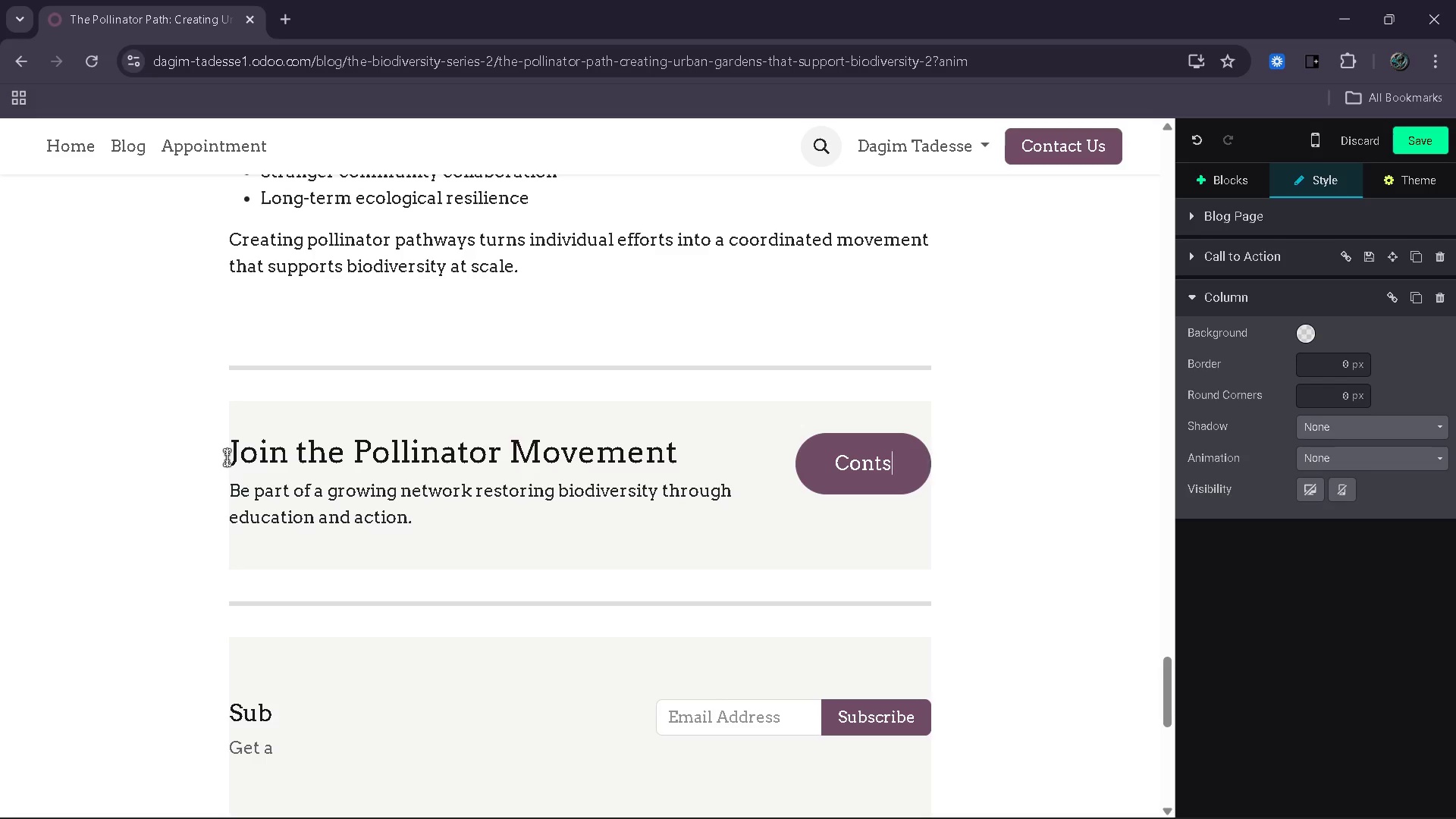 
key(Backspace)
key(Backspace)
key(Backspace)
key(Backspace)
key(Backspace)
key(Backspace)
type(Get Involved)
 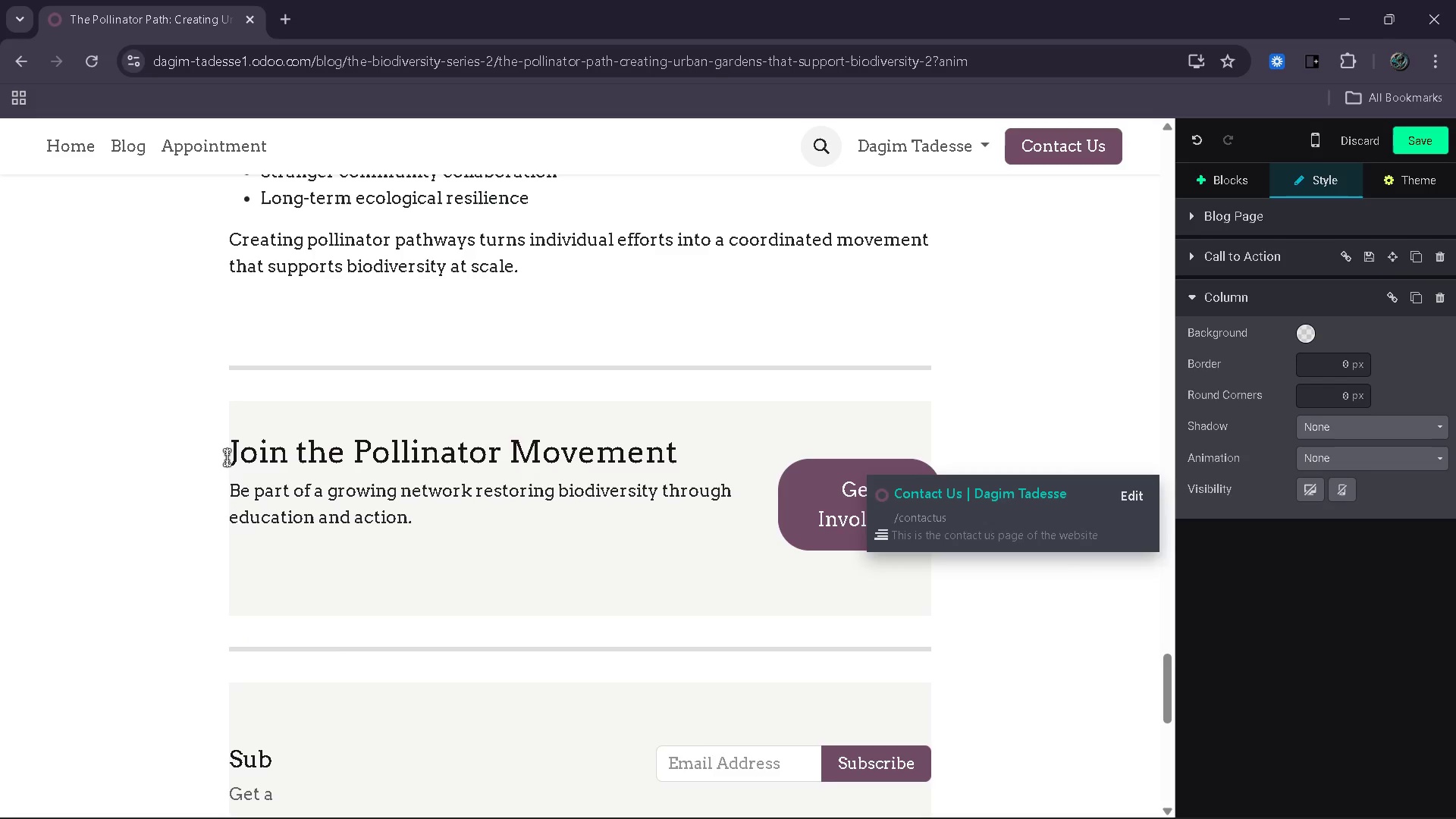 
left_click([827, 556])
 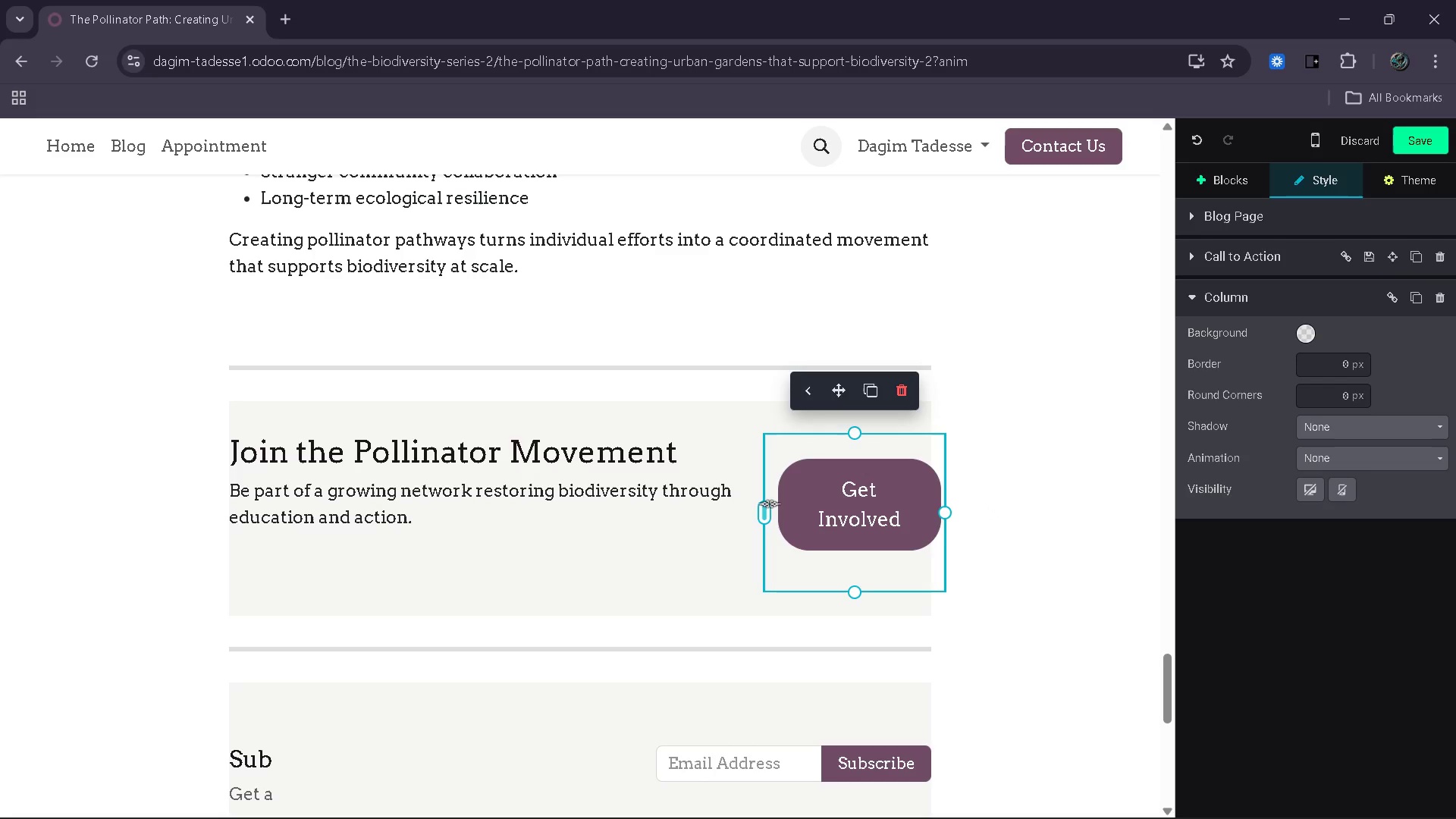 
left_click_drag(start_coordinate=[767, 512], to_coordinate=[687, 510])
 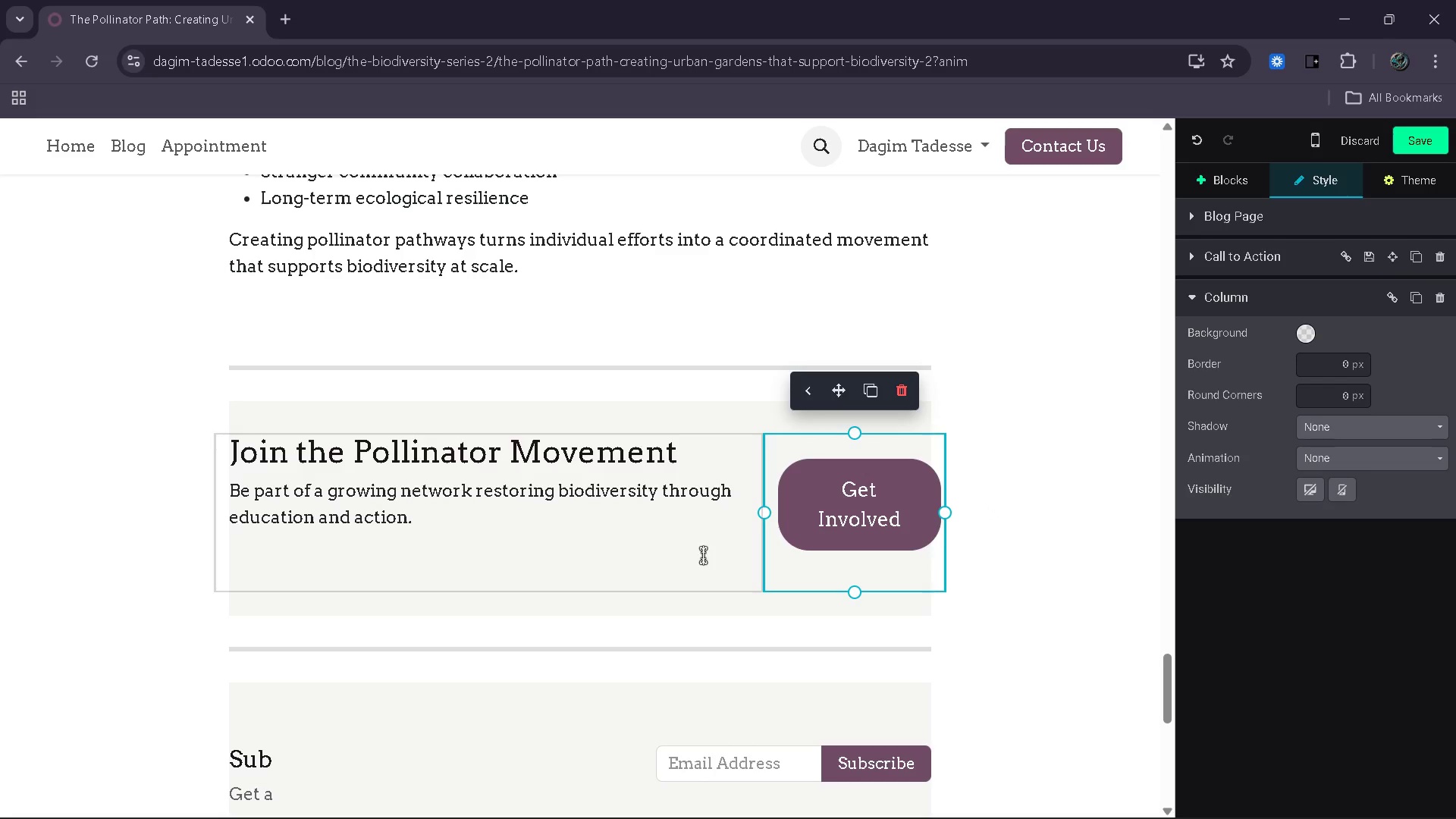 
left_click([703, 555])
 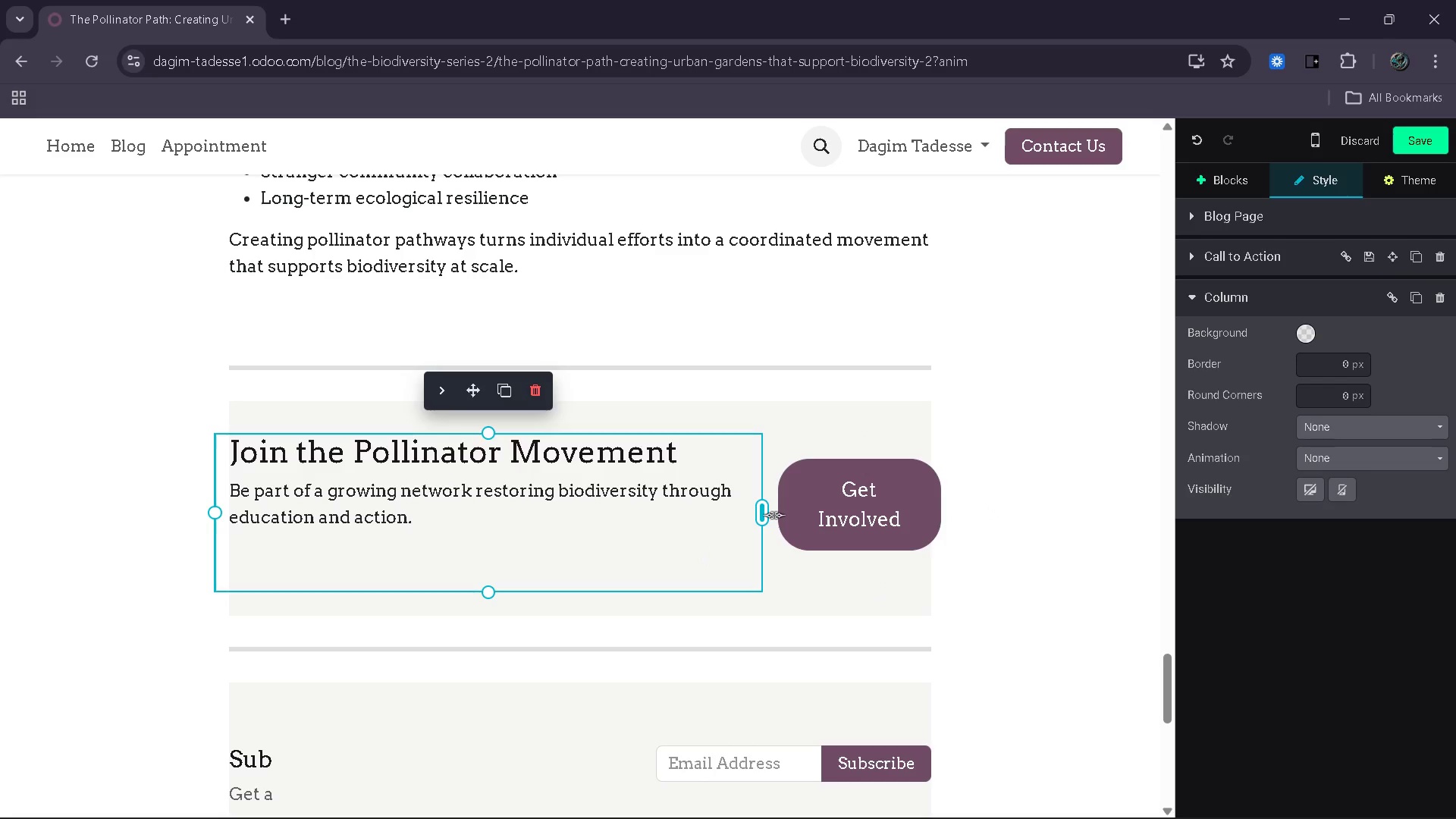 
left_click_drag(start_coordinate=[771, 515], to_coordinate=[696, 506])
 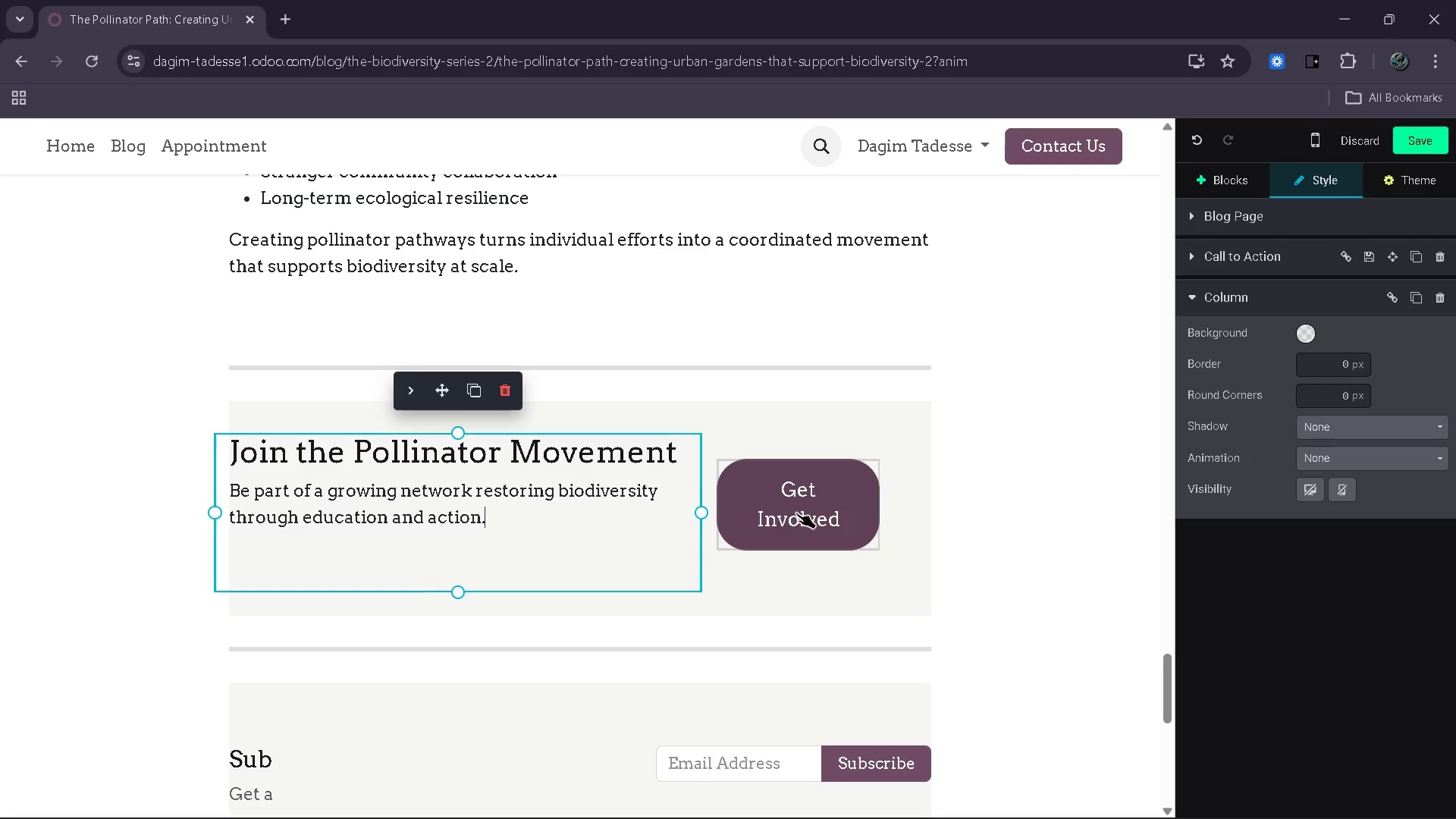 
left_click([796, 513])
 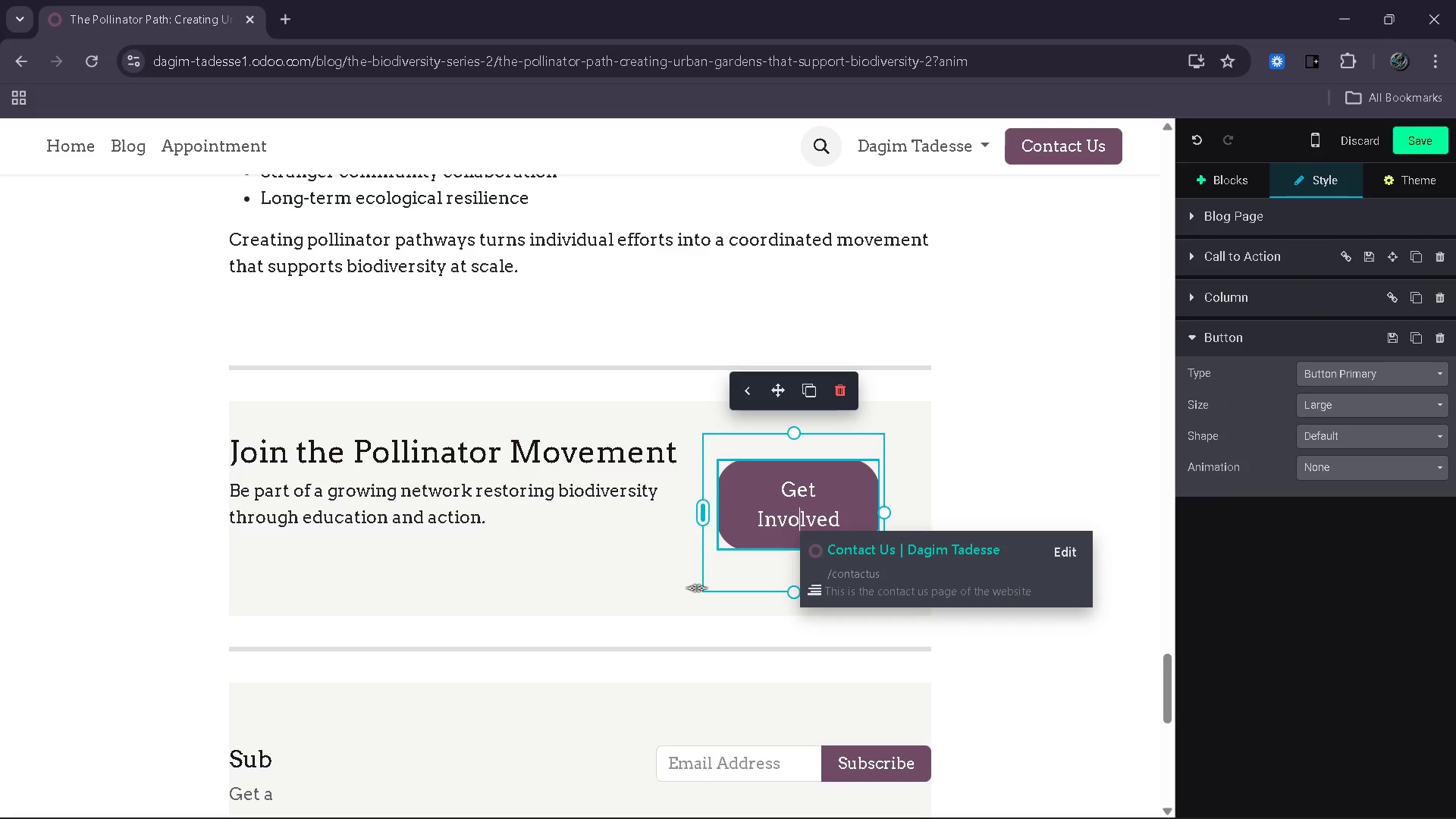 
left_click([666, 583])
 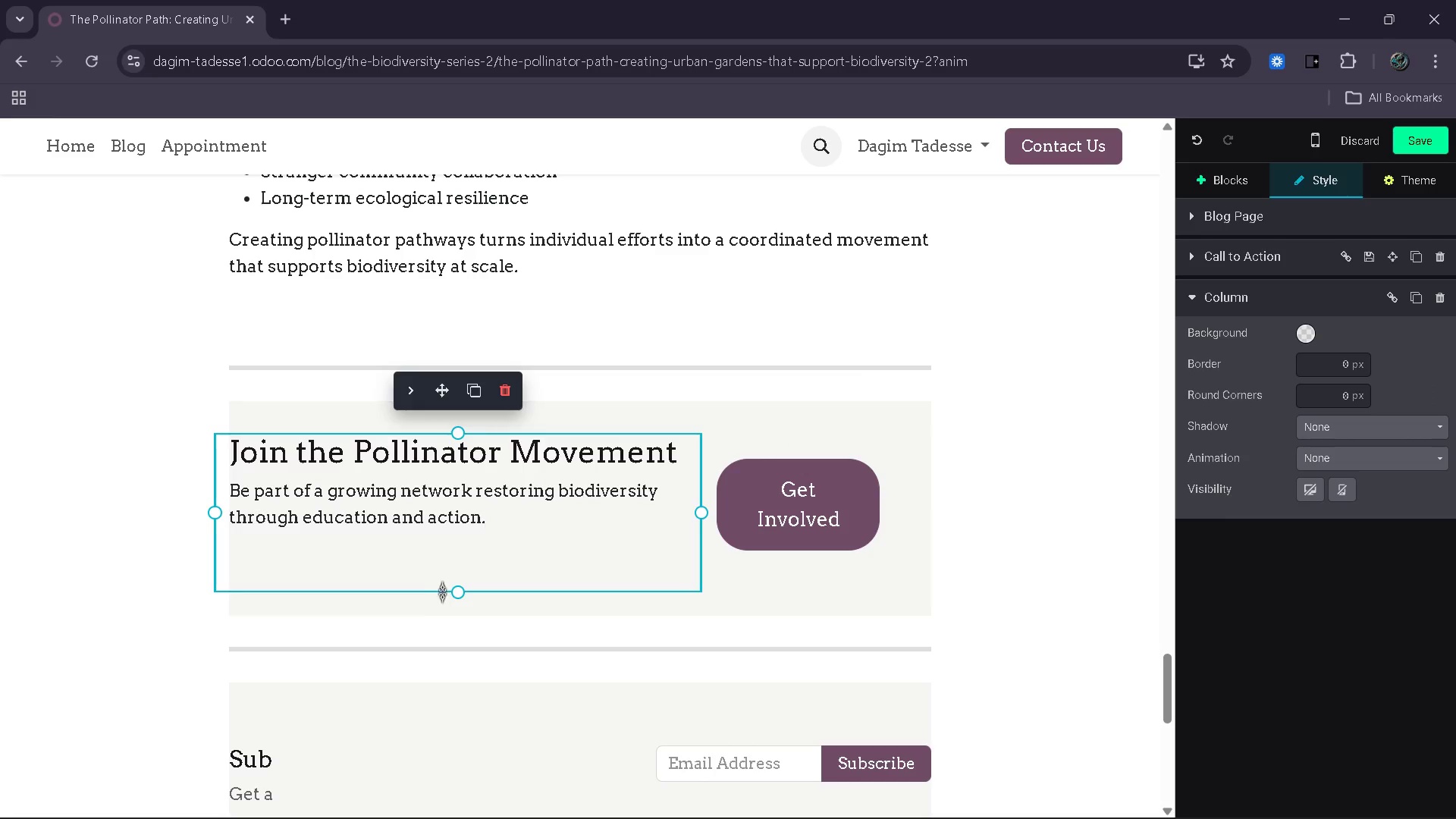 
left_click_drag(start_coordinate=[450, 590], to_coordinate=[460, 516])
 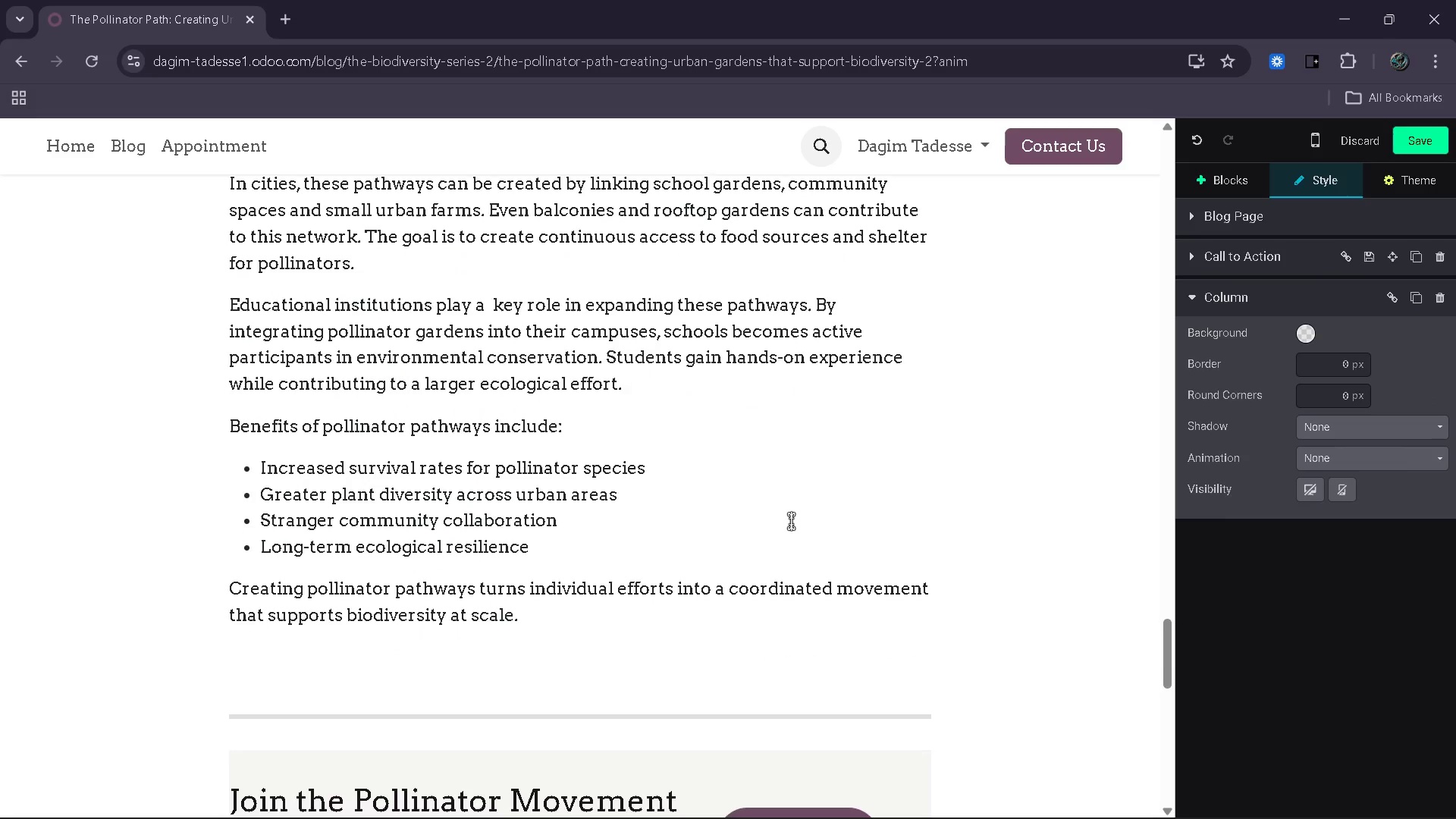 
wait(10.05)
 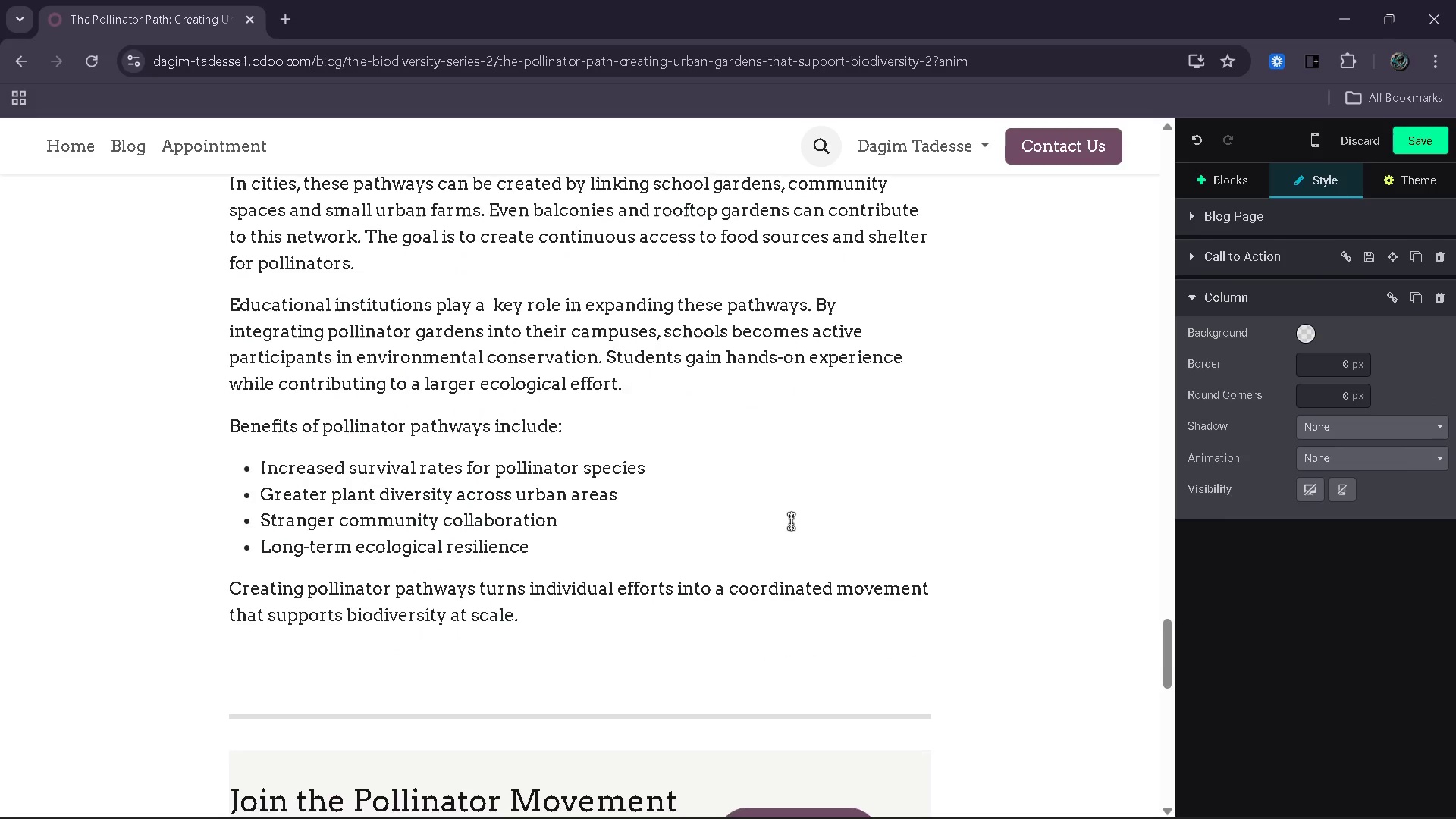 
left_click_drag(start_coordinate=[315, 474], to_coordinate=[197, 482])
 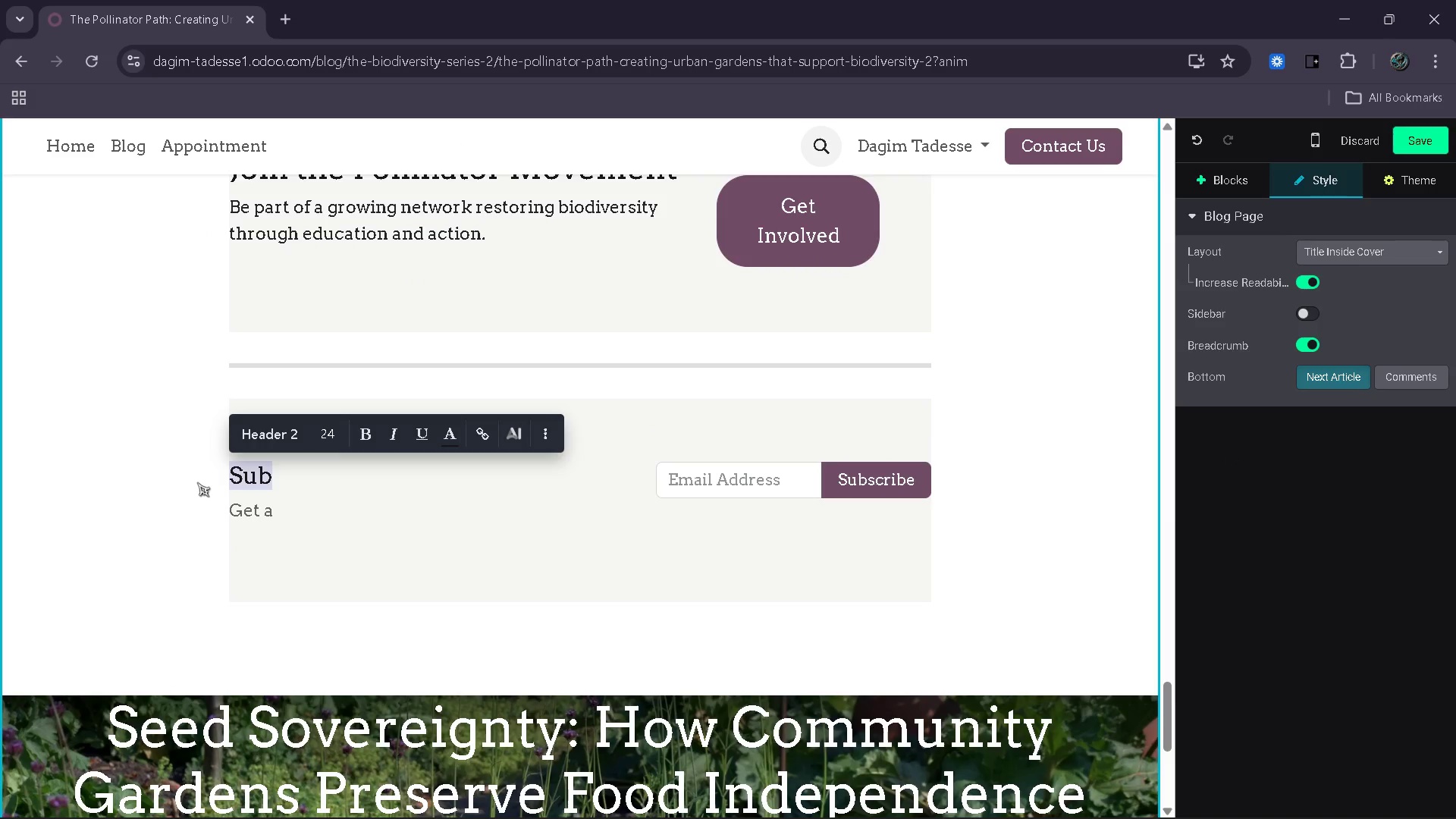 
type(Biodiversity Educationa)
key(Backspace)
type( Network)
 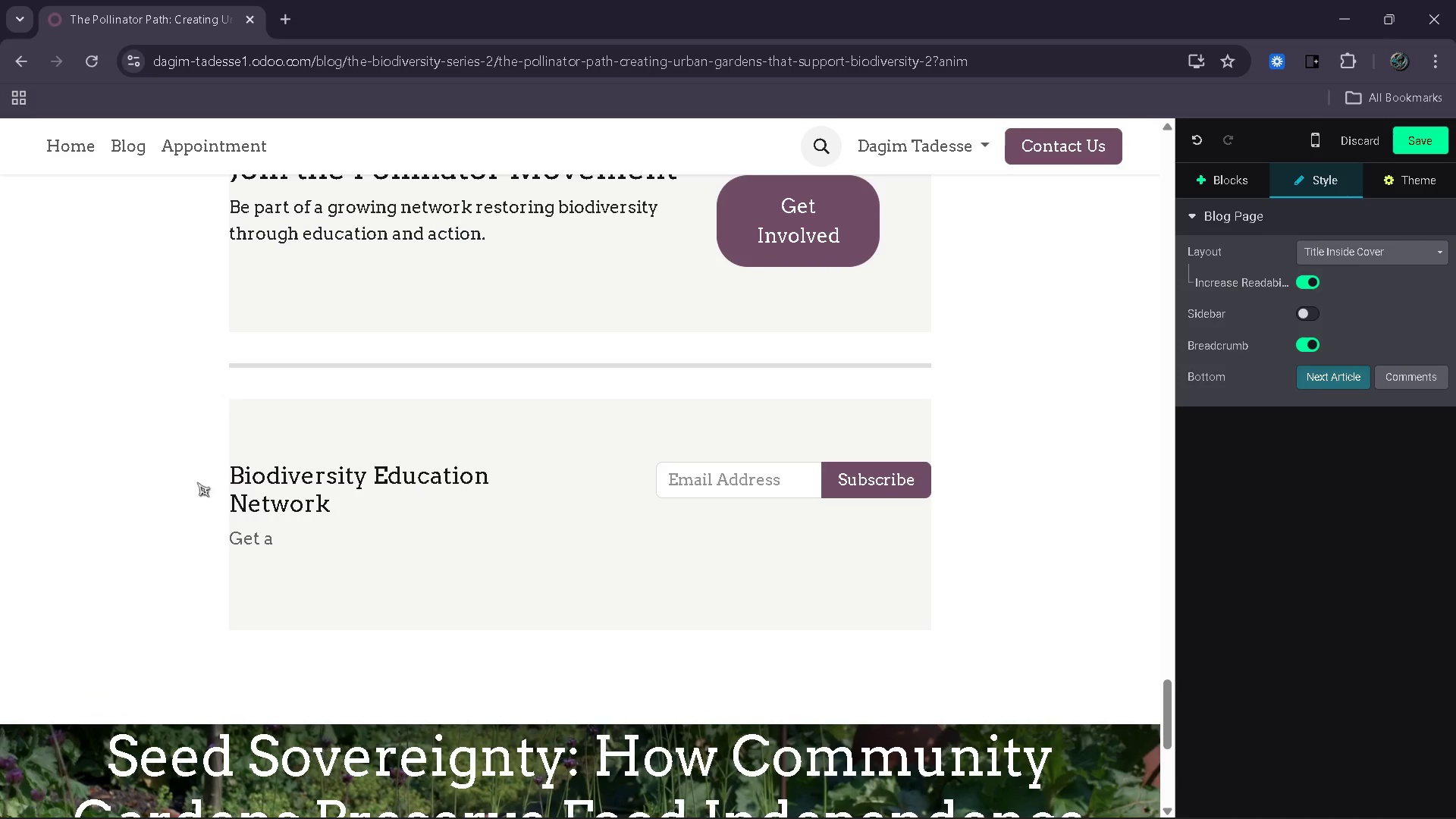 
key(ArrowDown)
 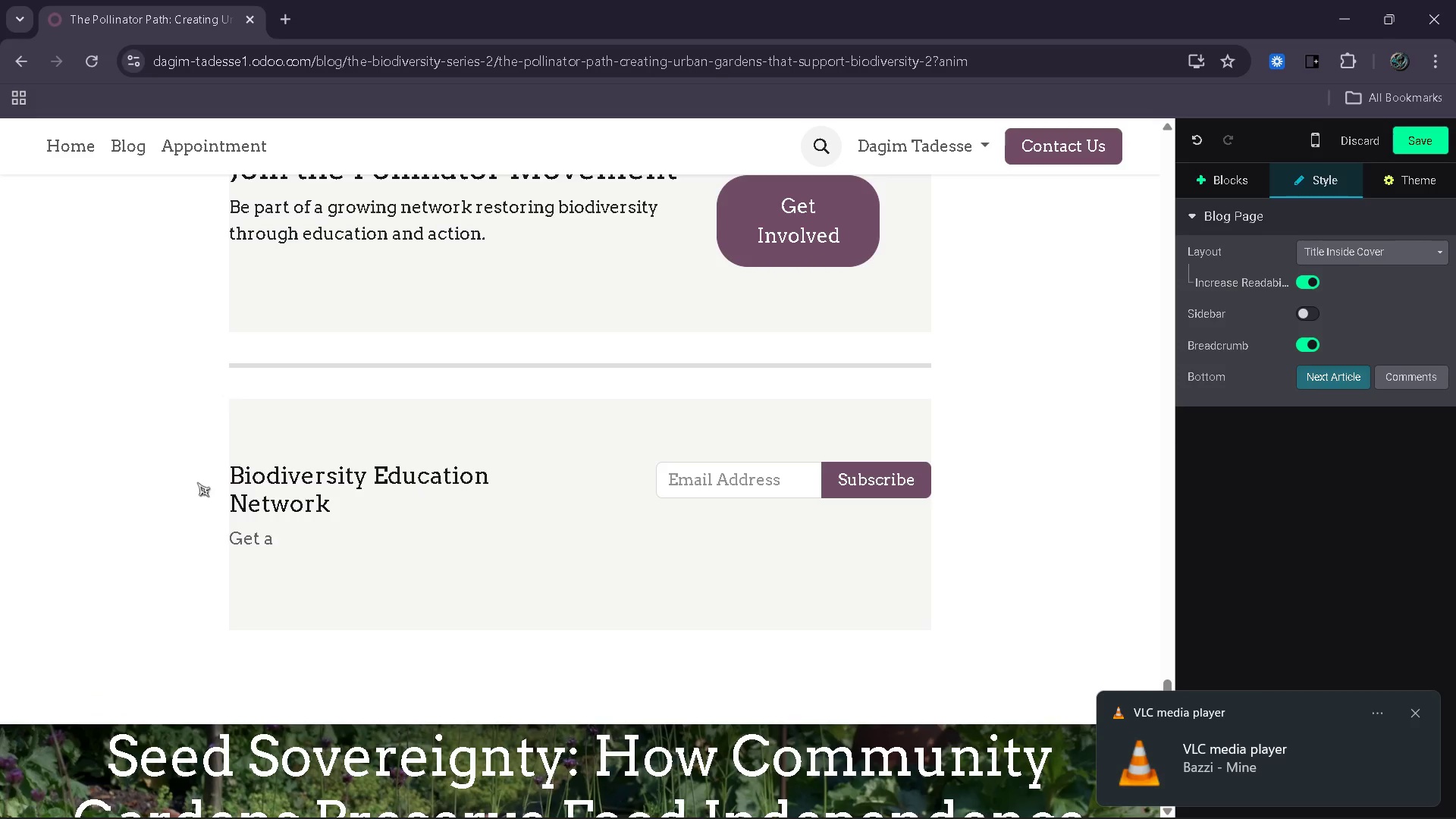 
key(Backspace)
 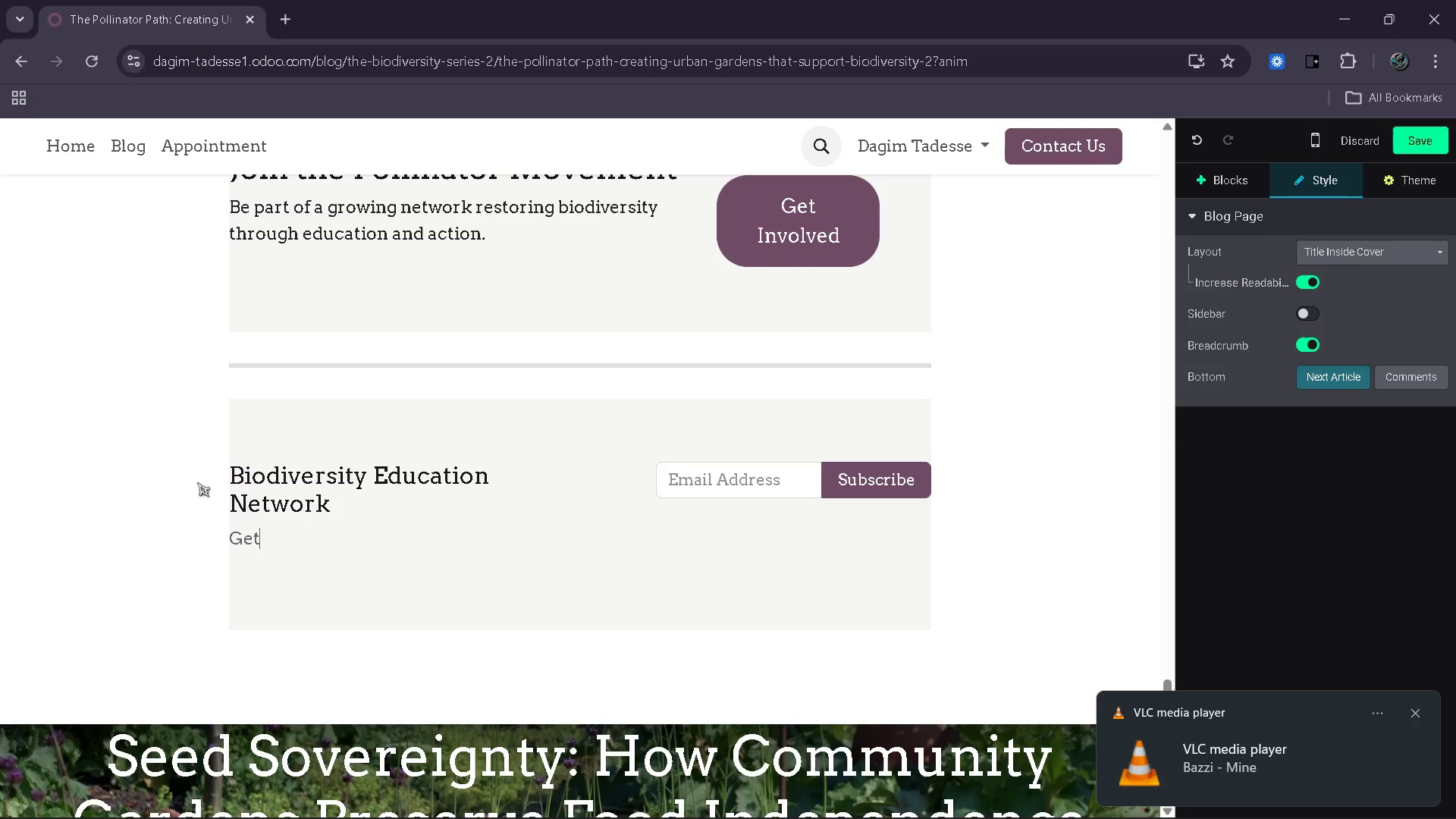 
key(Backspace)
 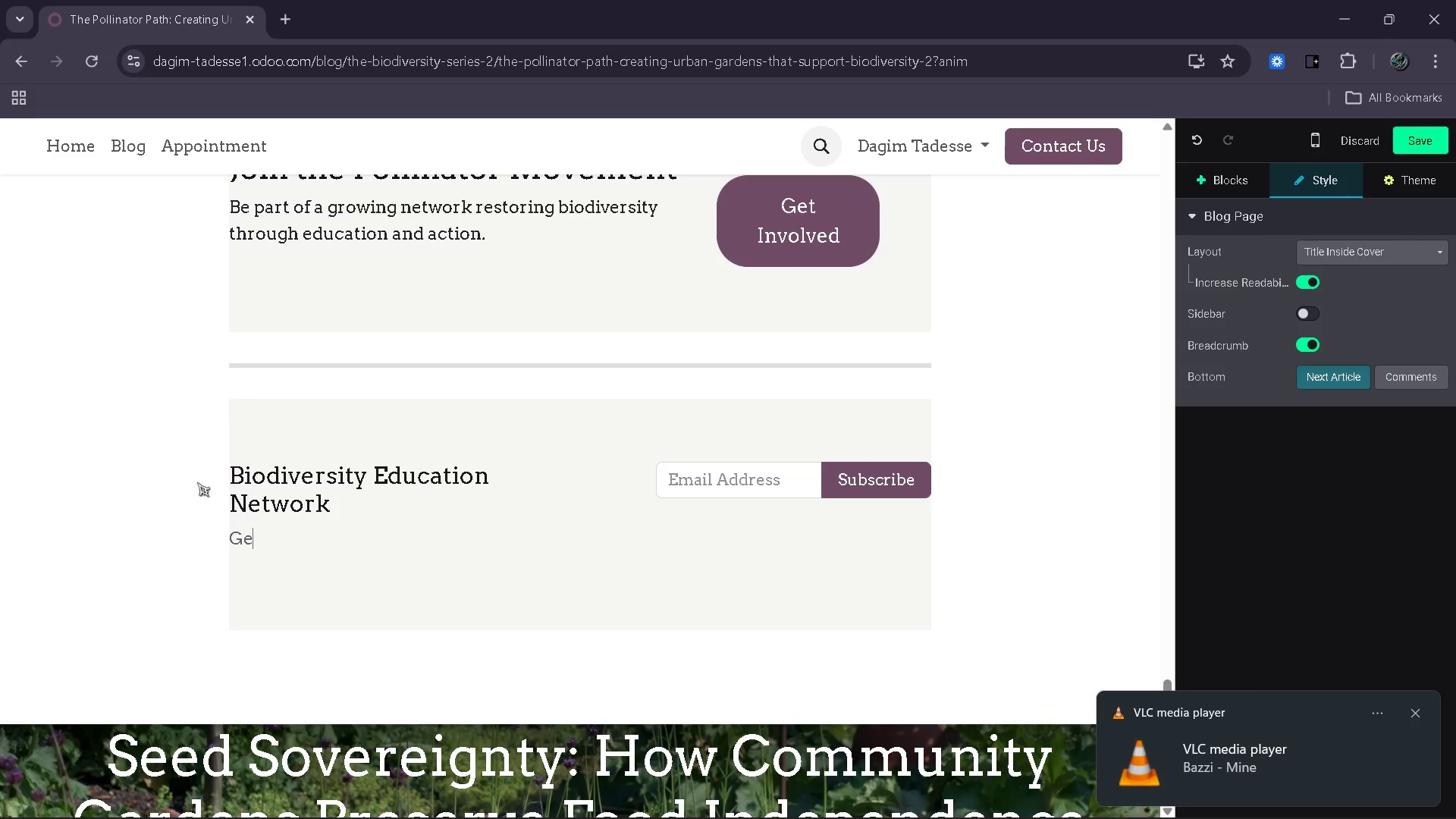 
key(Backspace)
 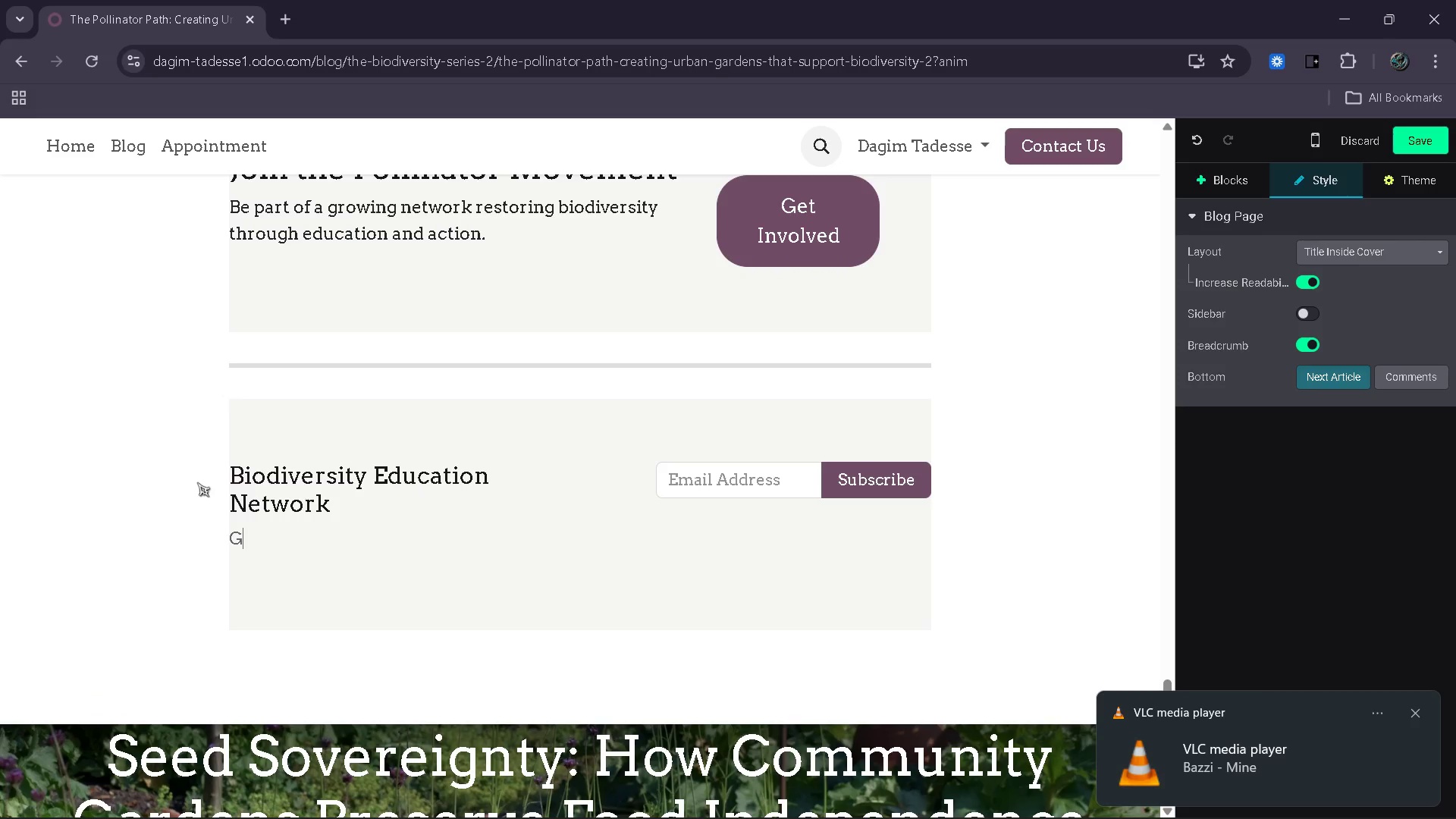 
key(Backspace)
 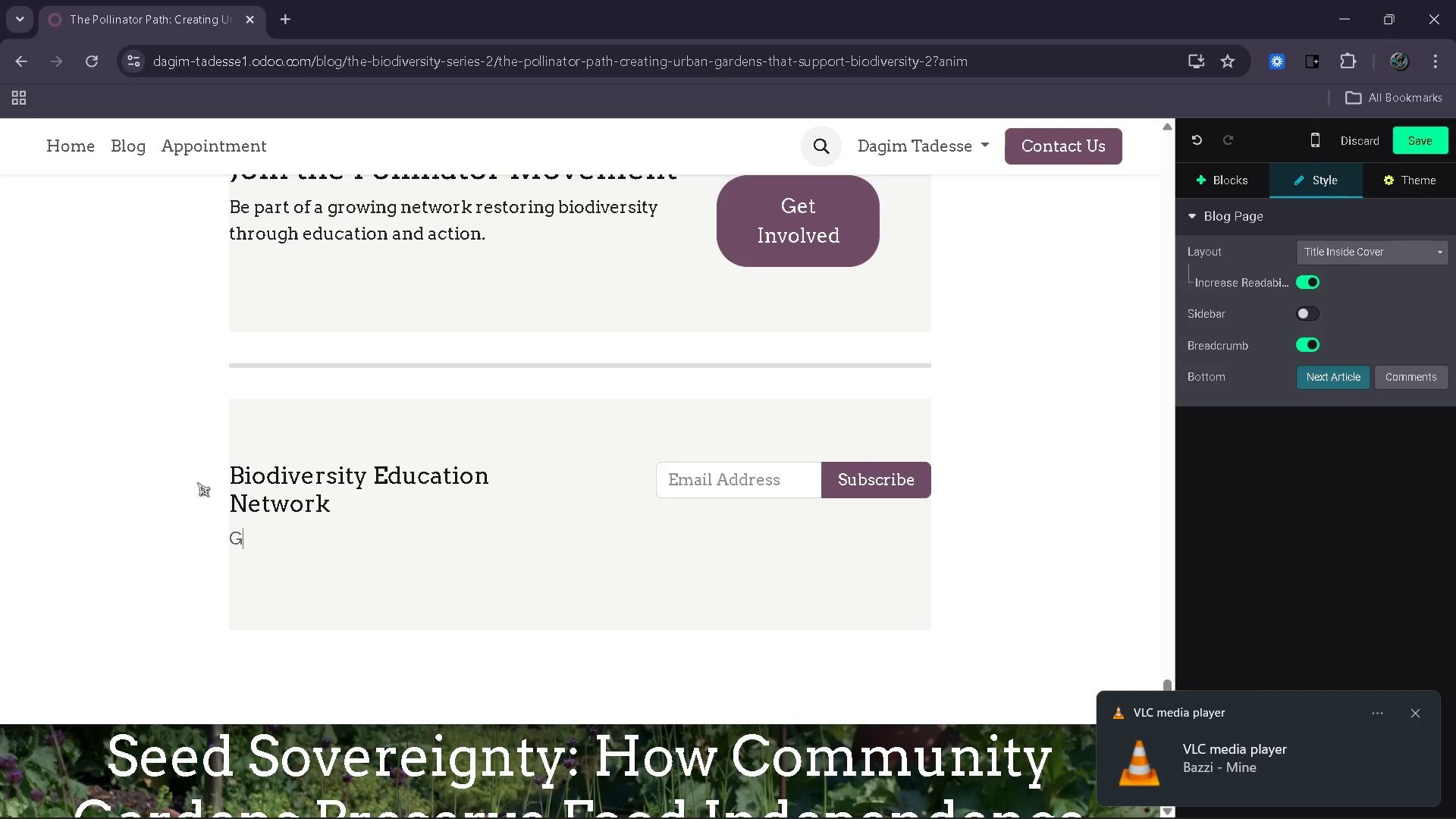 
key(Backspace)
 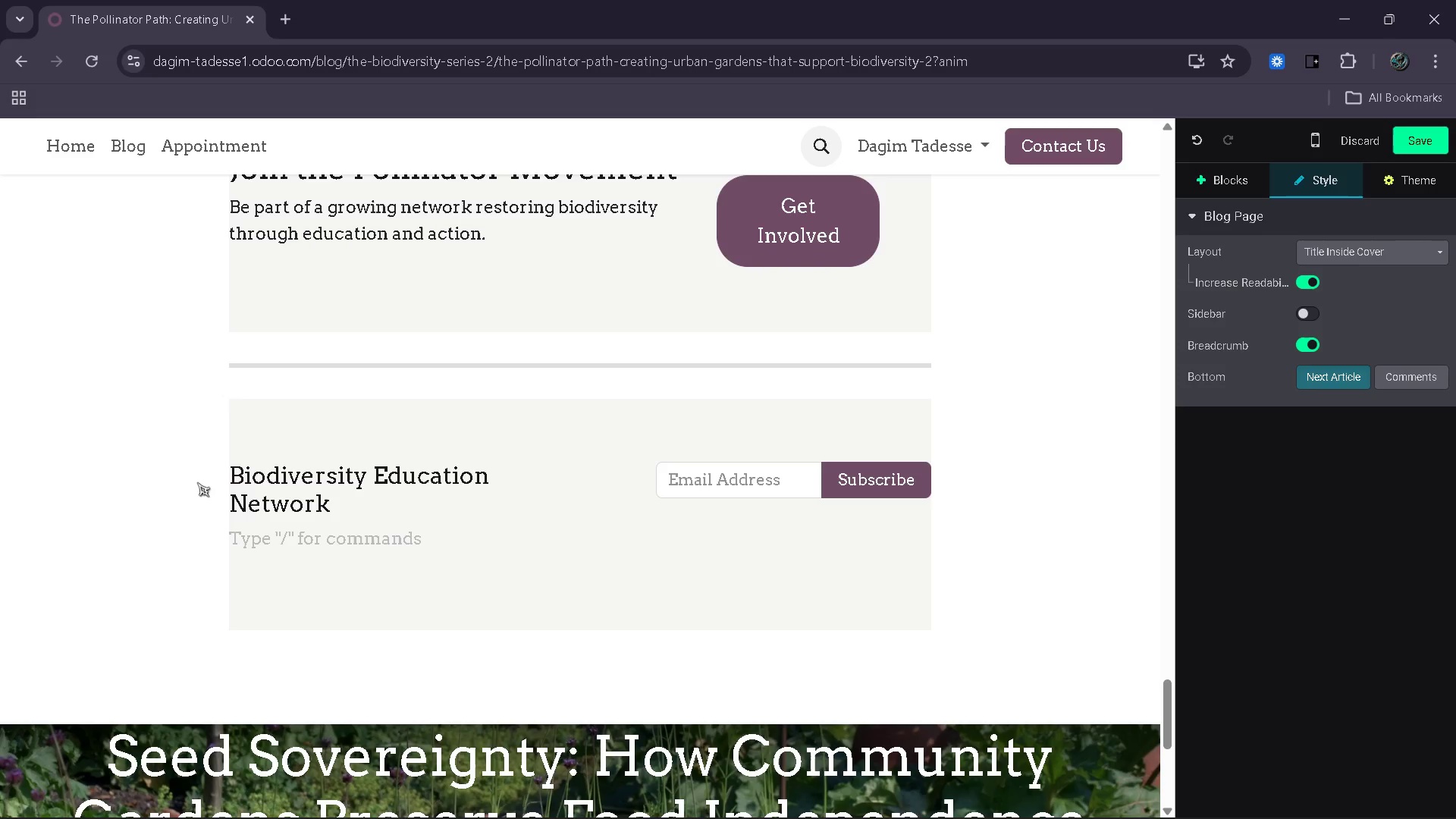 
wait(9.72)
 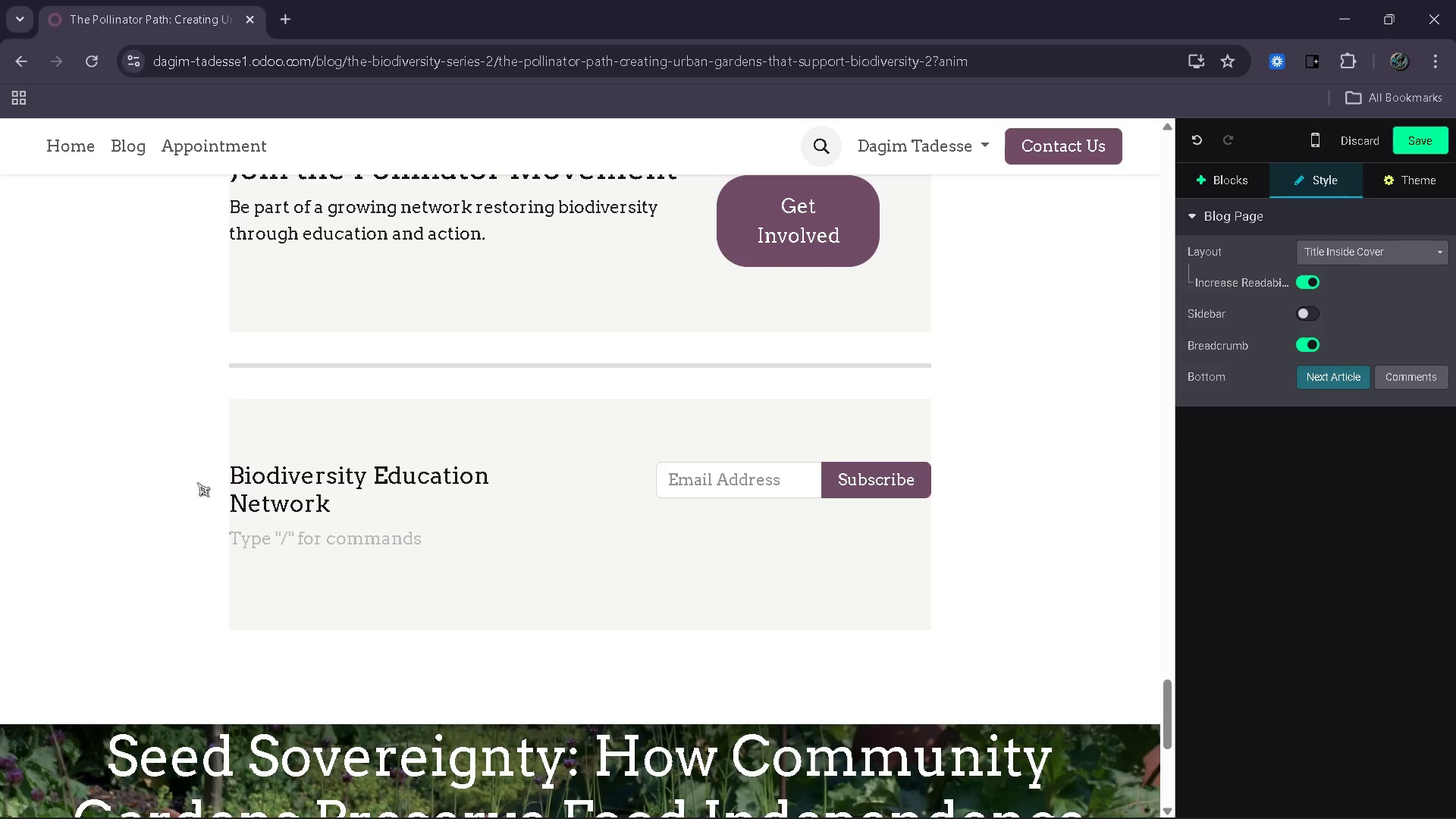 
type(Stay Updated on Biodiveri)
key(Backspace)
type(sity)
 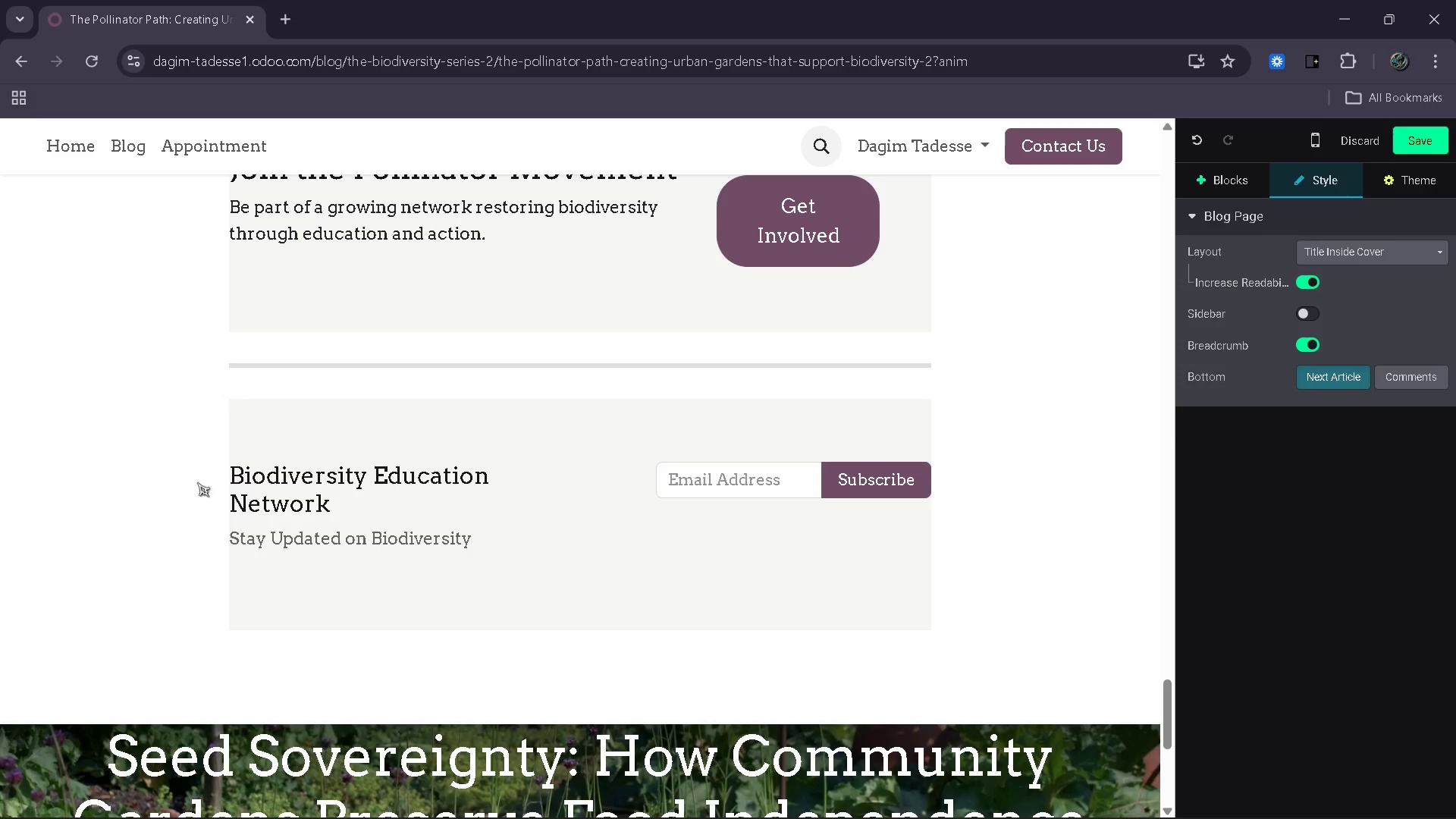 
wait(6.84)
 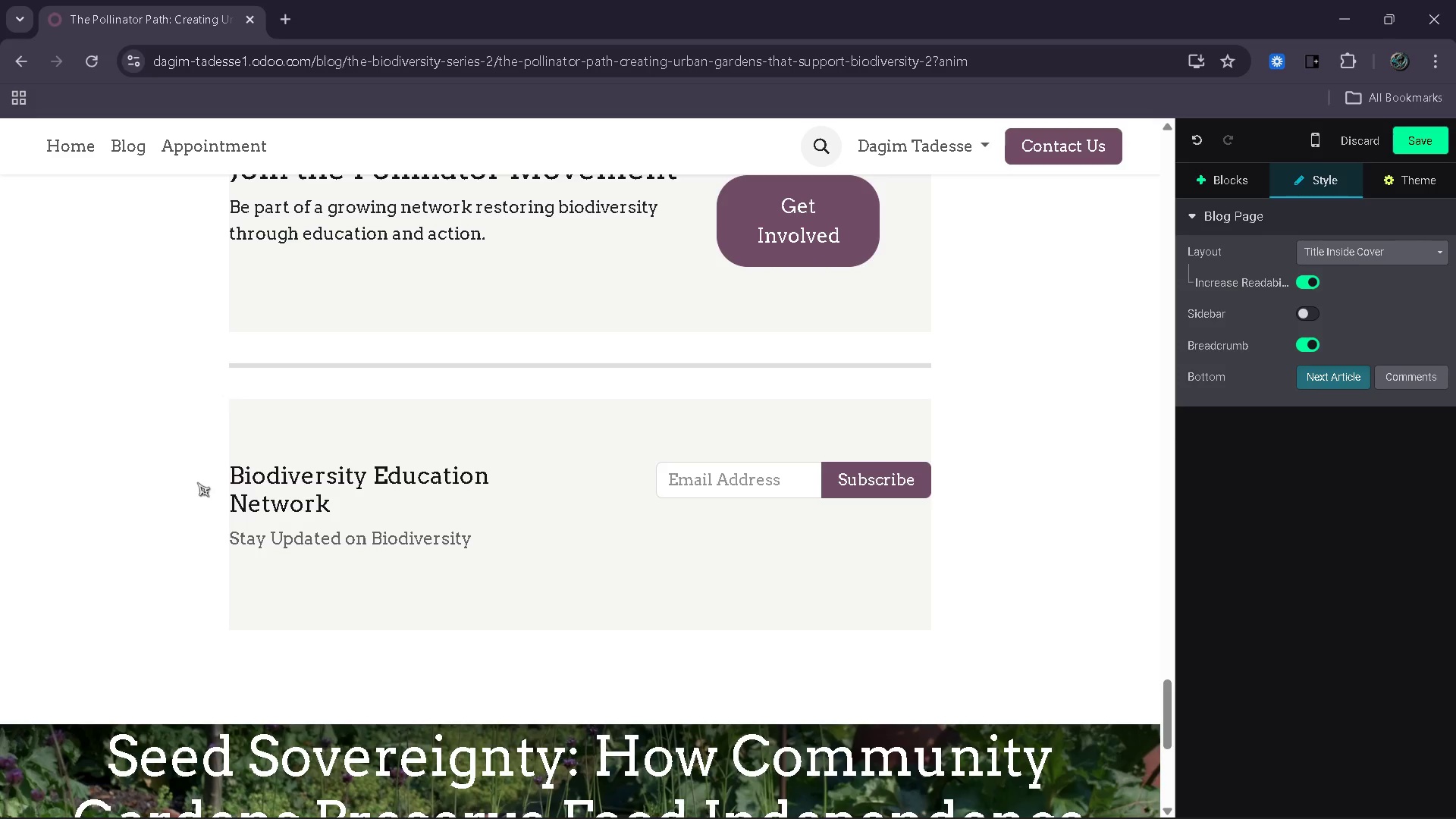 
type( Projects)
 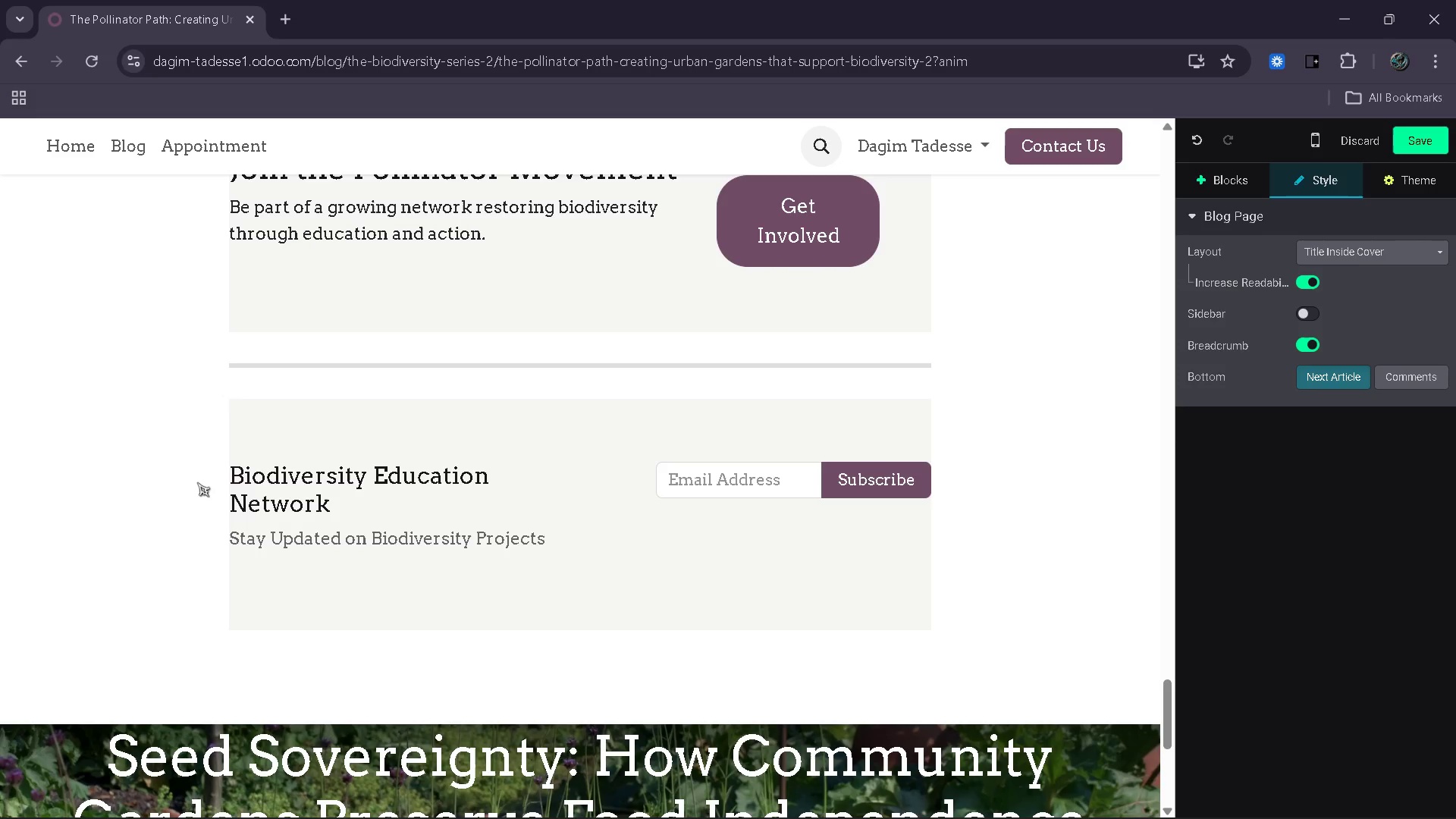 
left_click([811, 472])
 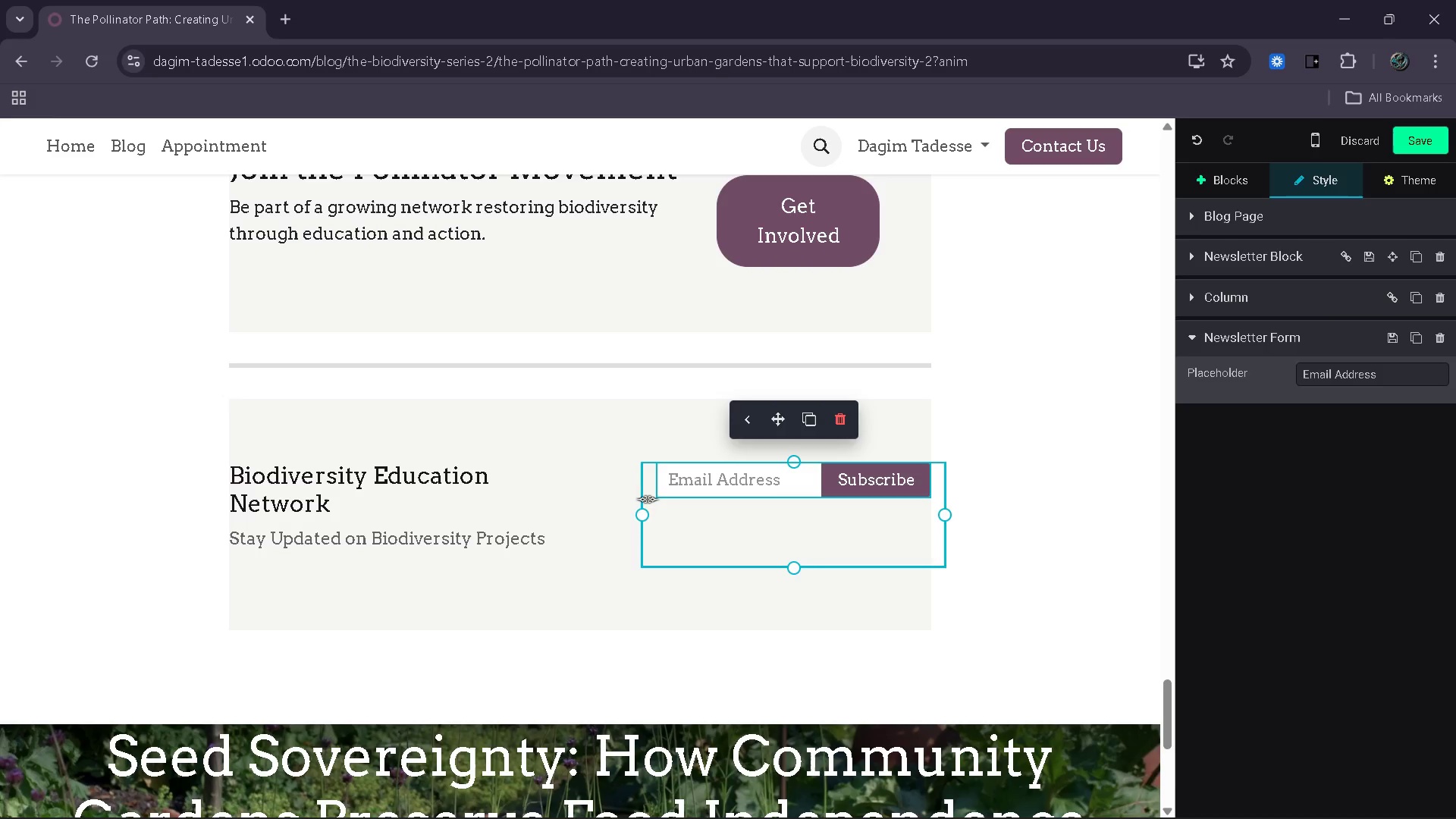 
left_click_drag(start_coordinate=[646, 501], to_coordinate=[558, 519])
 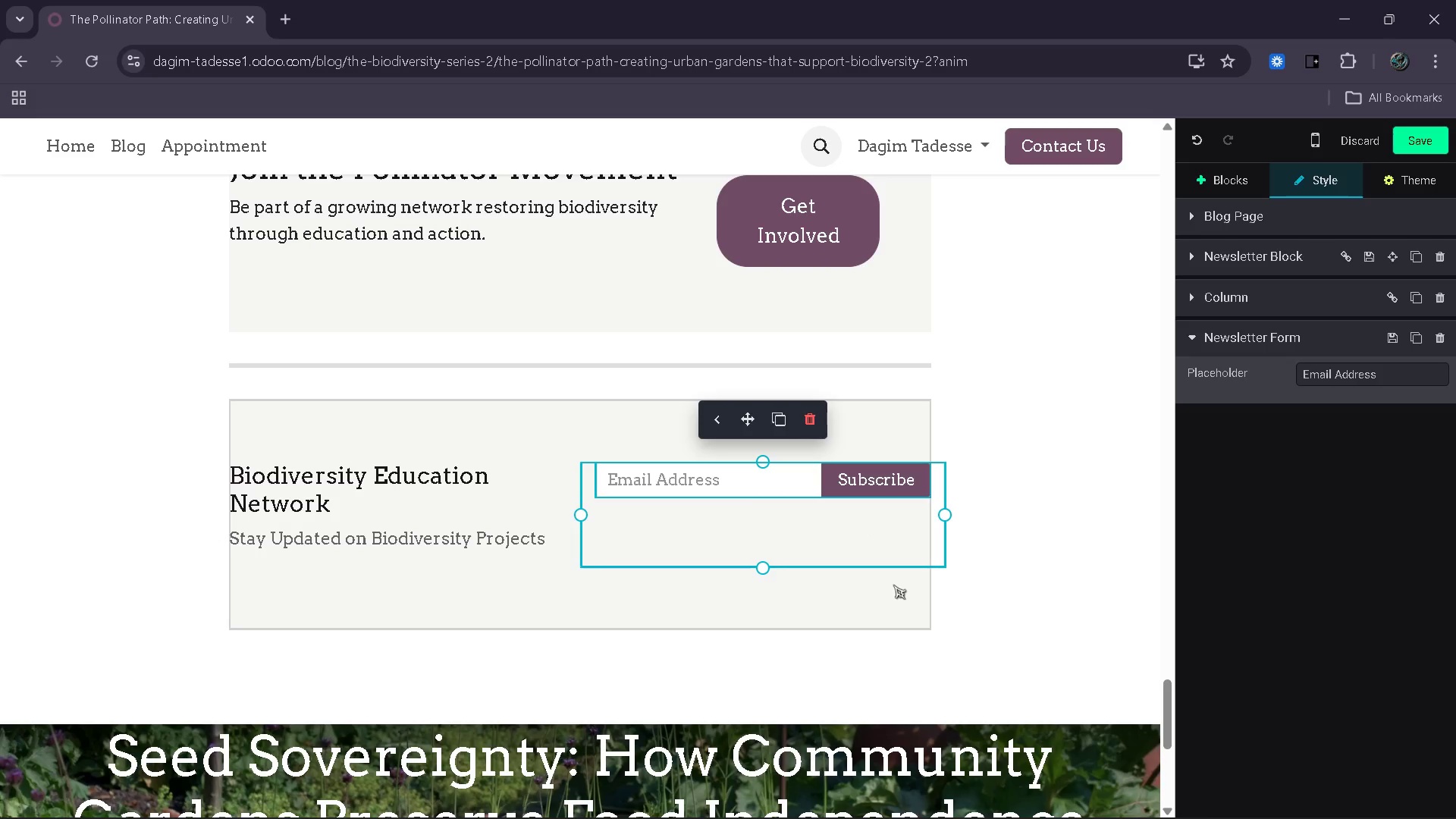 
wait(9.42)
 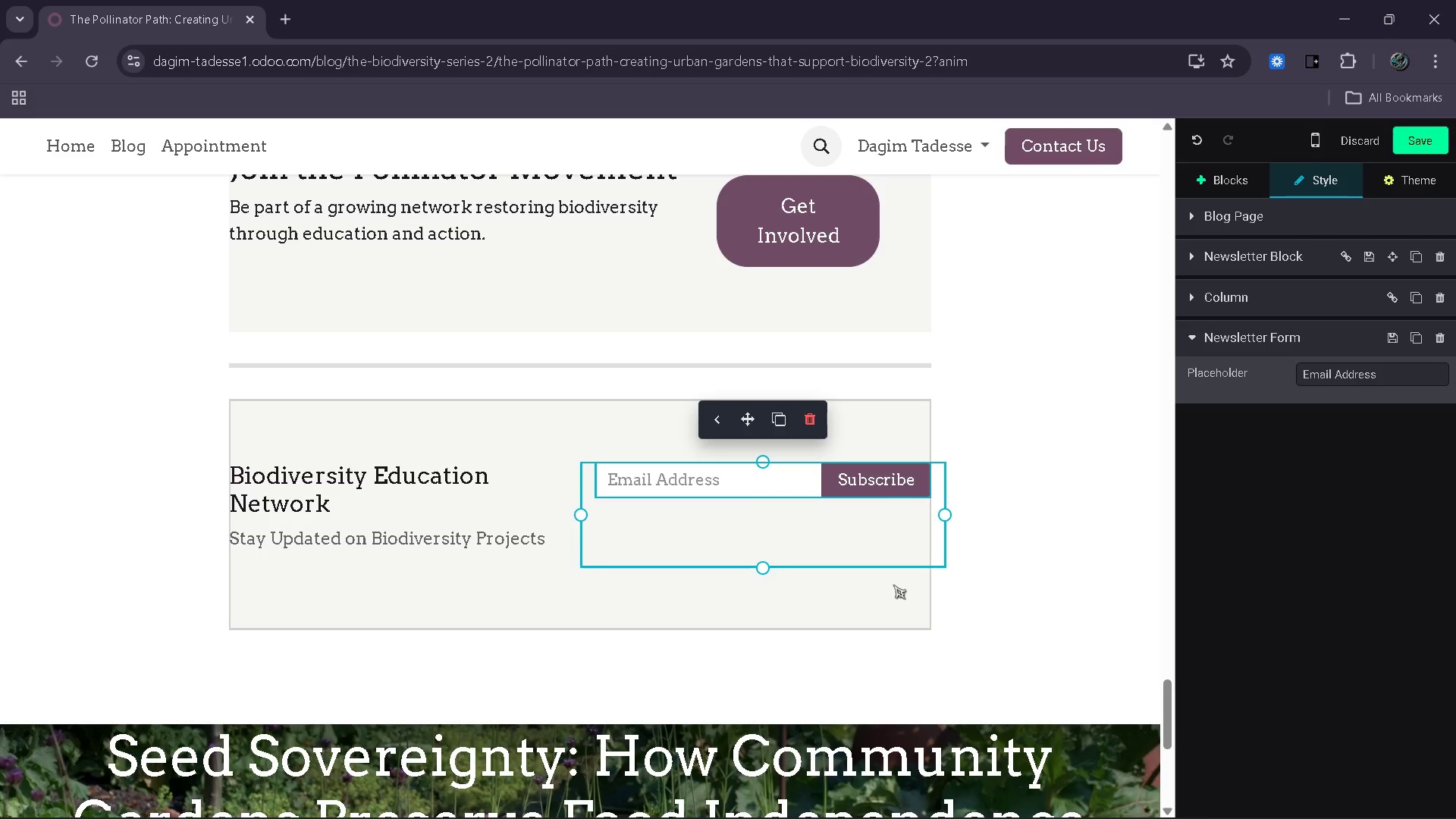 
left_click_drag(start_coordinate=[544, 546], to_coordinate=[224, 540])
 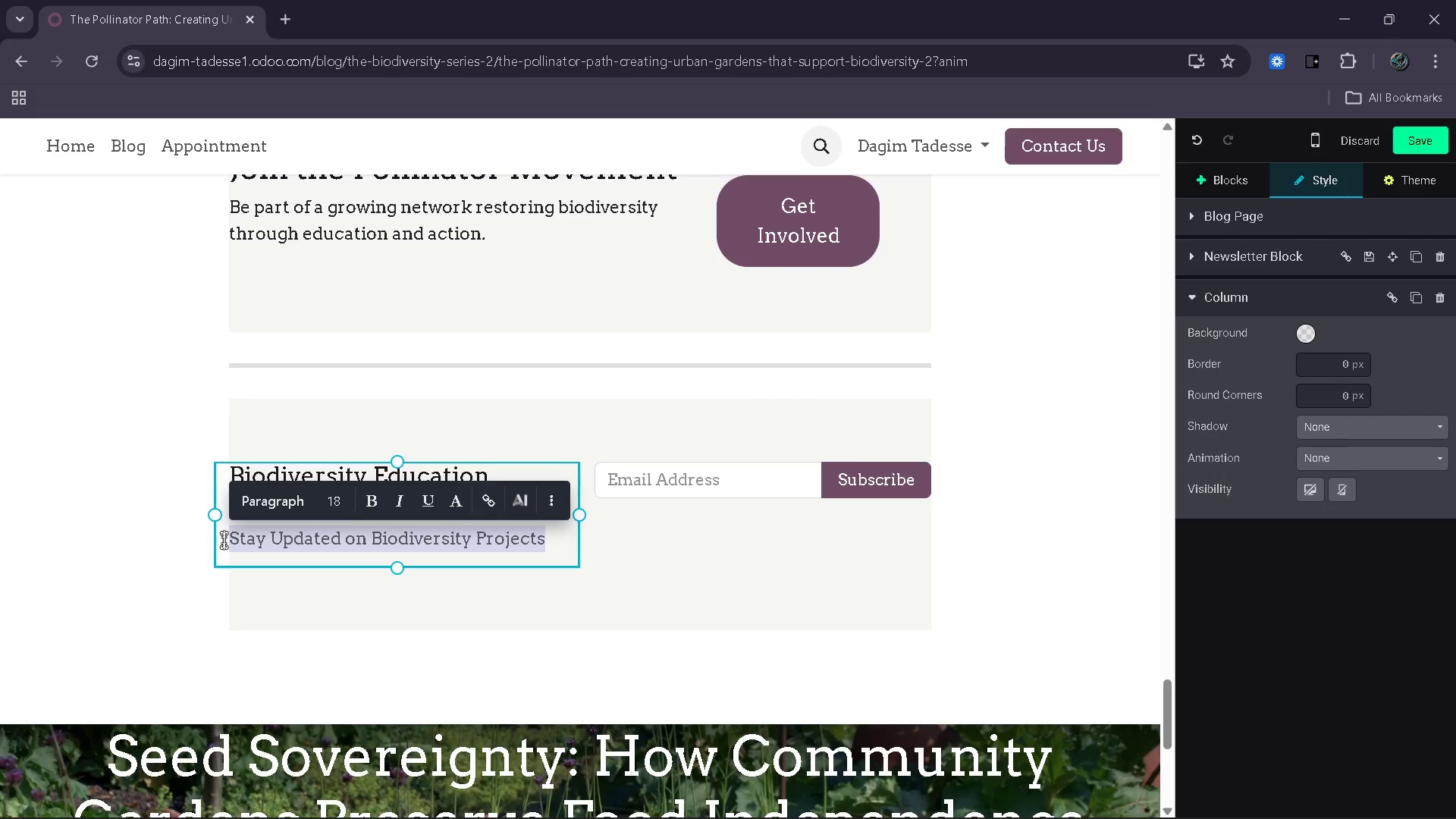 
key(Control+C)
 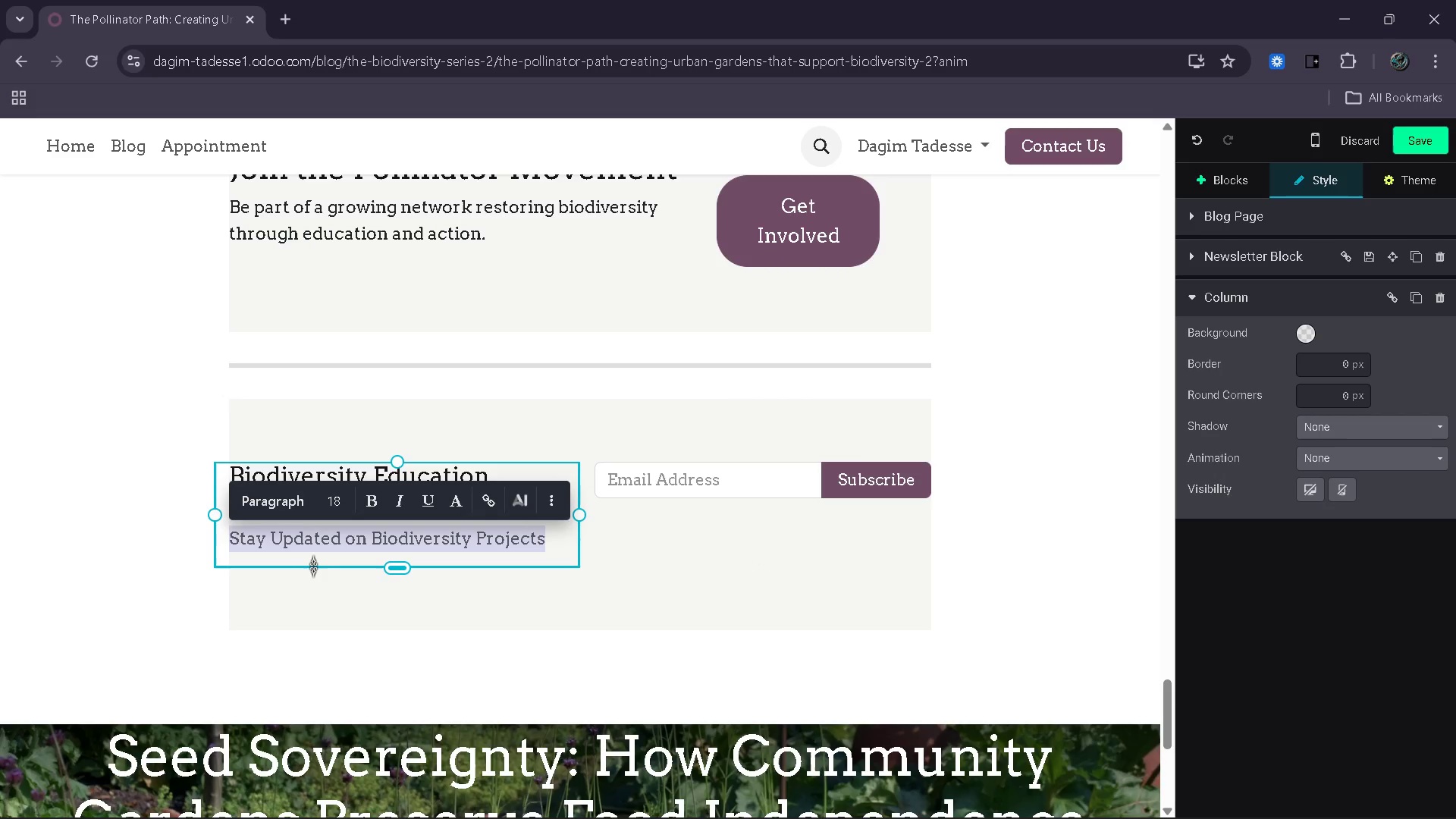 
key(Control+X)
 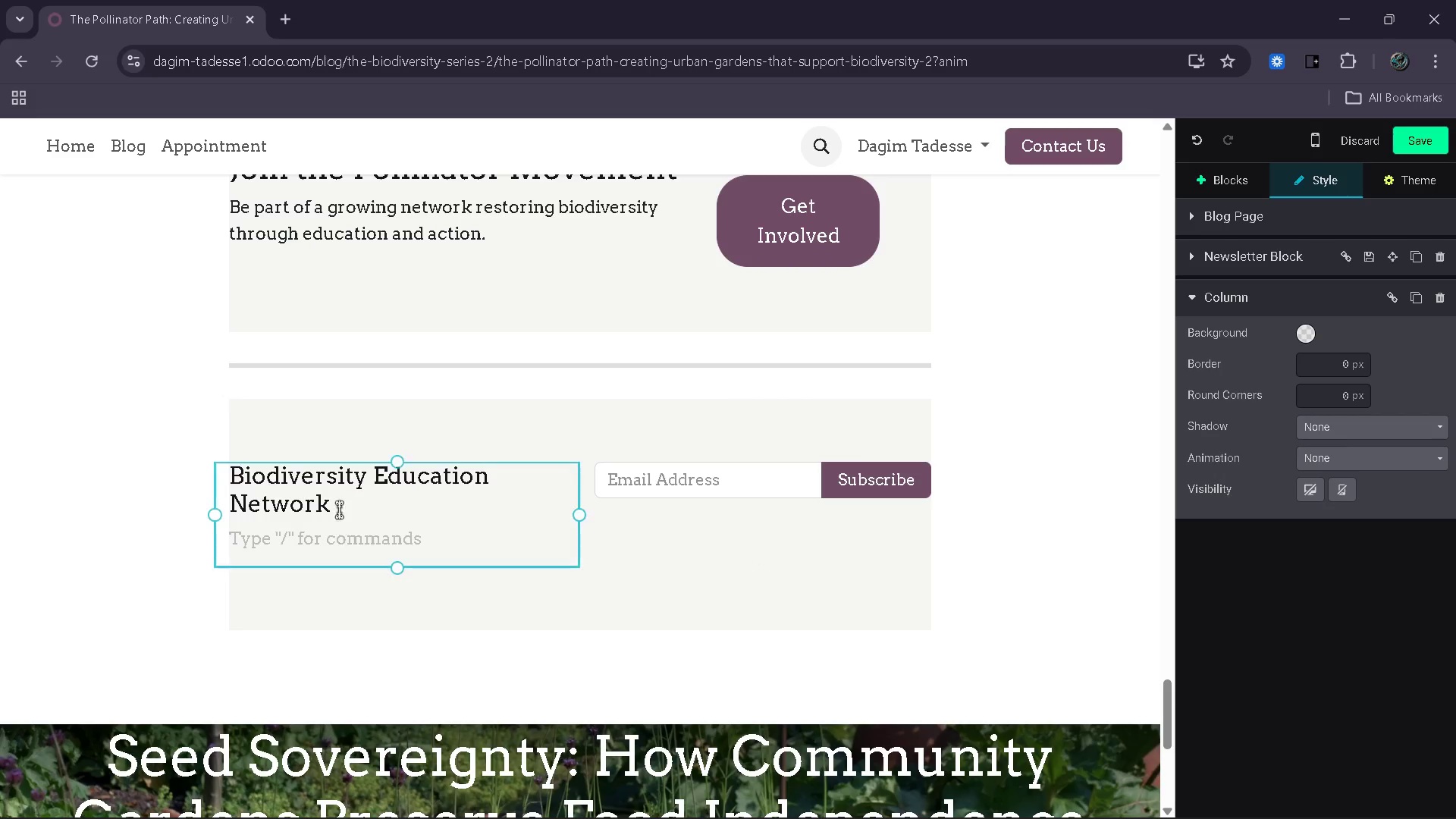 
left_click_drag(start_coordinate=[339, 507], to_coordinate=[230, 479])
 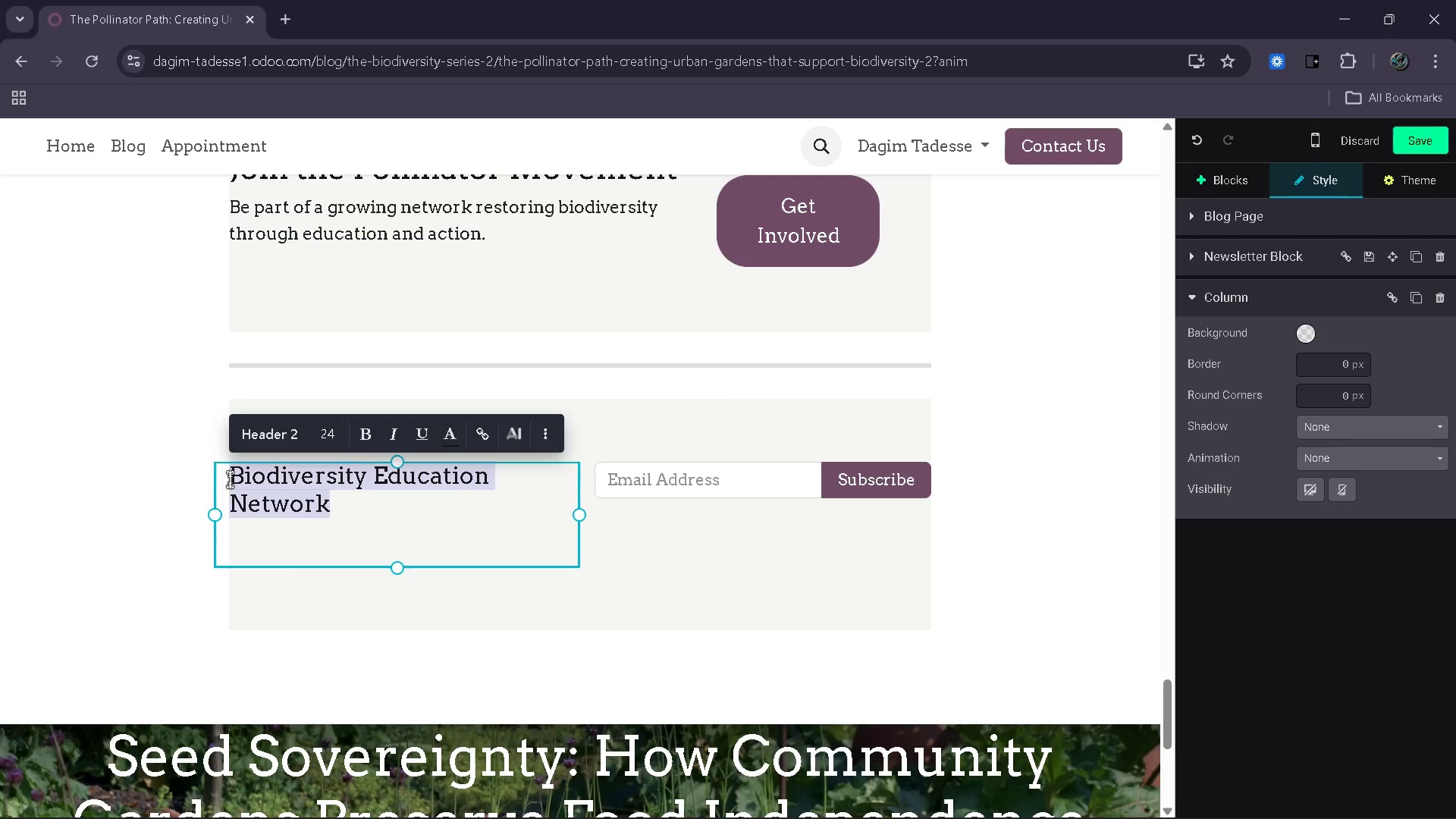 
key(Control+V)
 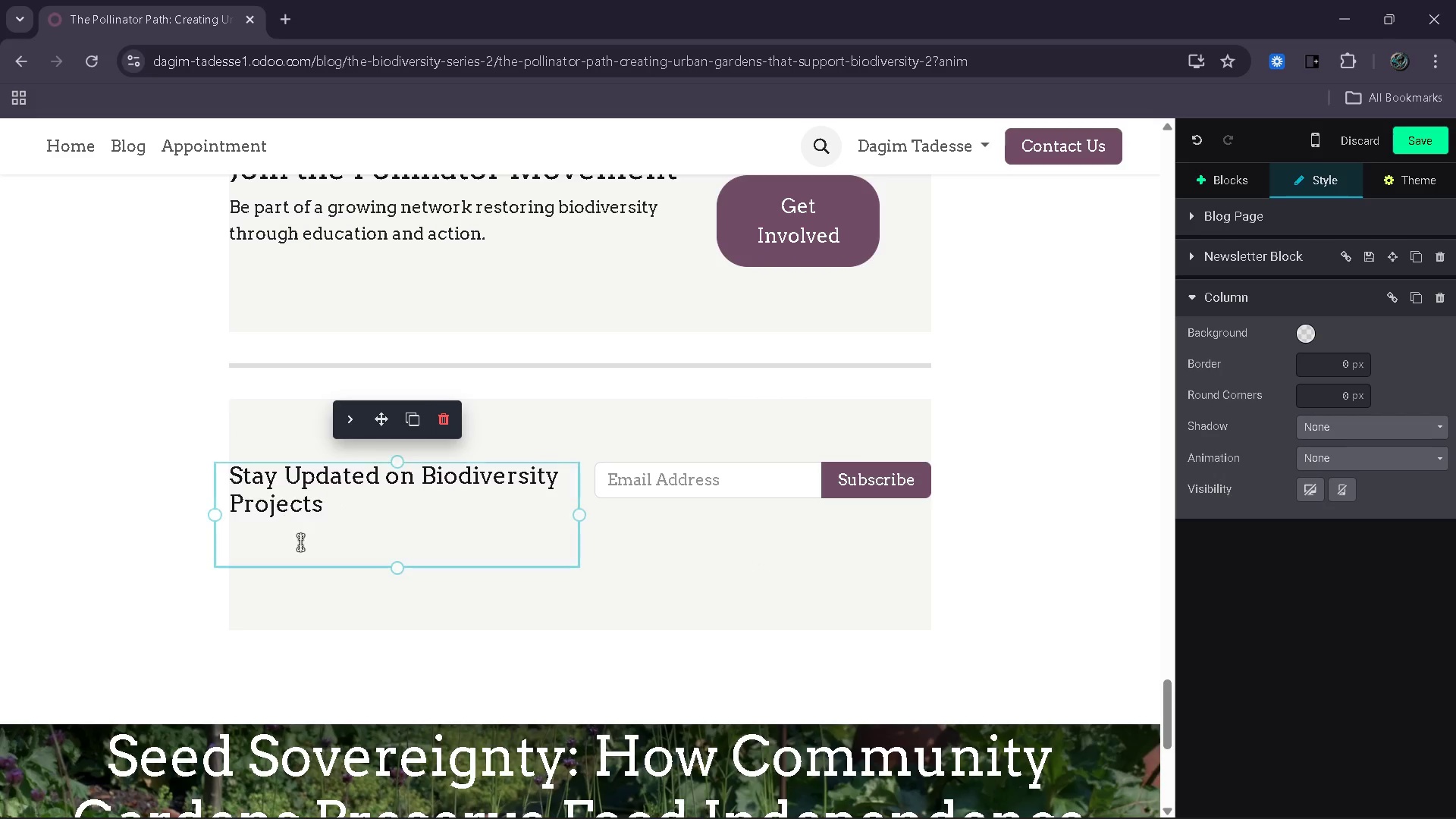 
left_click([300, 542])
 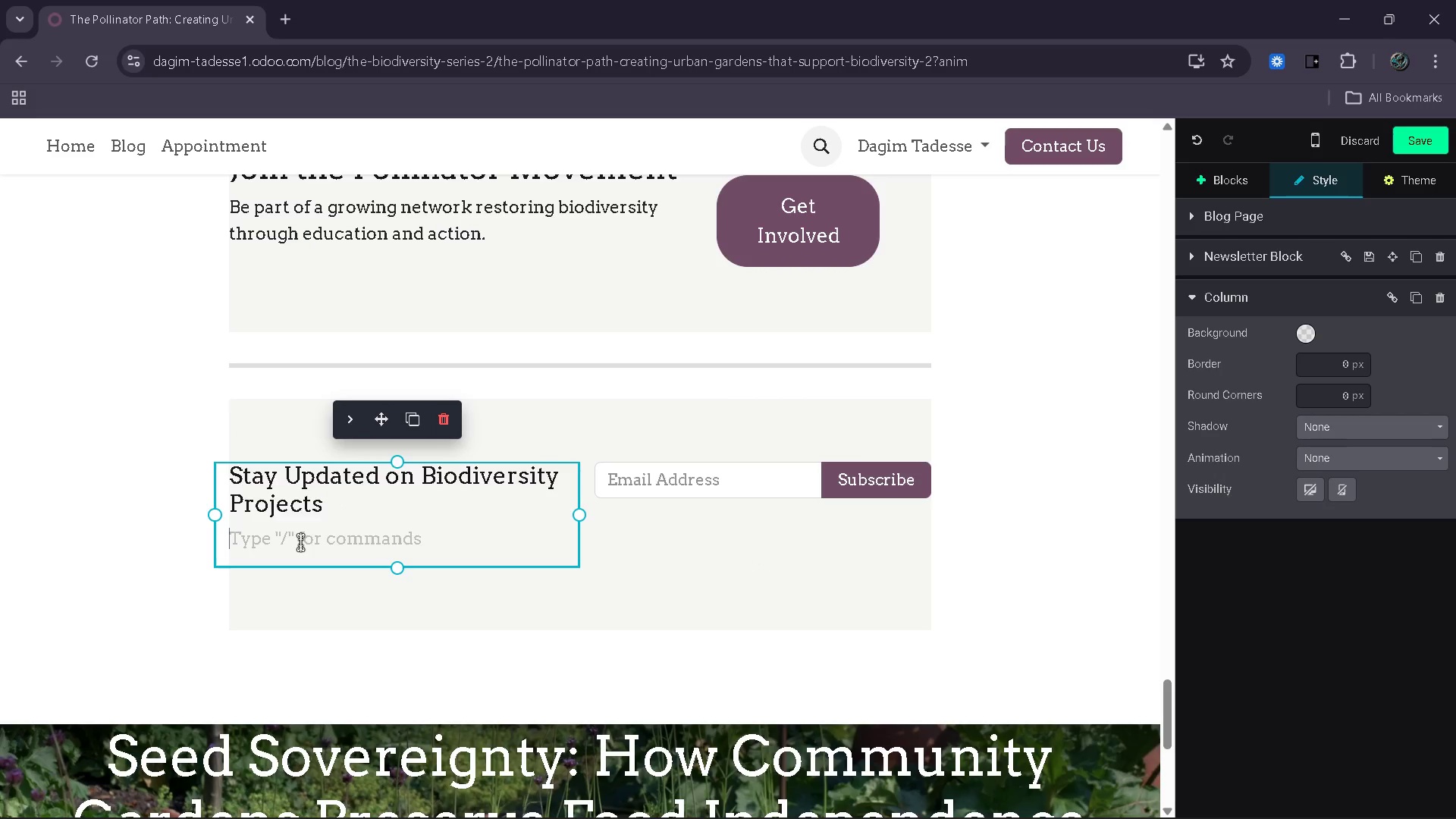 
type(Recieve updates on pollinator programs, educational resources and community inin)
key(Backspace)
type(t)
 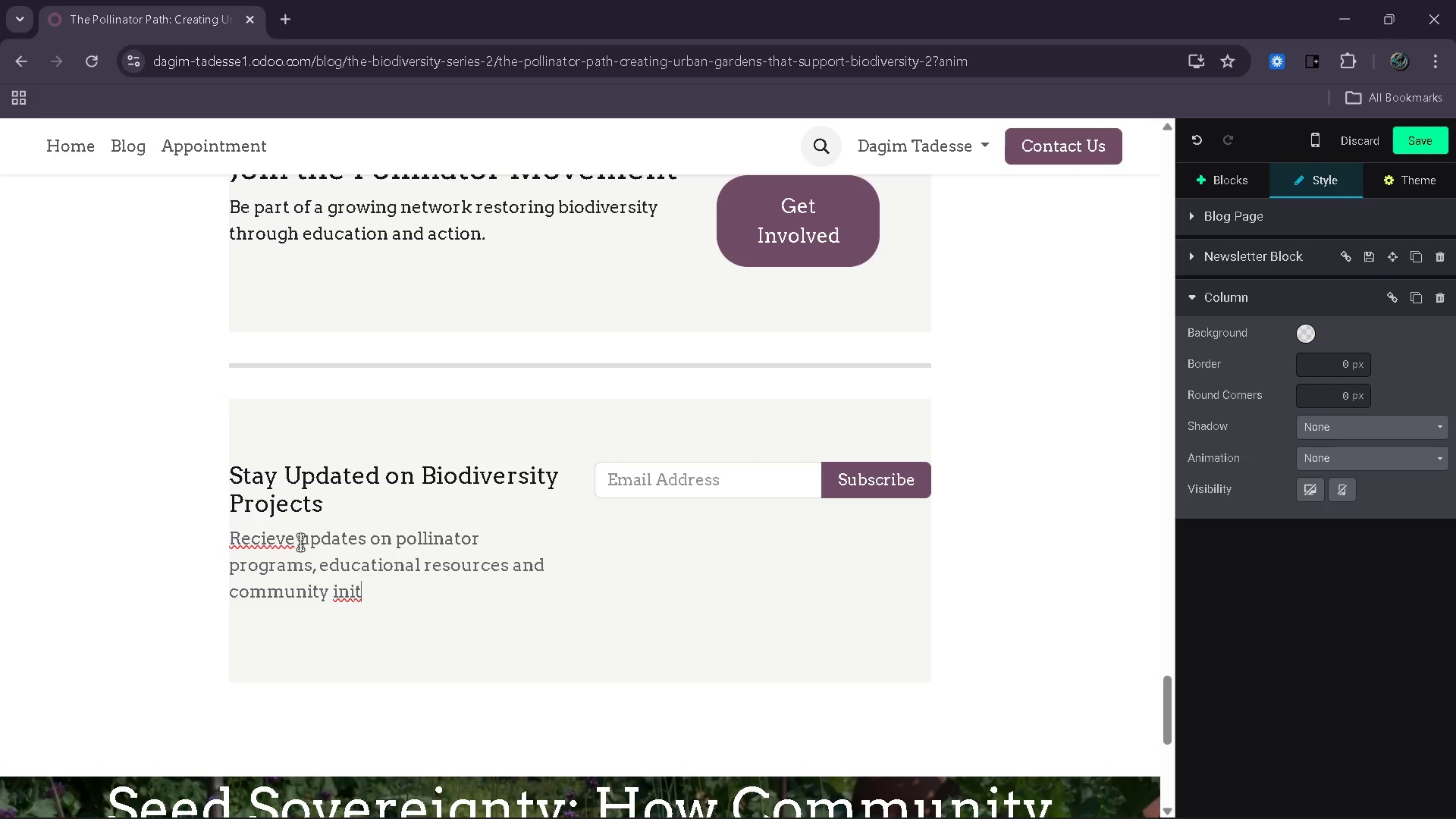 
type(iatives.)
 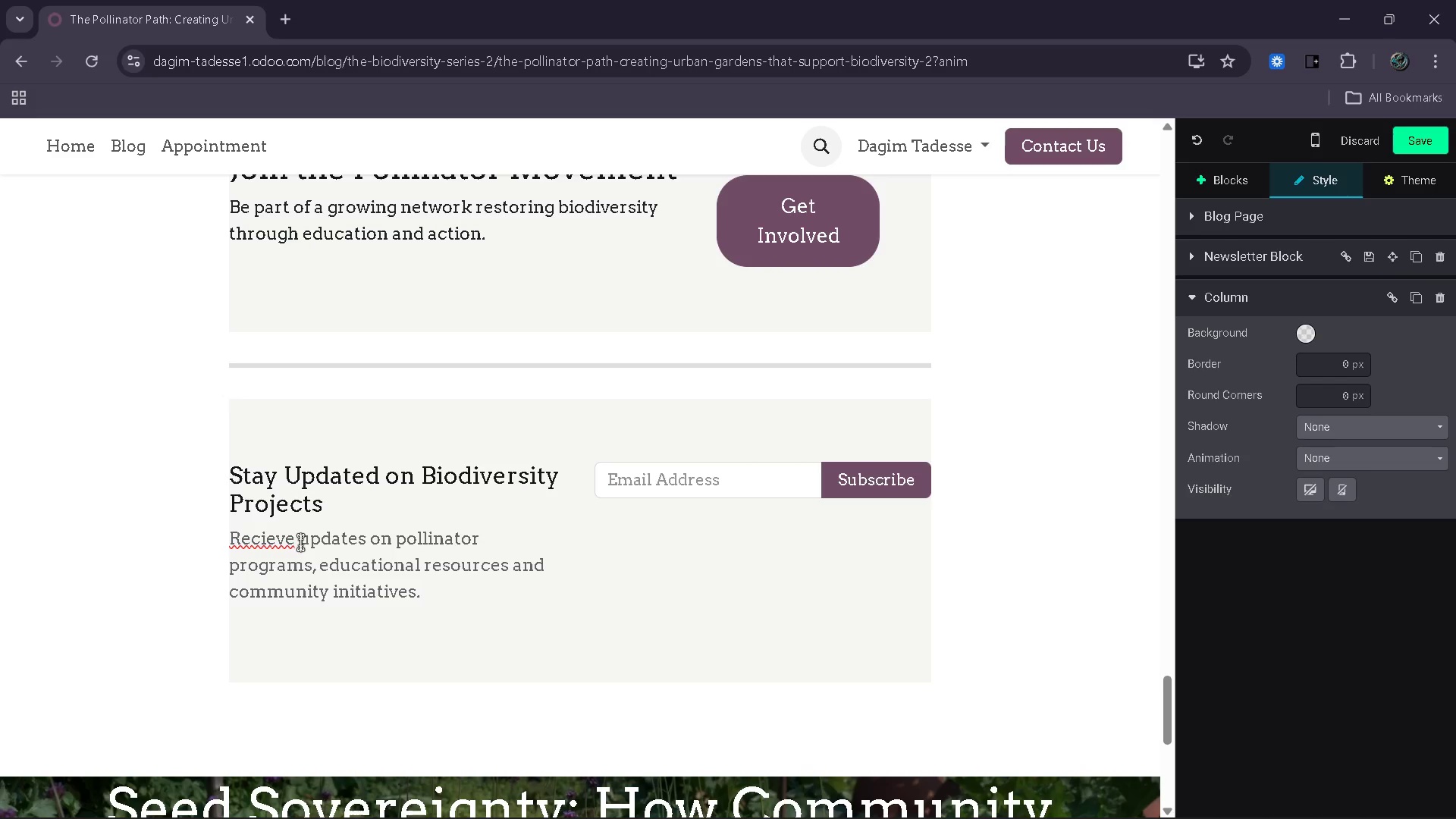 
key(Control+ControlRight)
 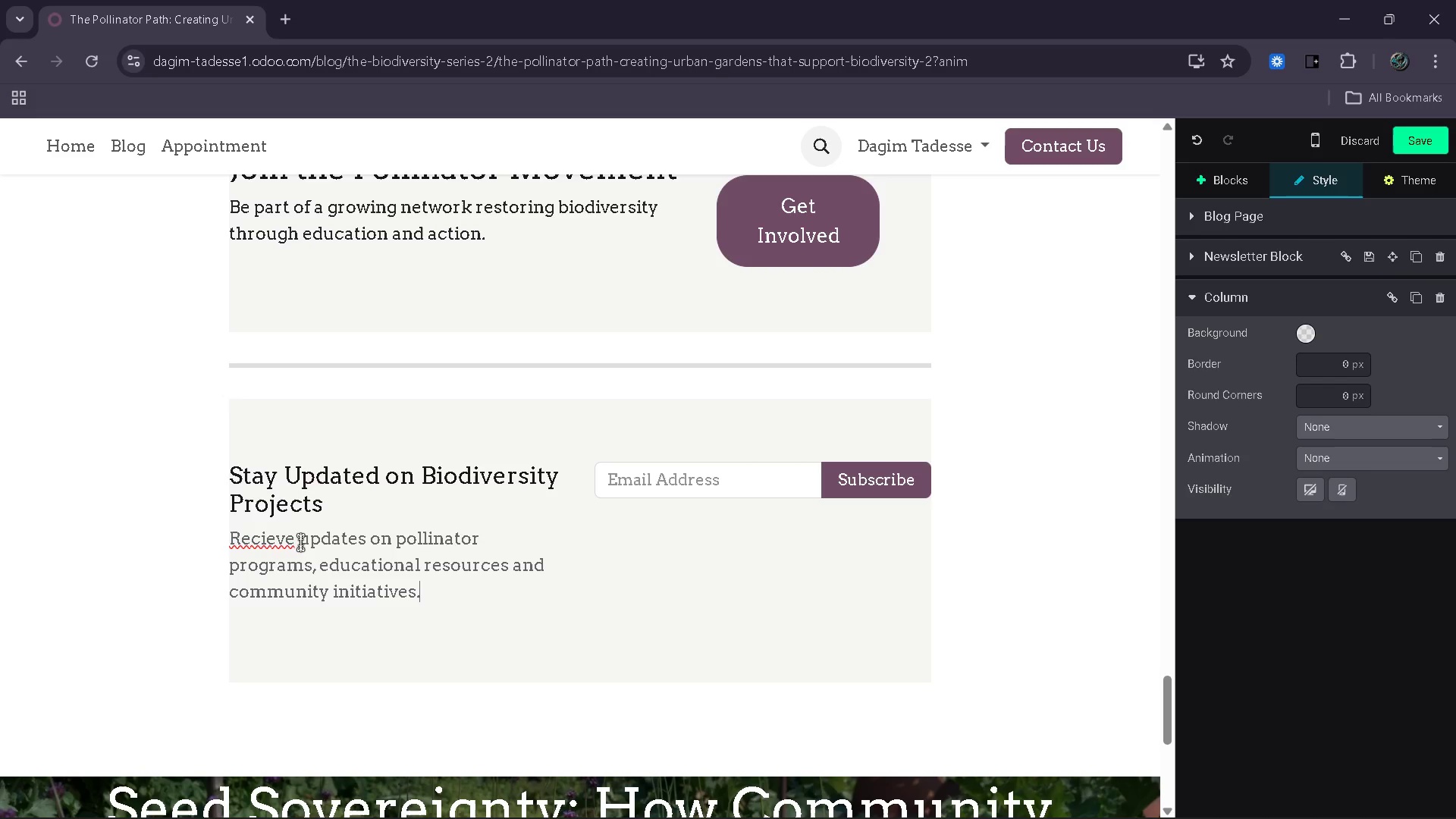 
key(Control+ArrowUp)
 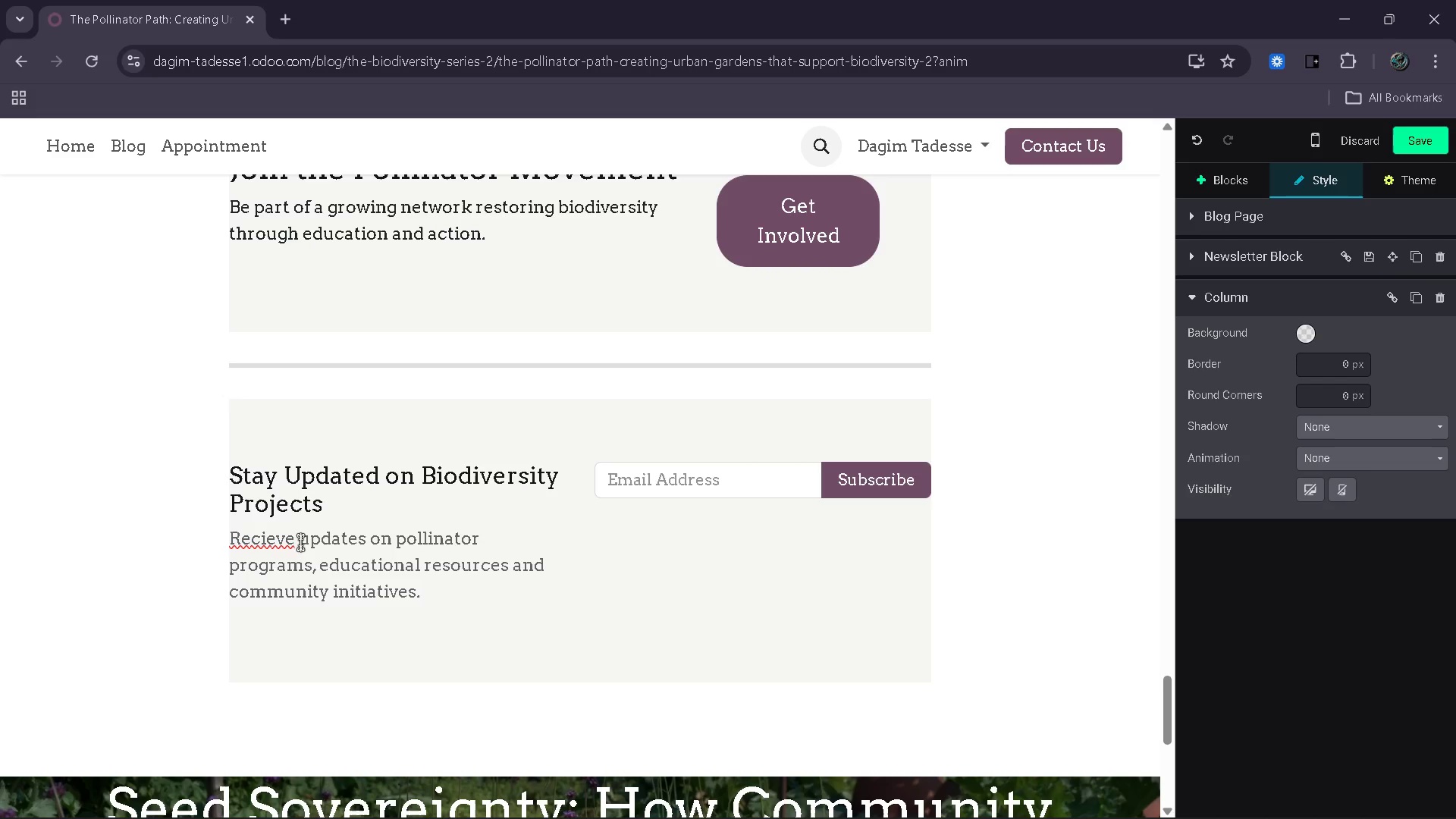 
key(ArrowLeft)
 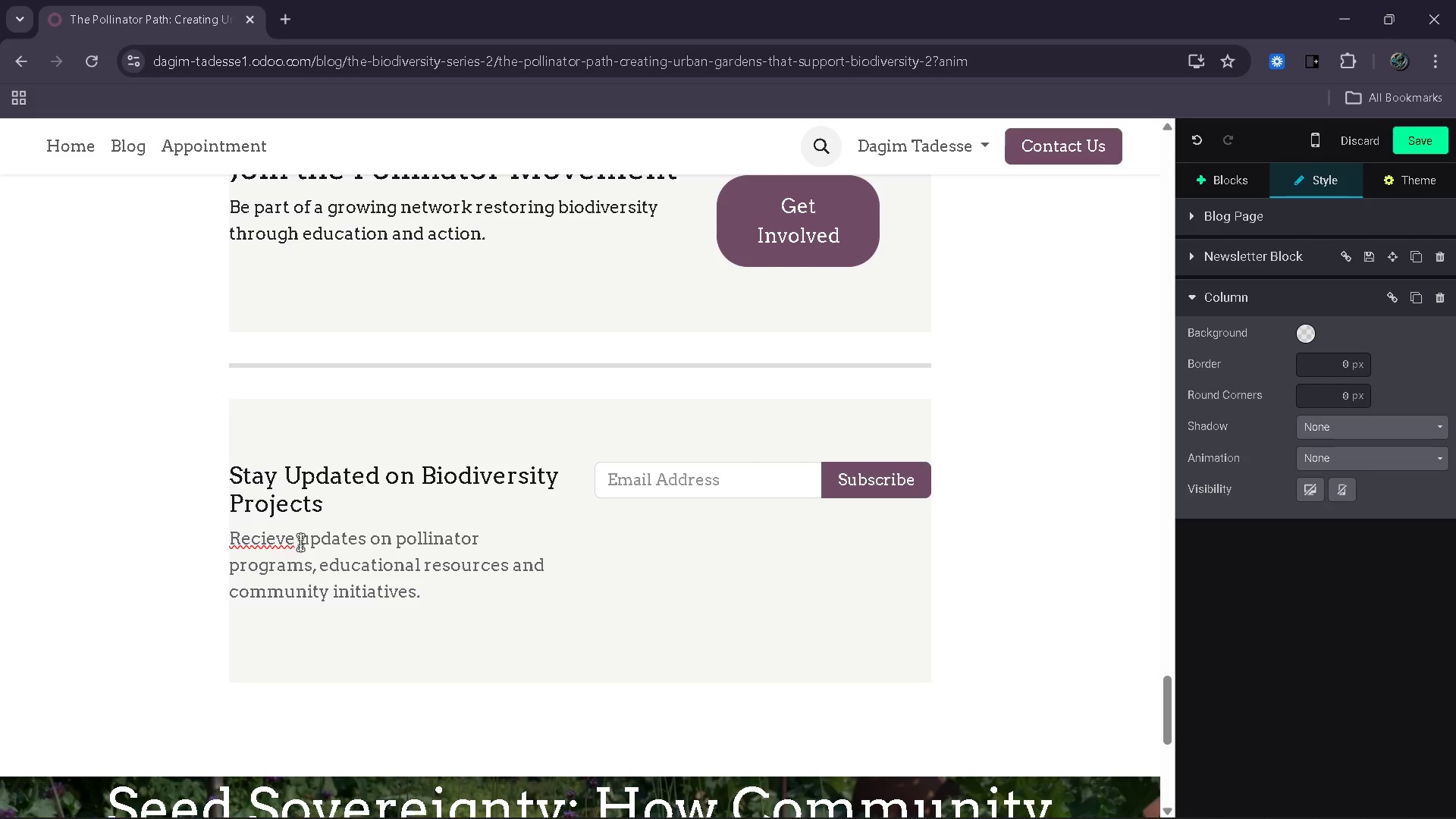 
key(ArrowDown)
 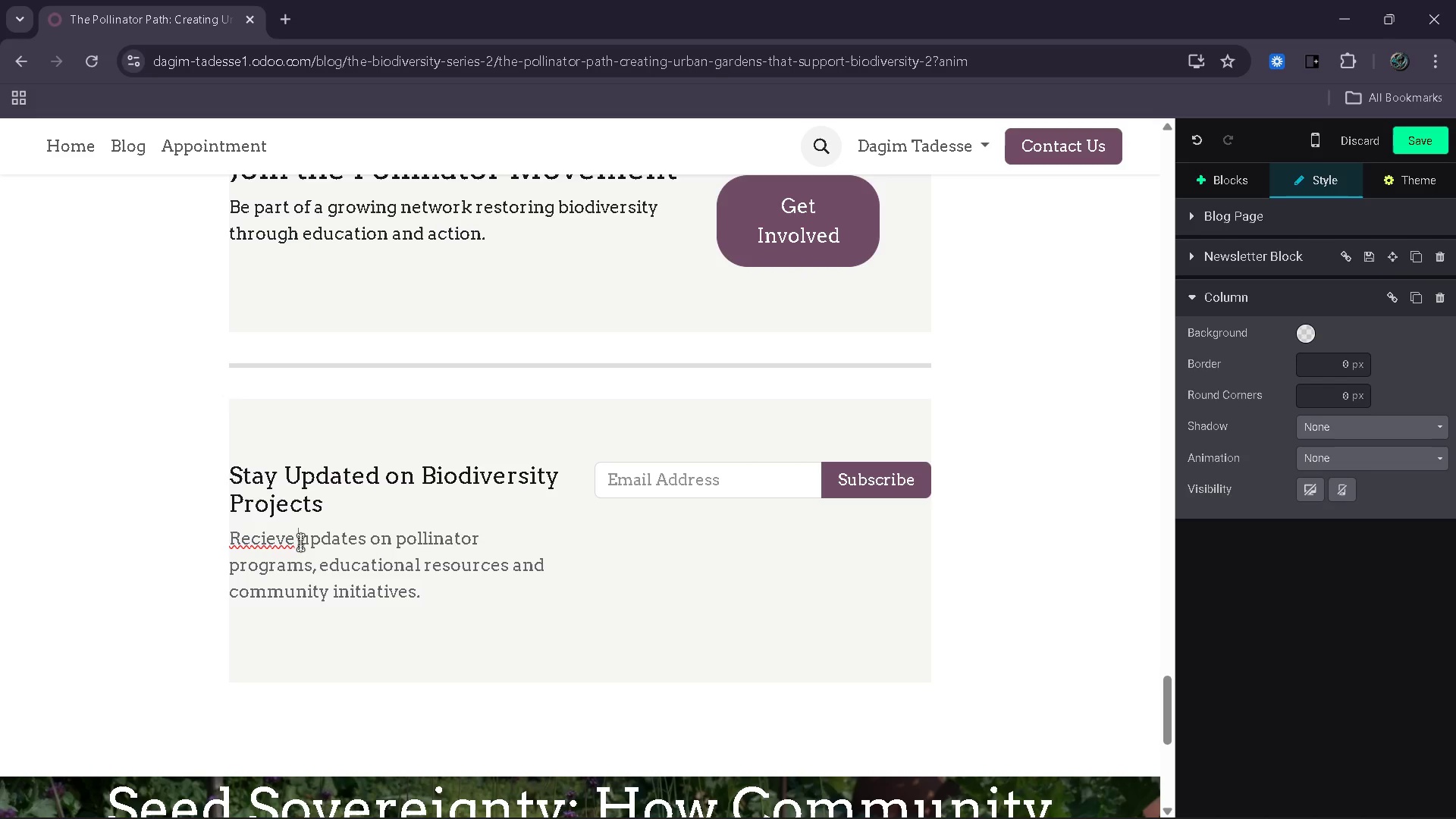 
key(ArrowLeft)
 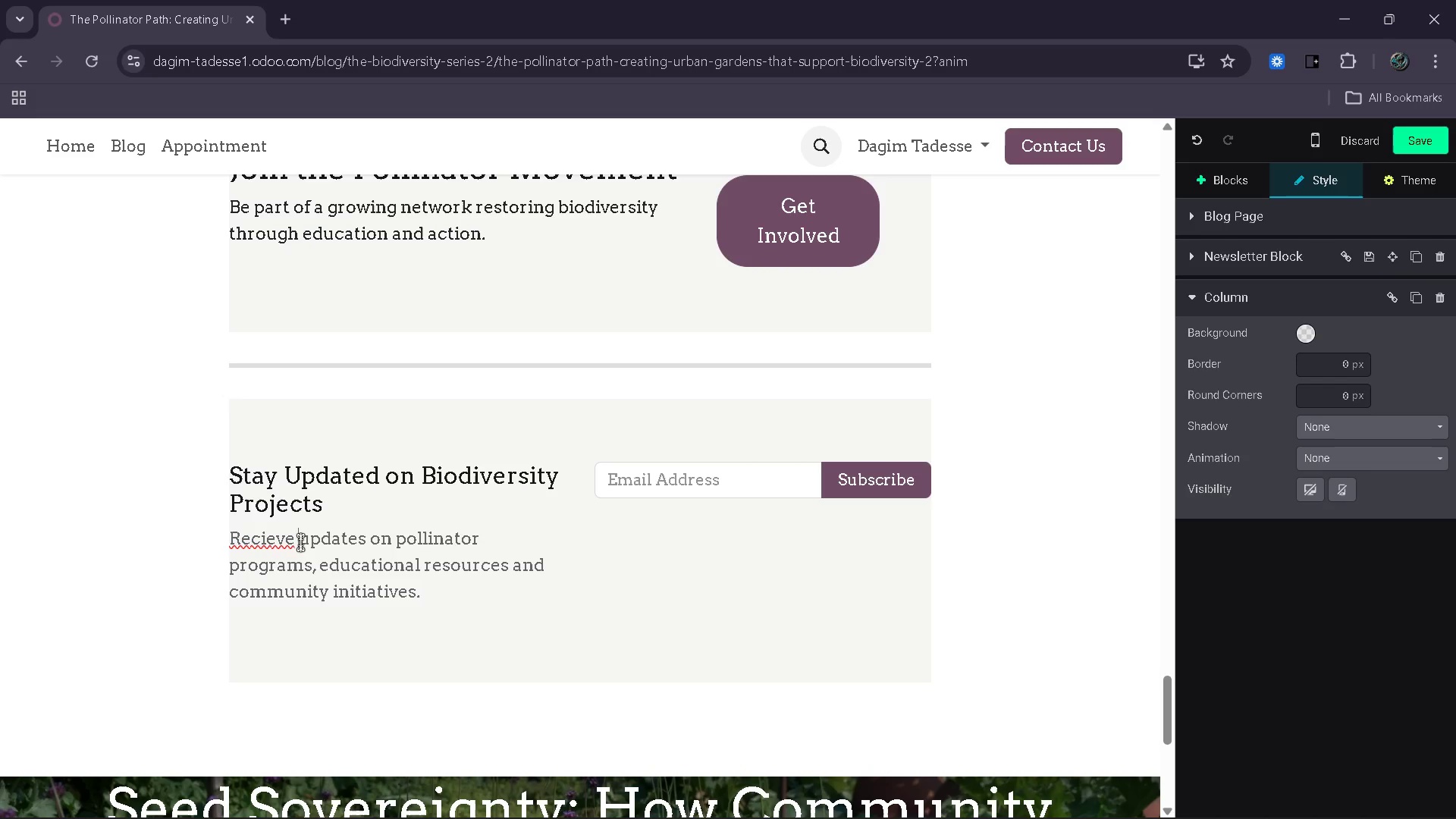 
key(ArrowLeft)
 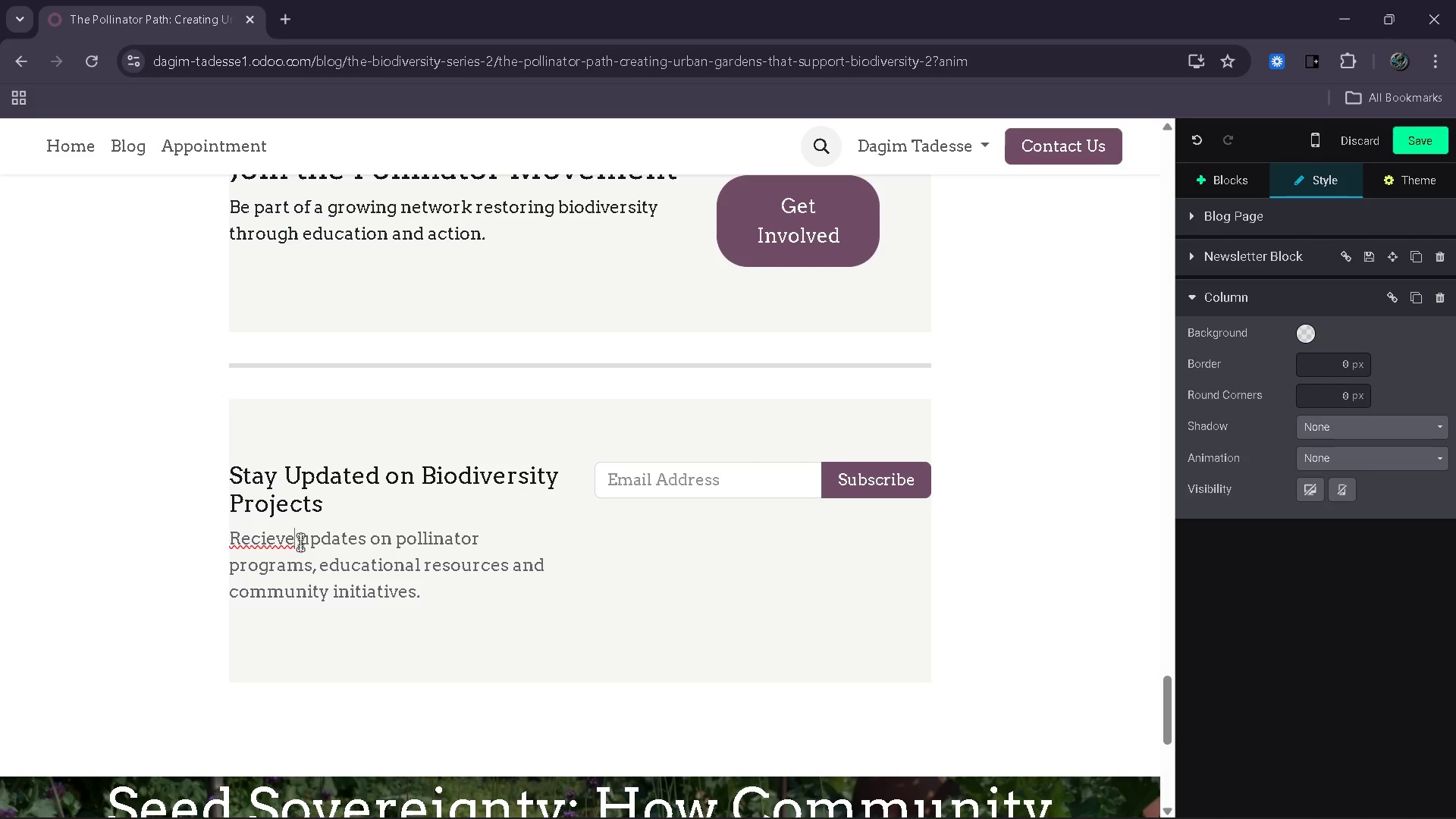 
key(ArrowLeft)
 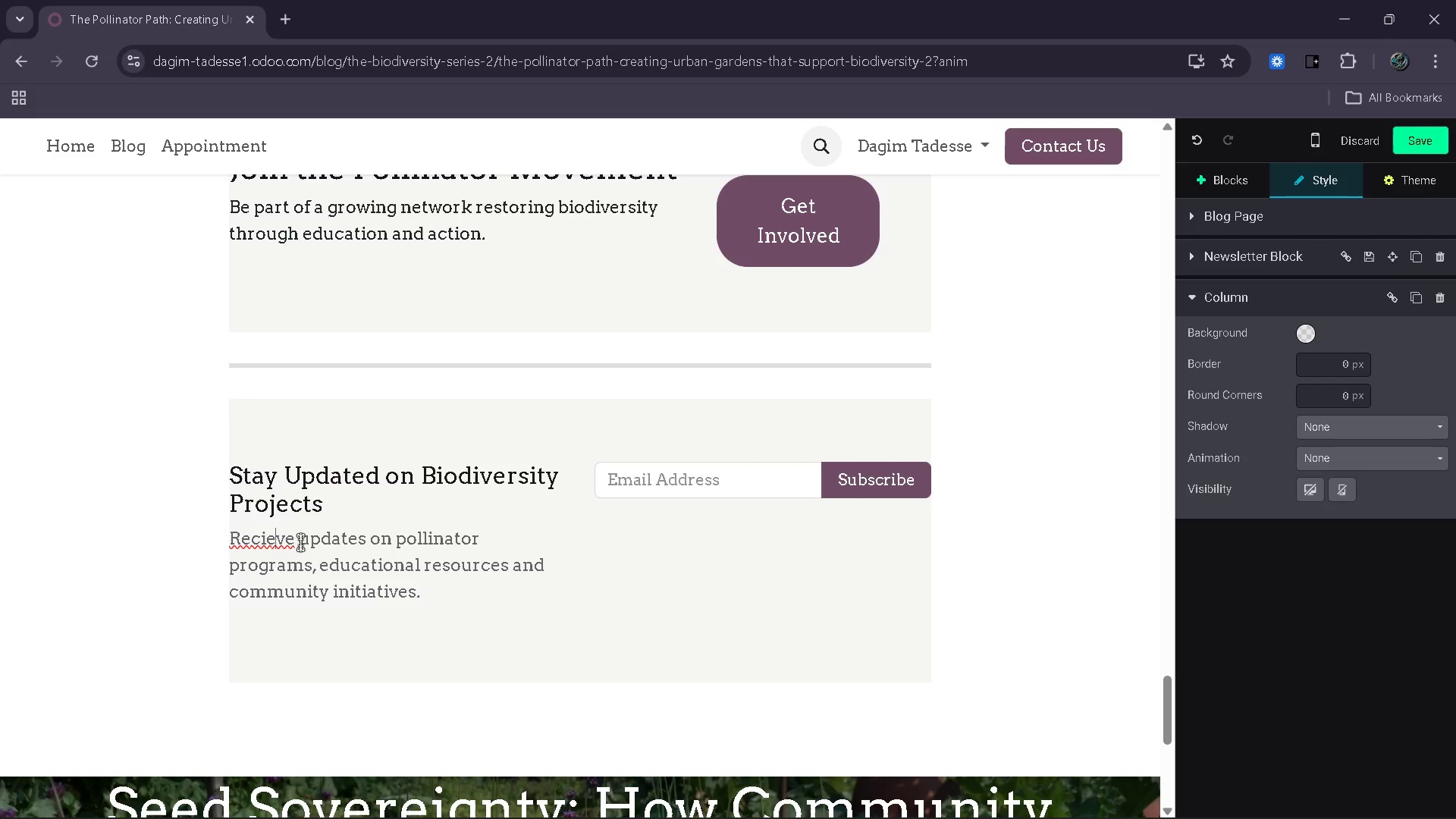 
key(ArrowLeft)
 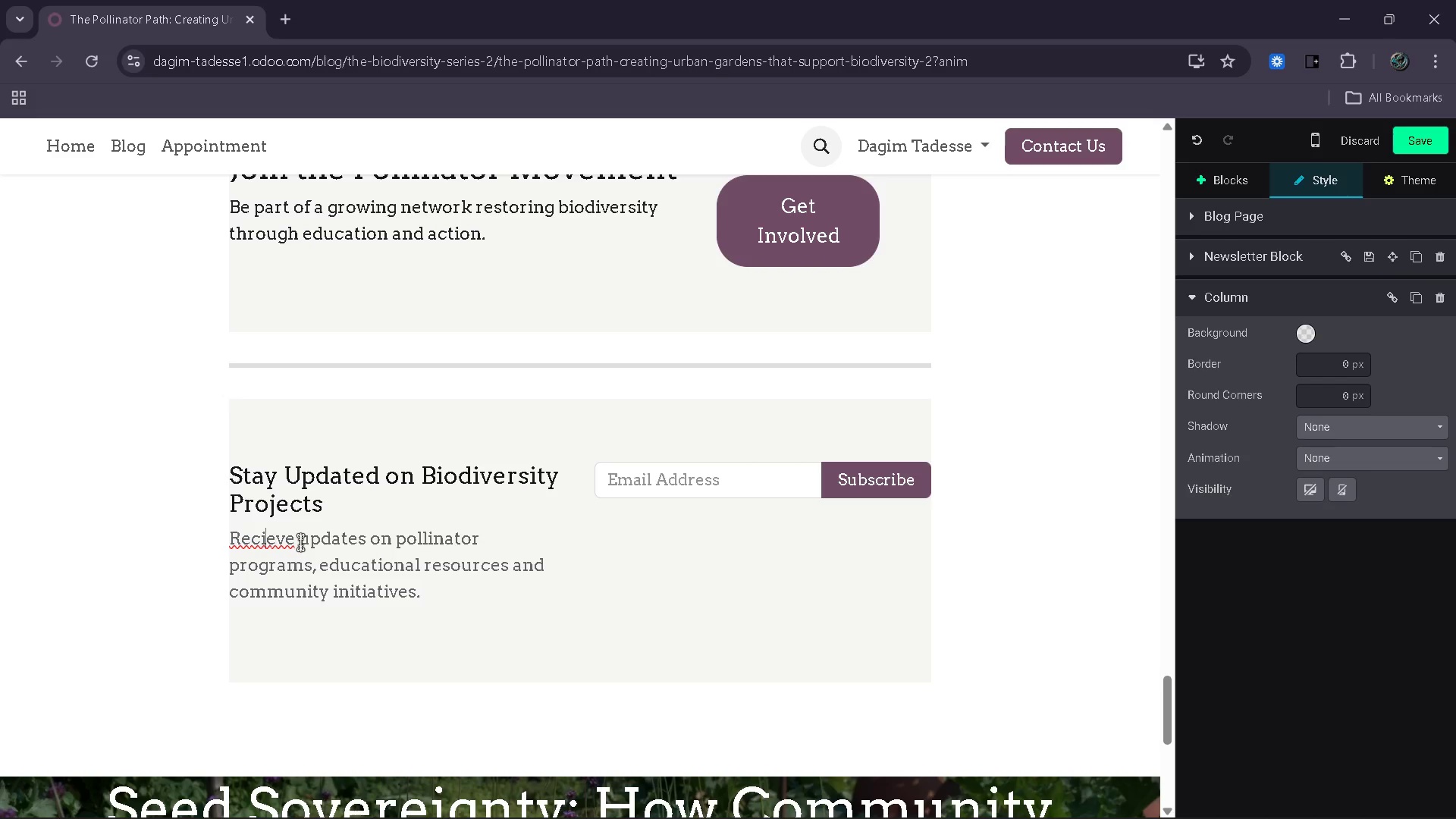 
key(ArrowLeft)
 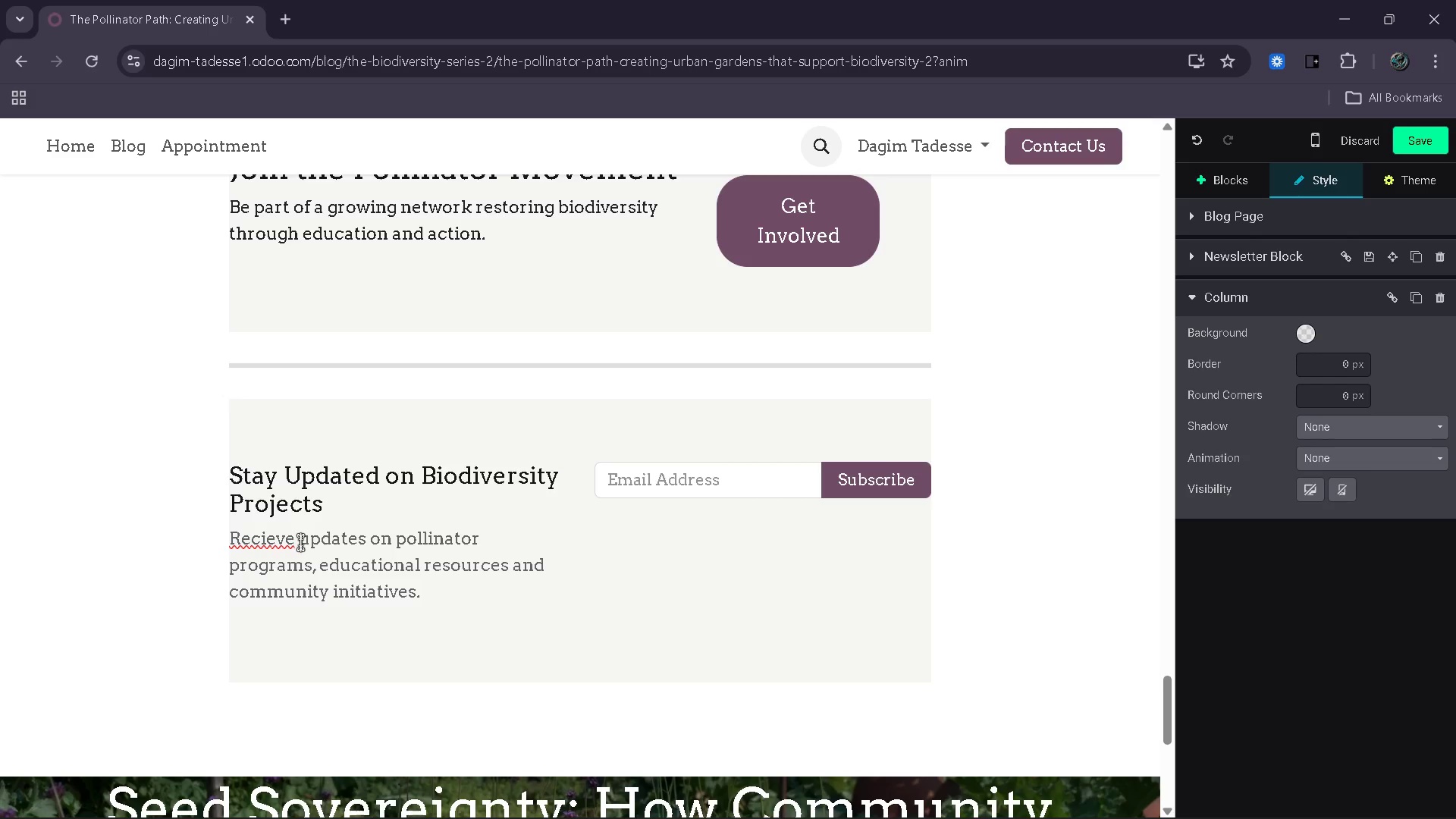 
key(ArrowRight)
 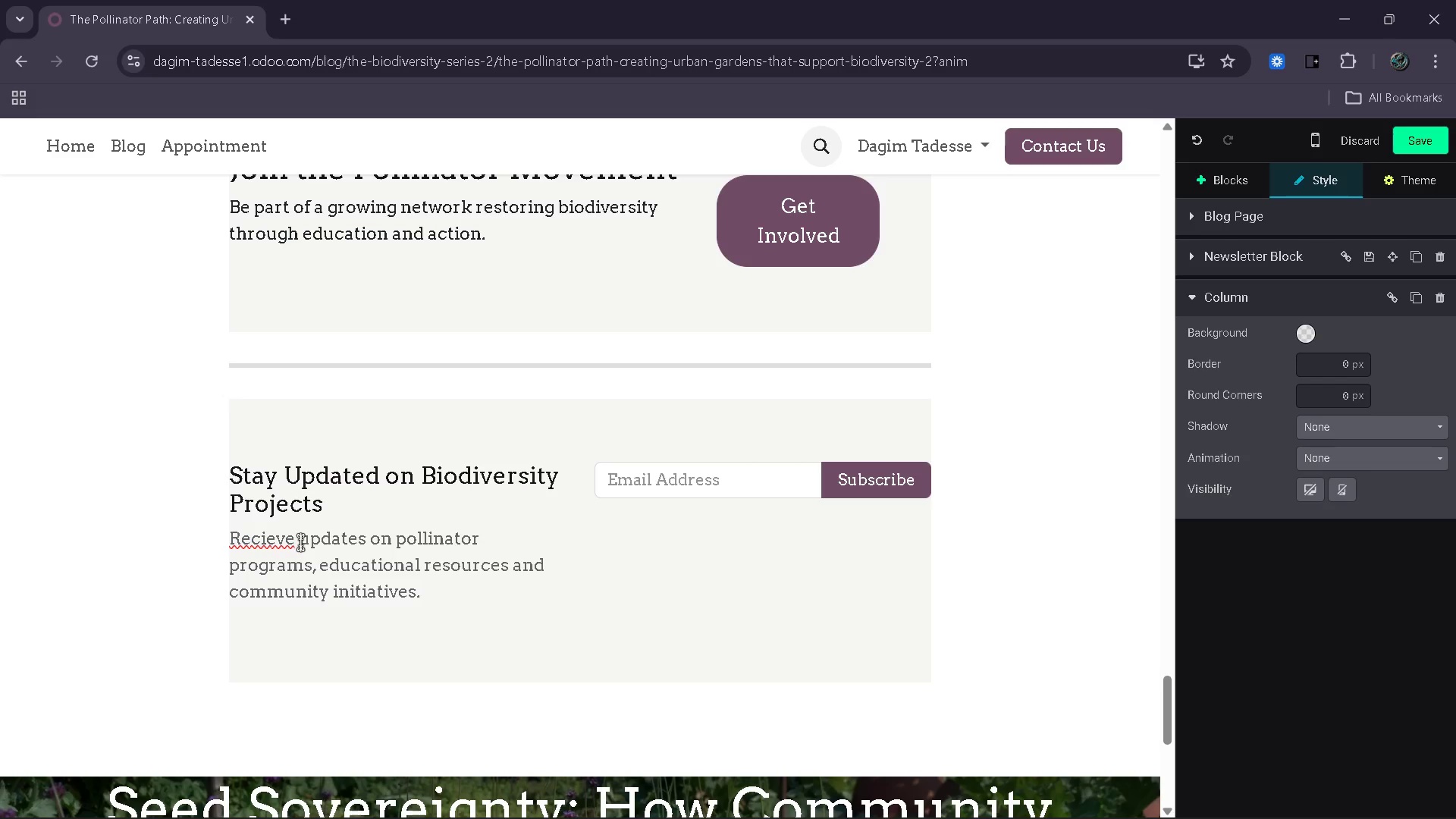 
key(Backspace)
key(Backspace)
type(ei)
 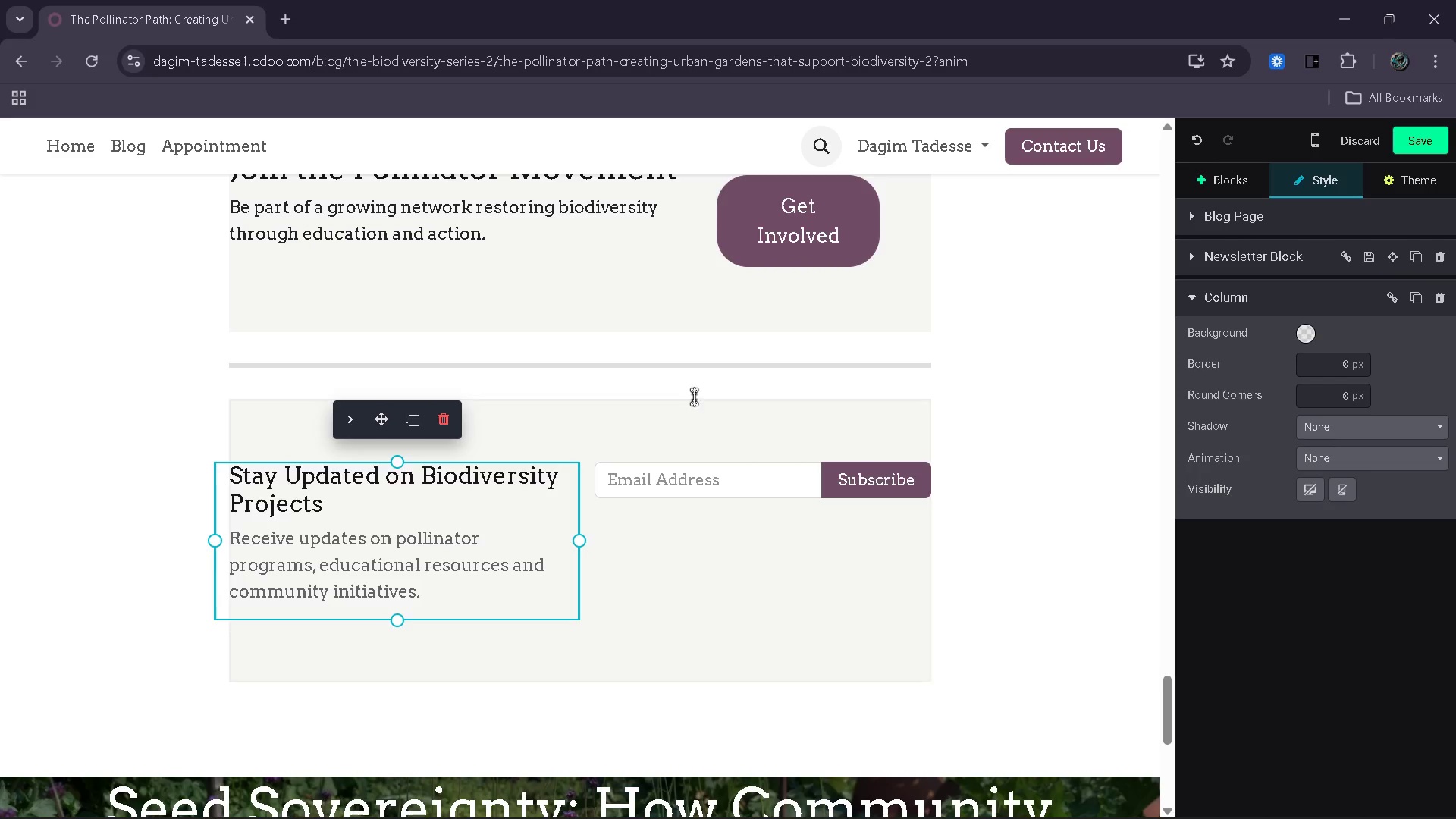 
wait(19.81)
 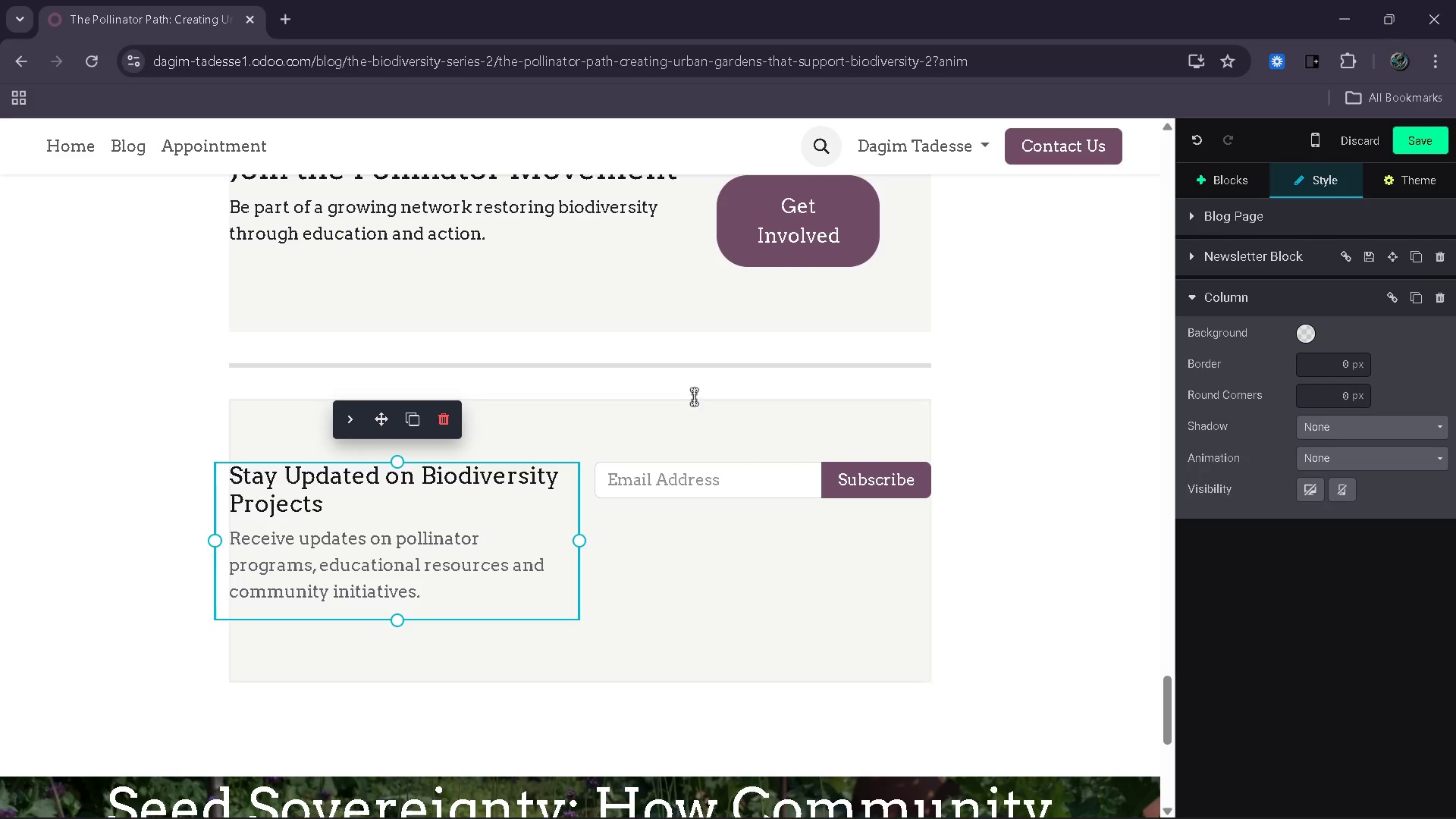 
left_click([1301, 149])
 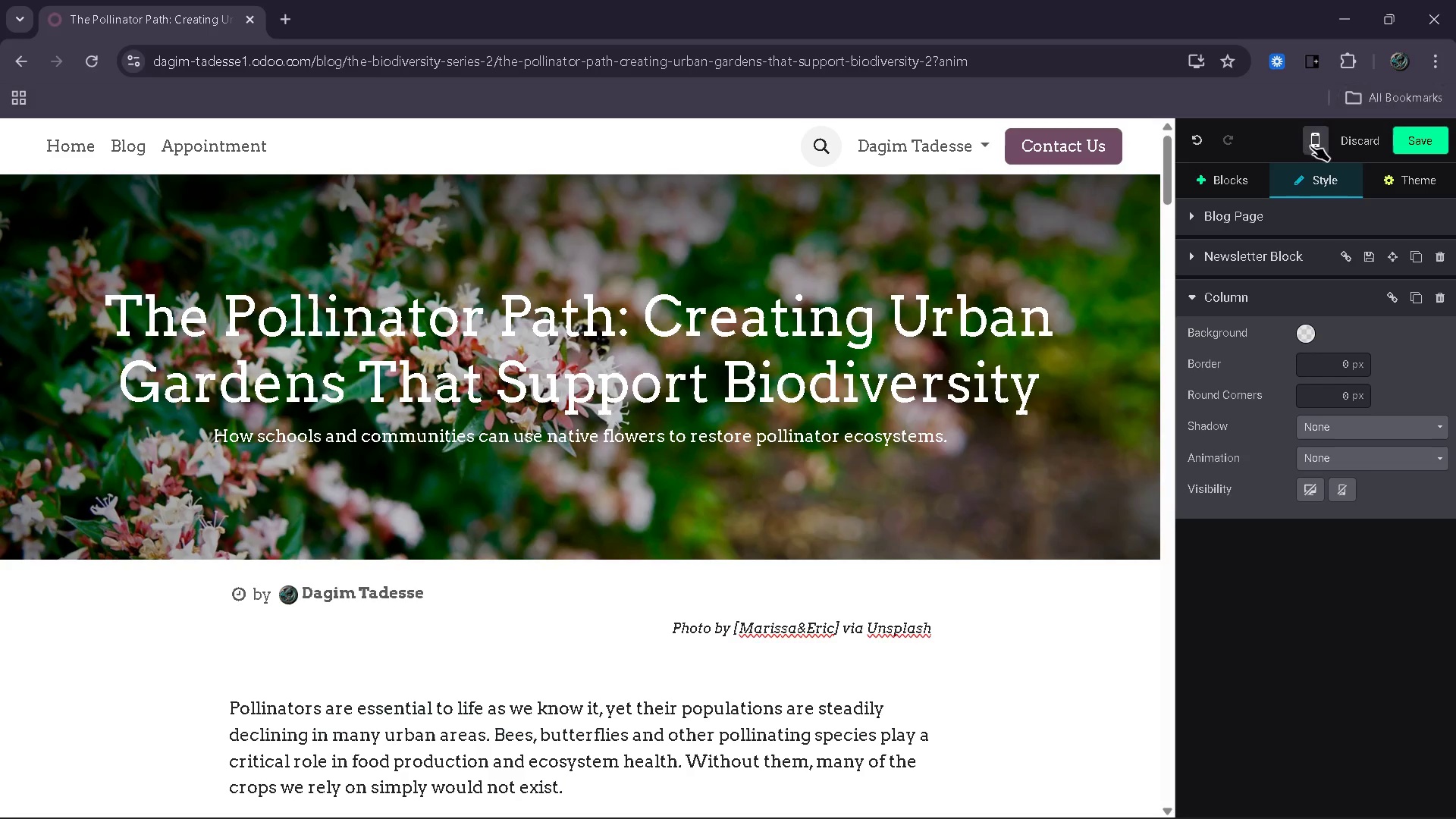 
left_click([1310, 146])
 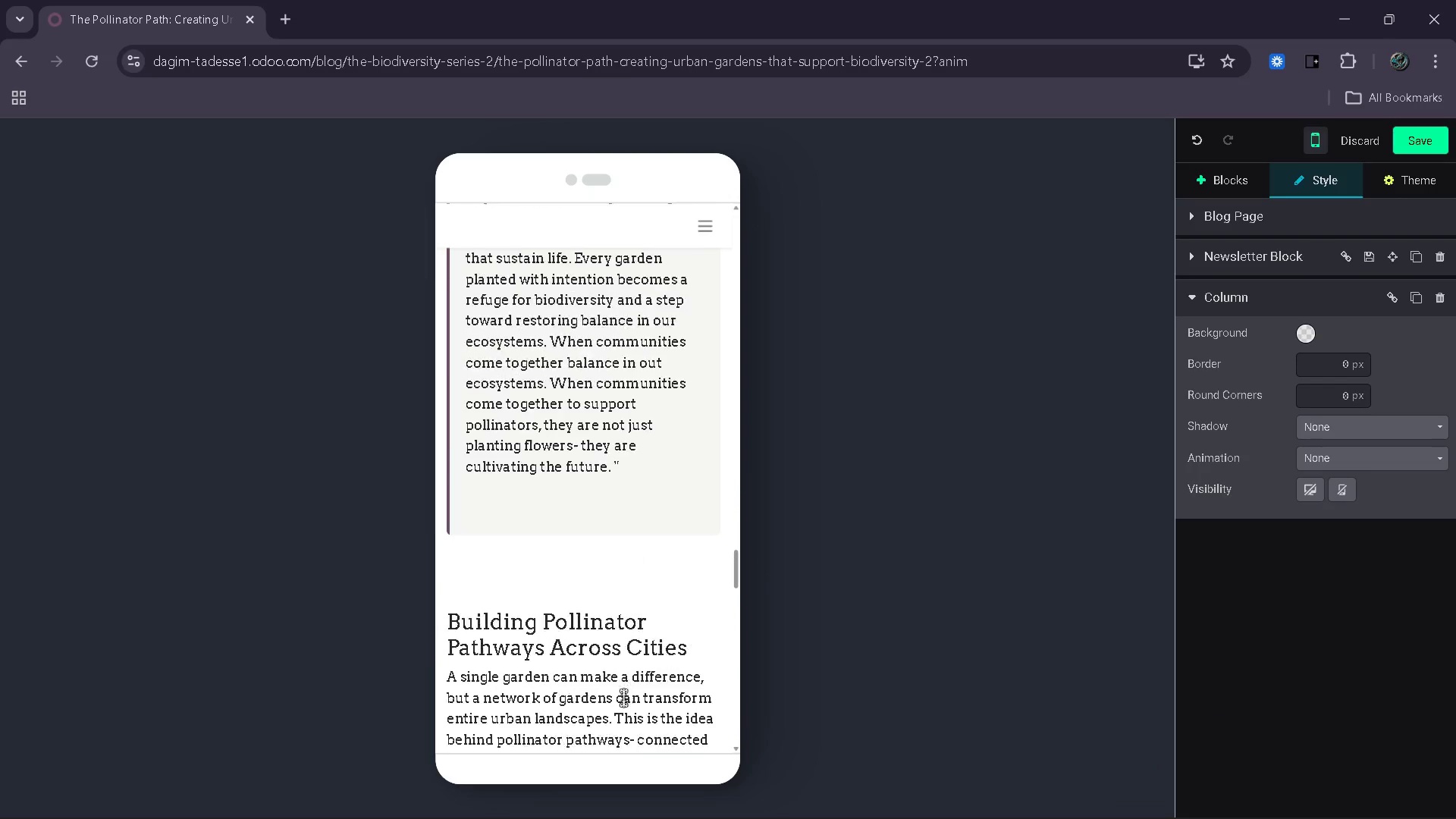 
wait(18.55)
 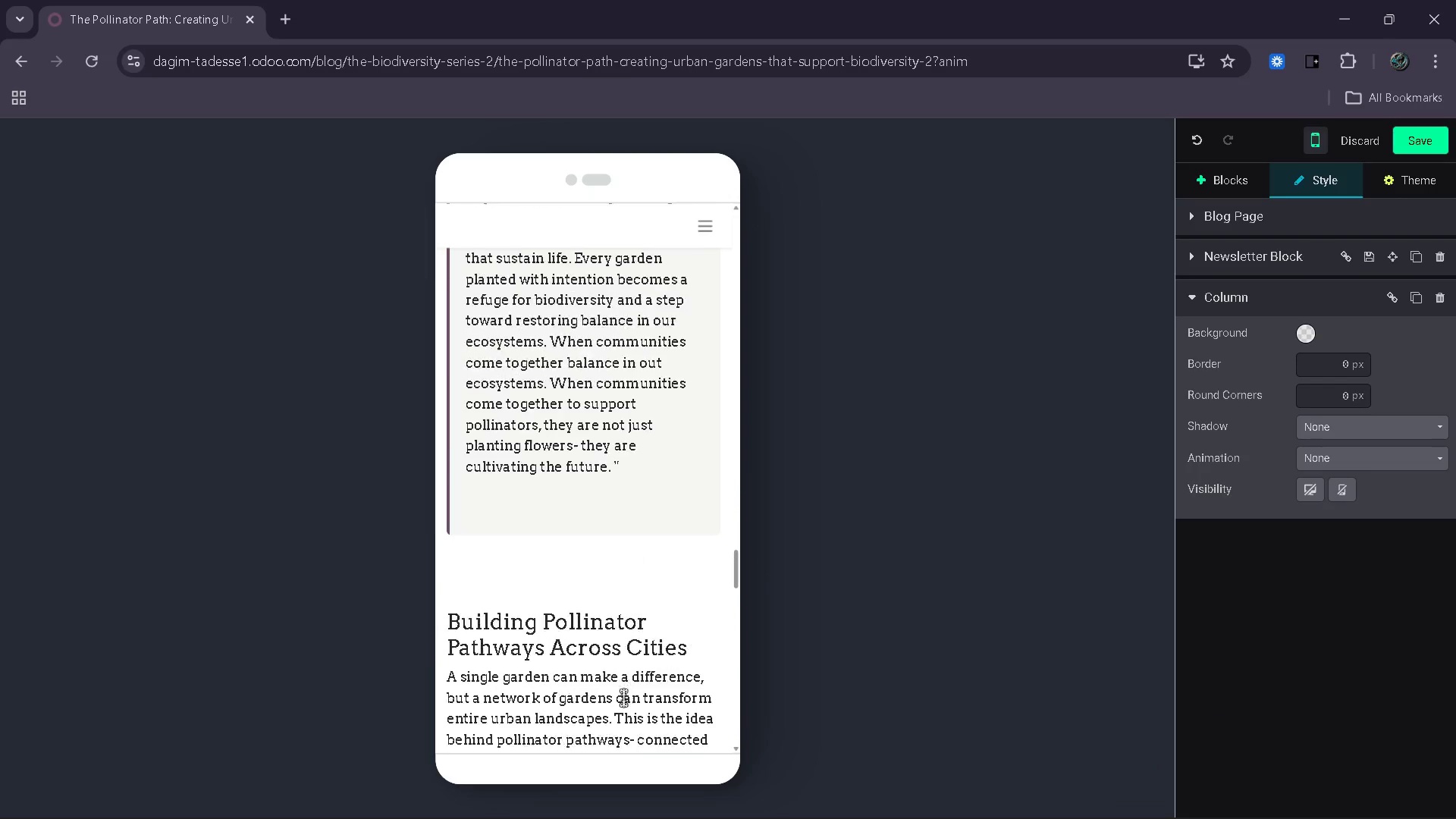 
left_click([630, 582])
 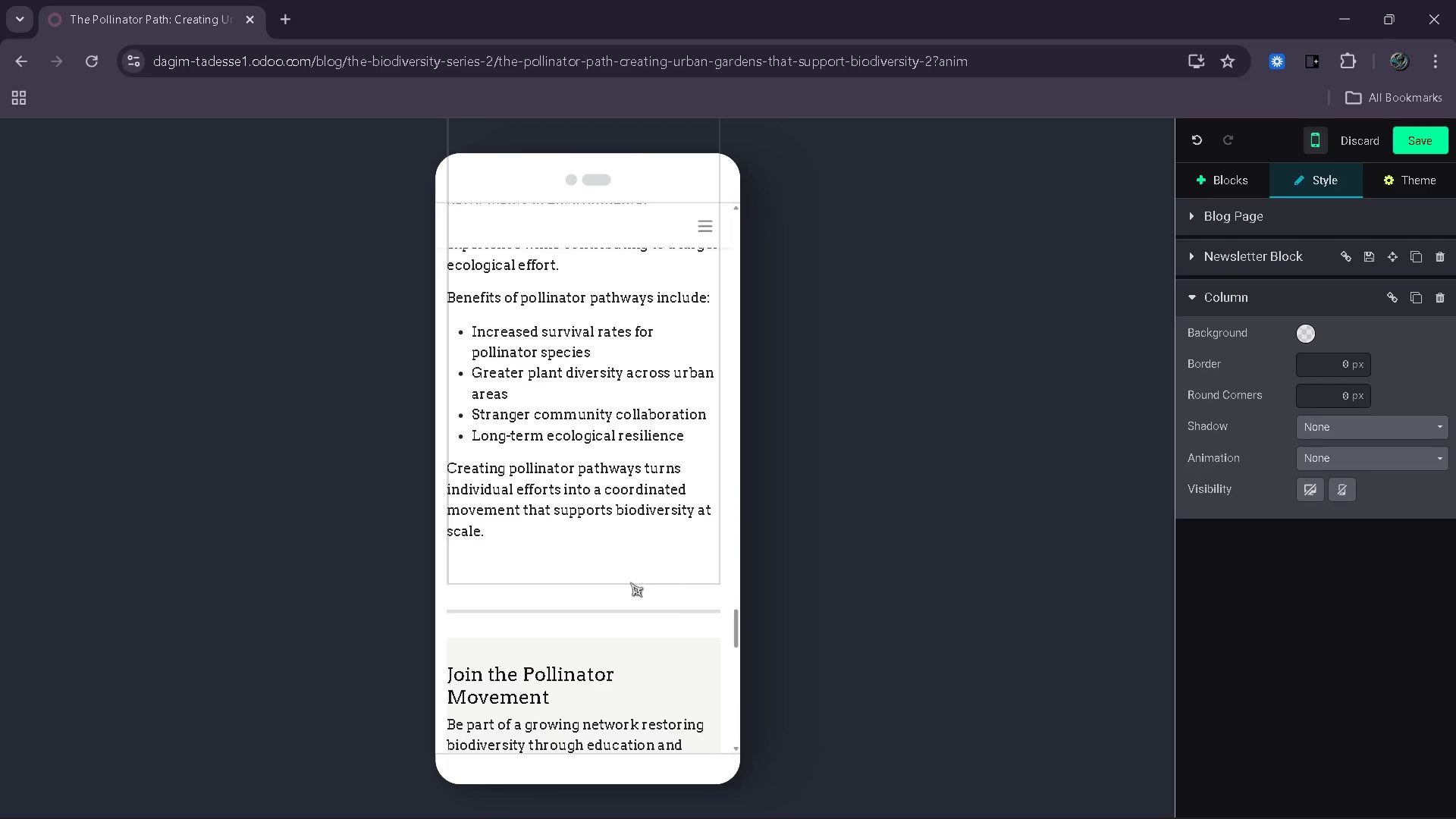 
left_click([630, 582])
 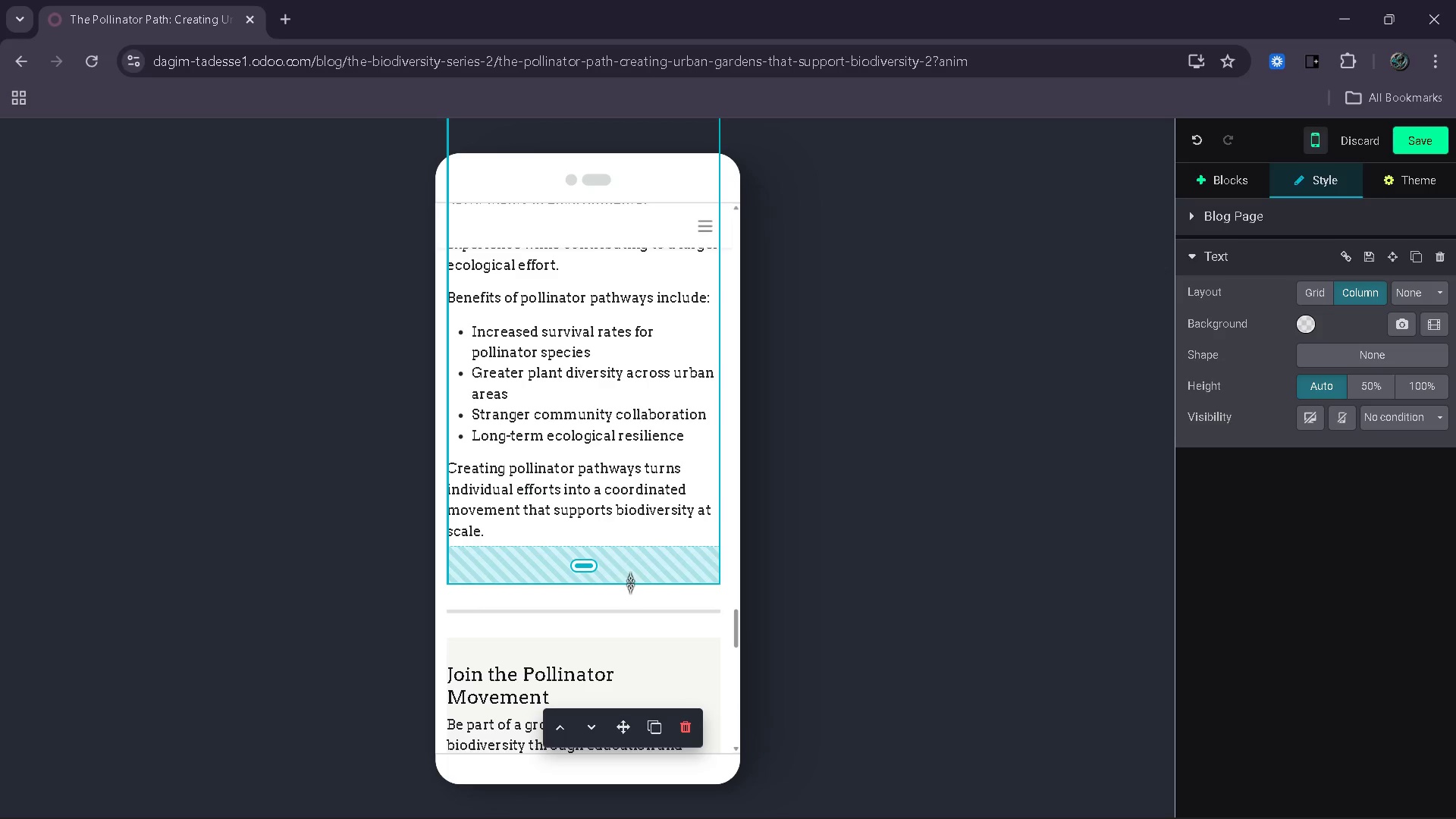 
left_click_drag(start_coordinate=[630, 582], to_coordinate=[629, 556])
 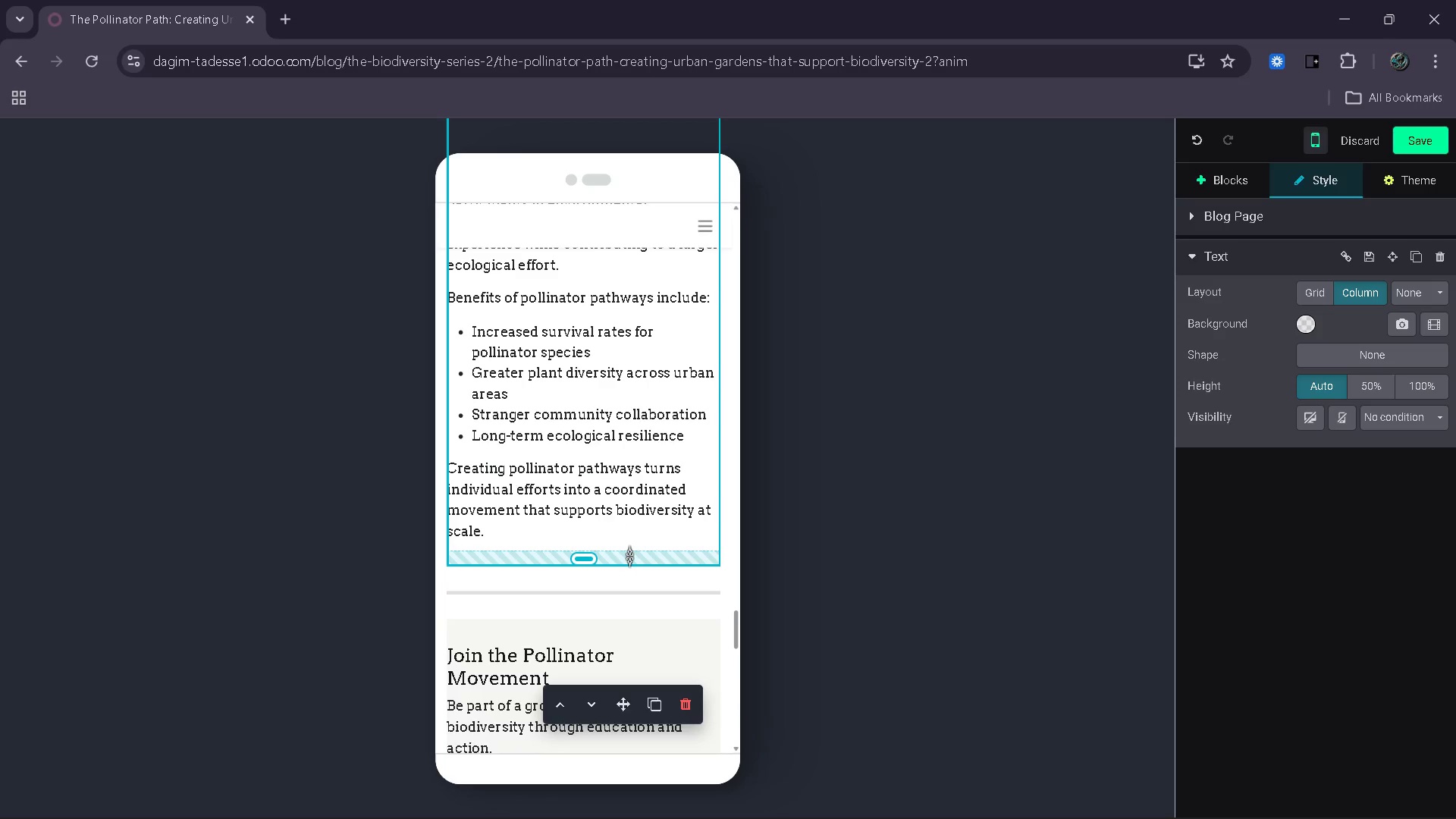 
mouse_move([661, 534])
 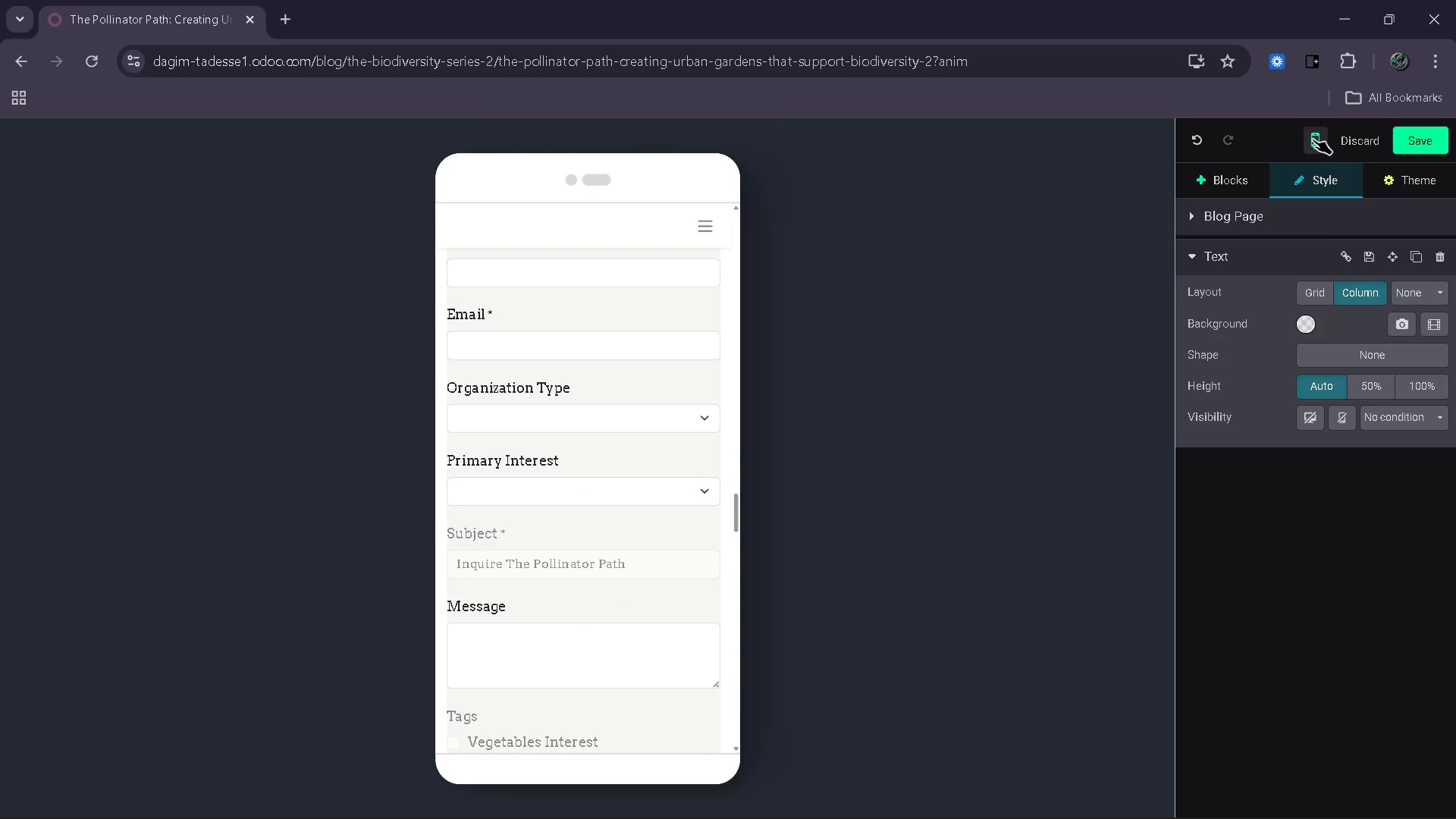 
left_click([1313, 139])
 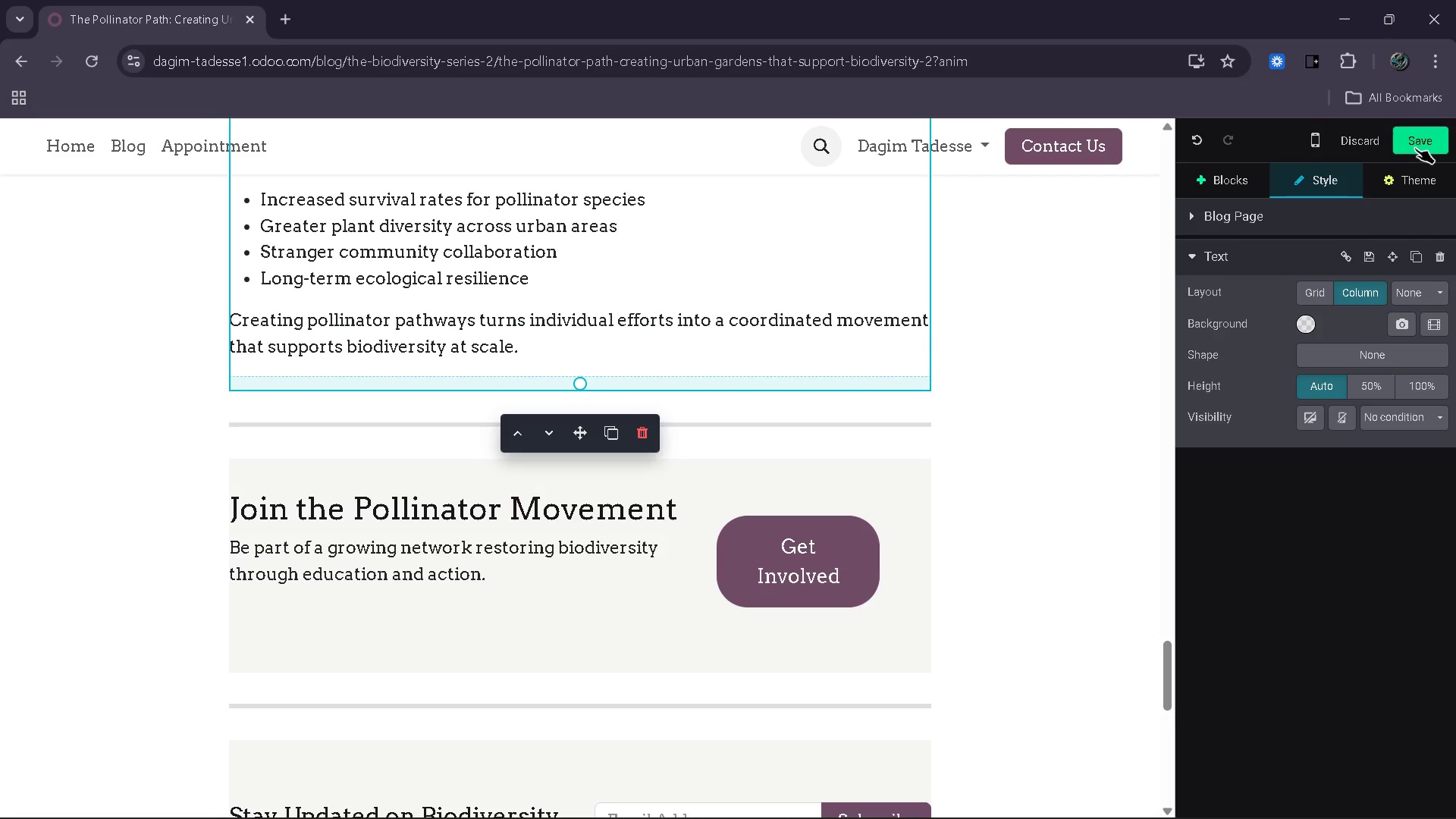 
left_click([1415, 148])
 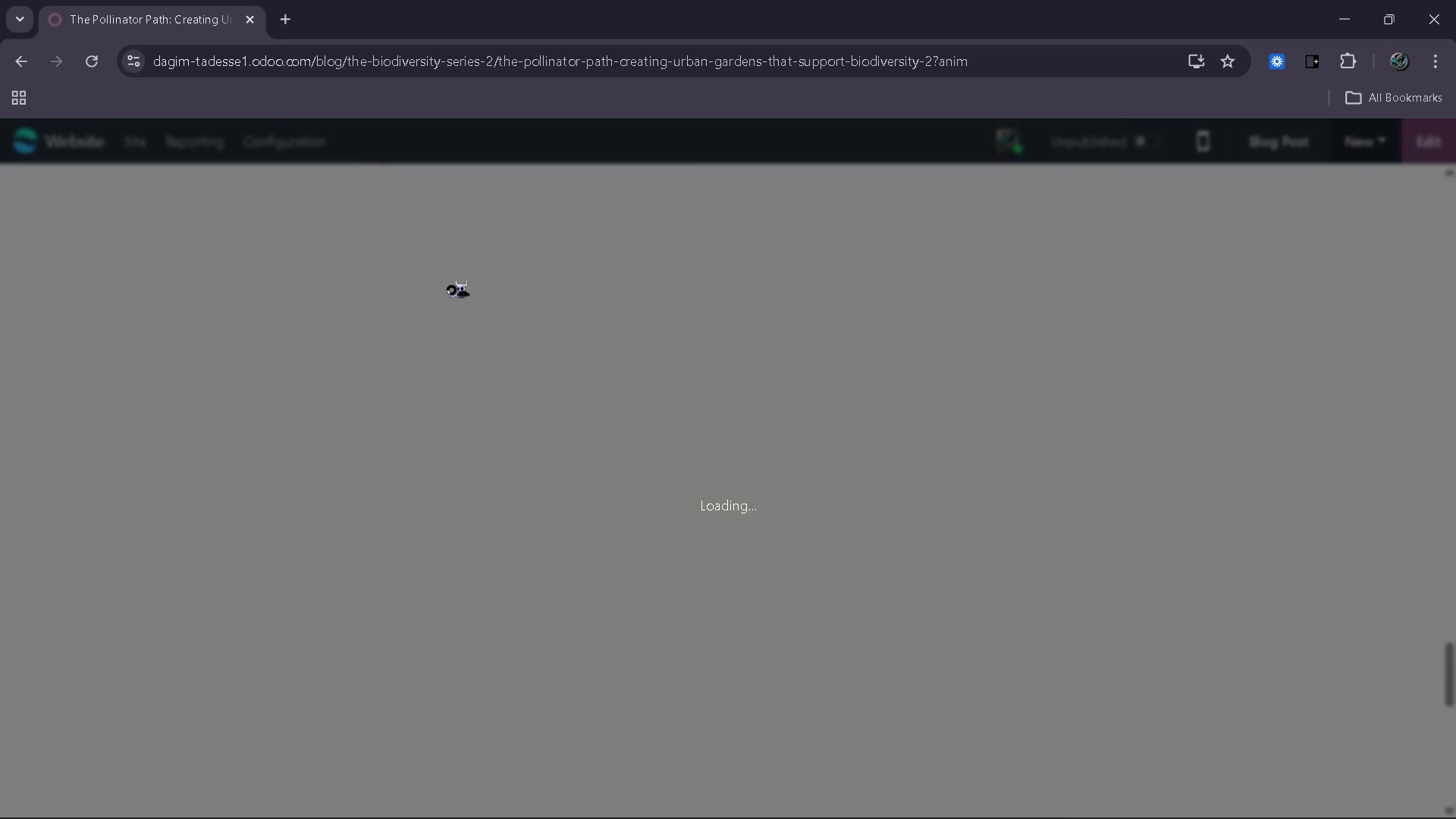 
wait(6.41)
 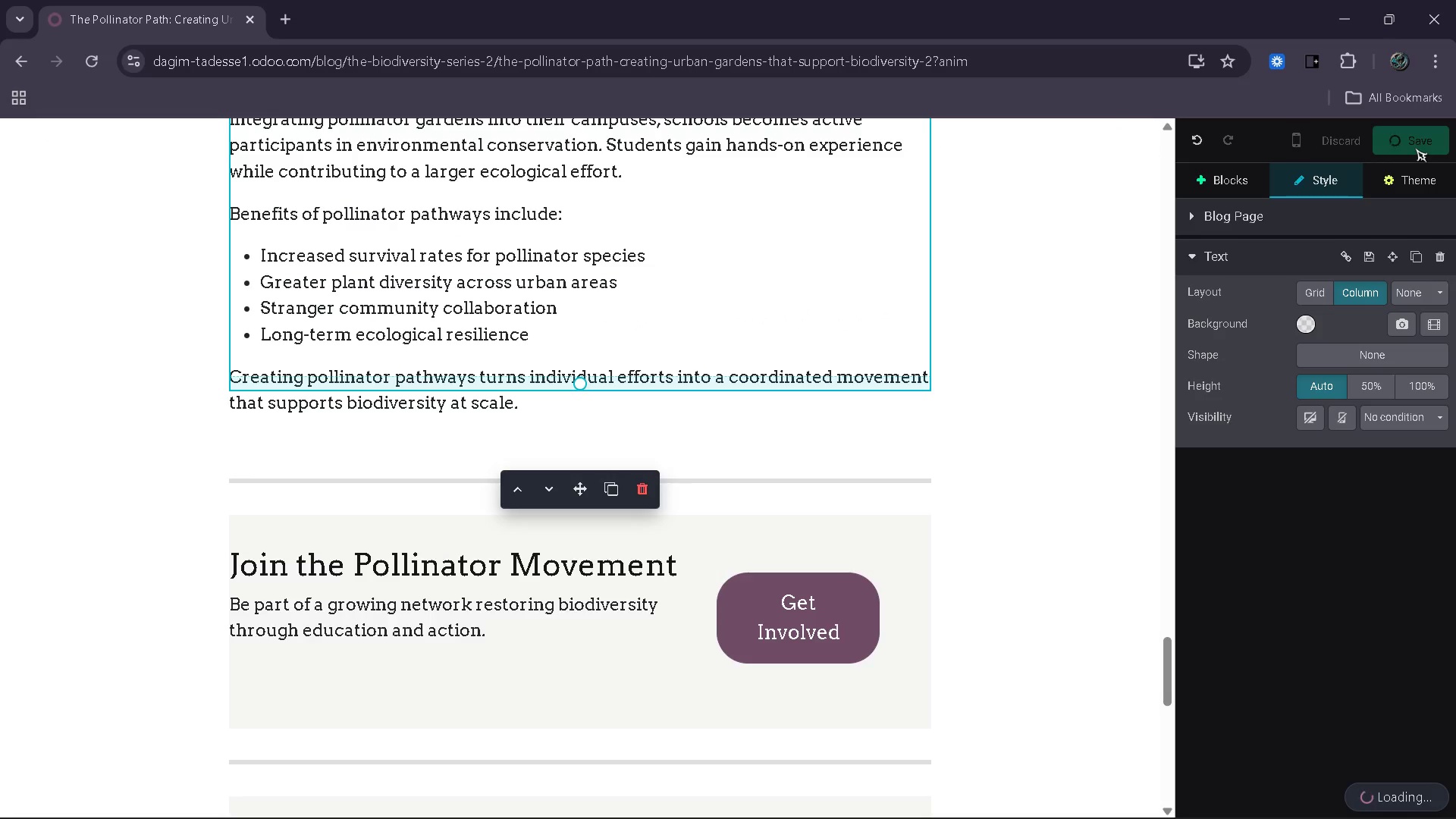 
left_click([140, 136])
 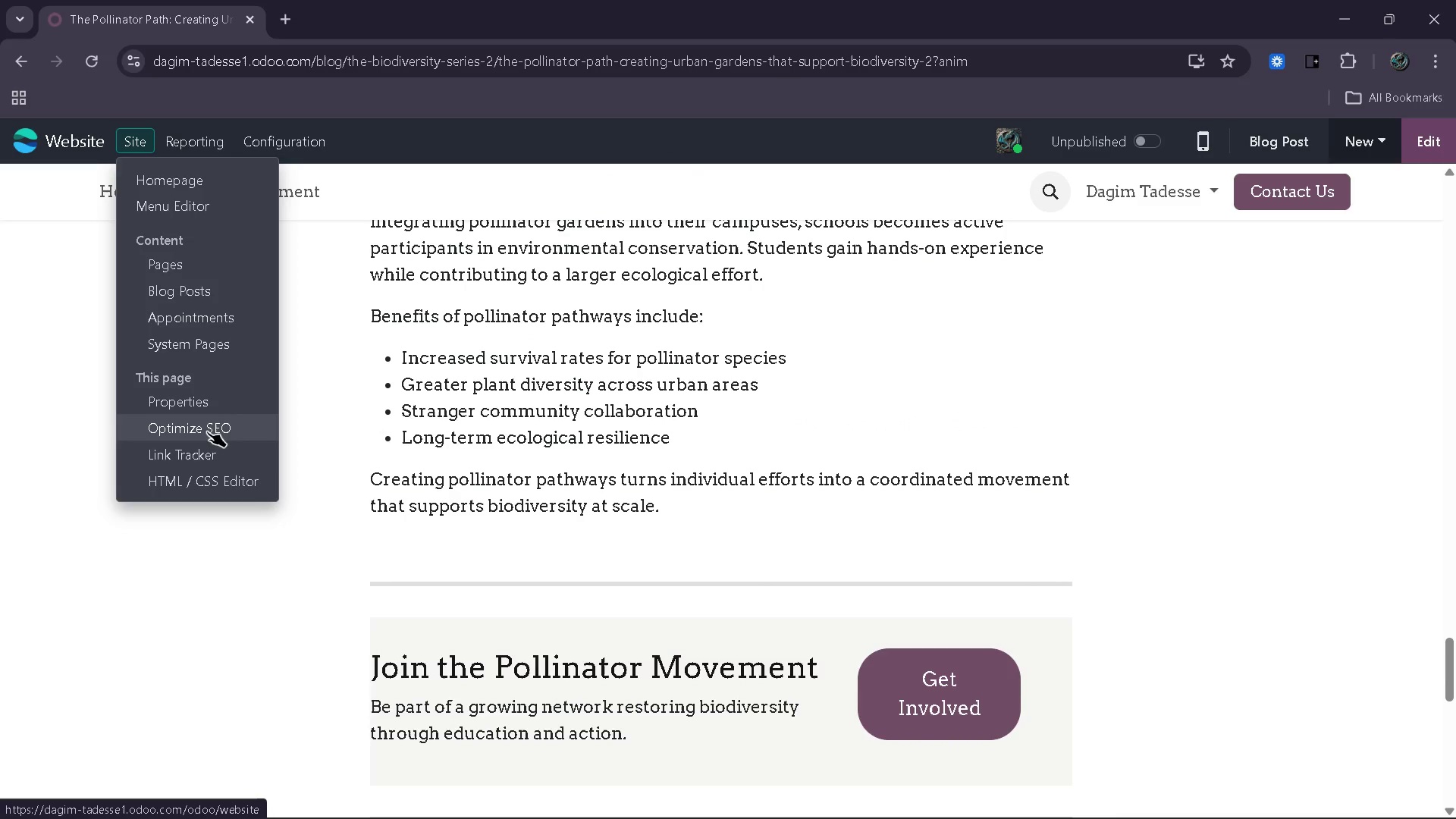 
left_click([207, 431])
 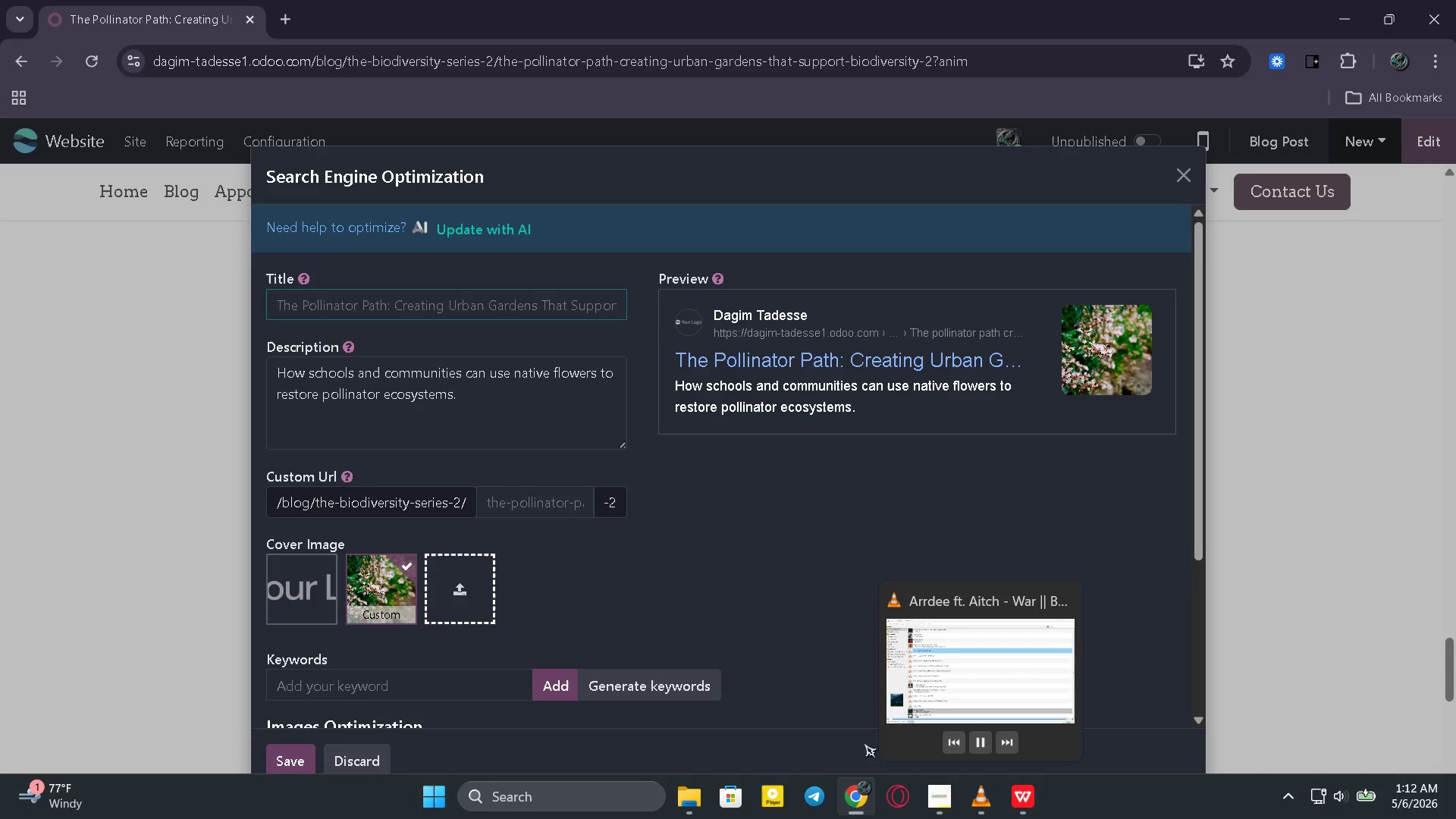 
wait(7.19)
 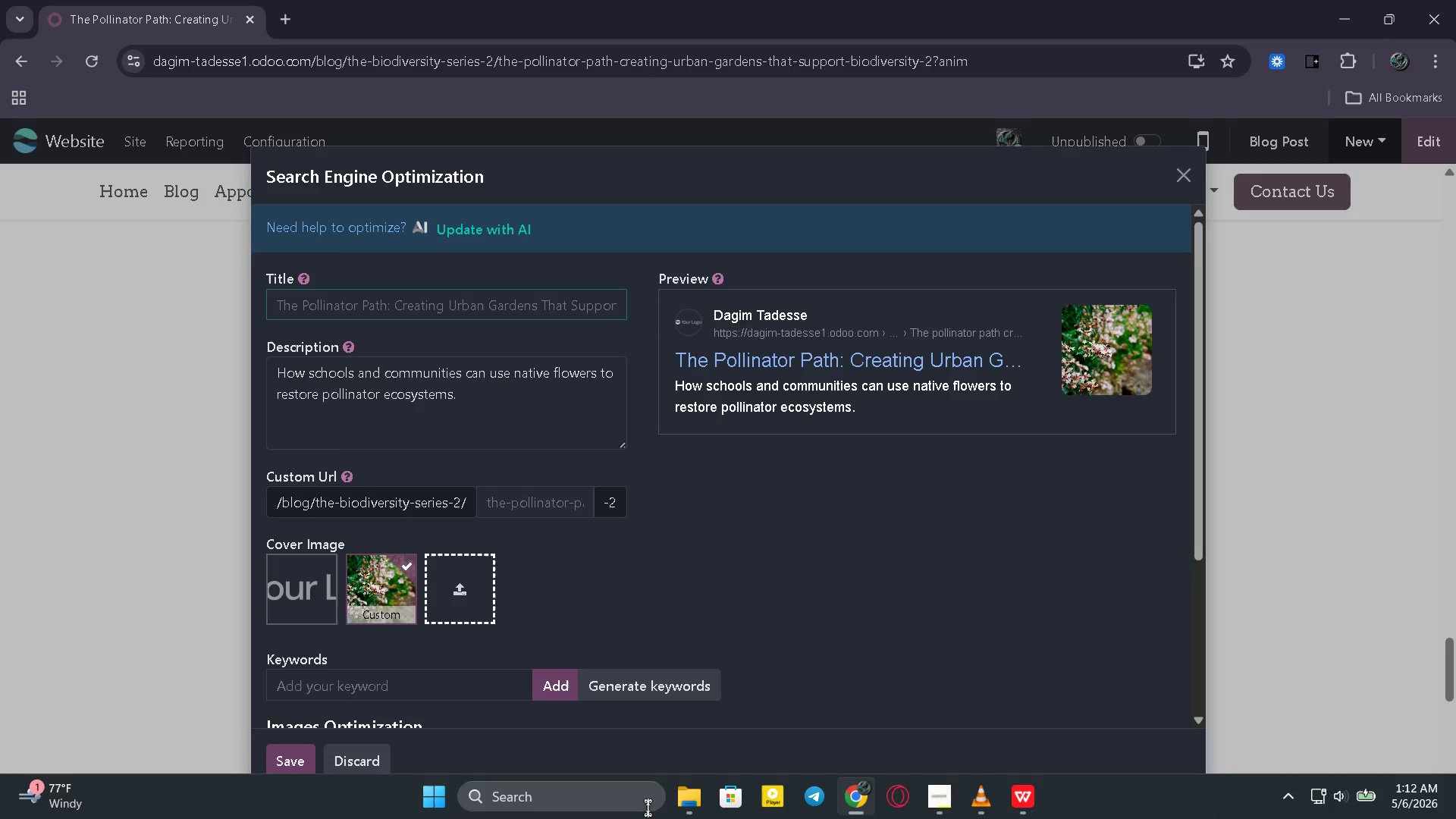 
left_click([527, 500])
 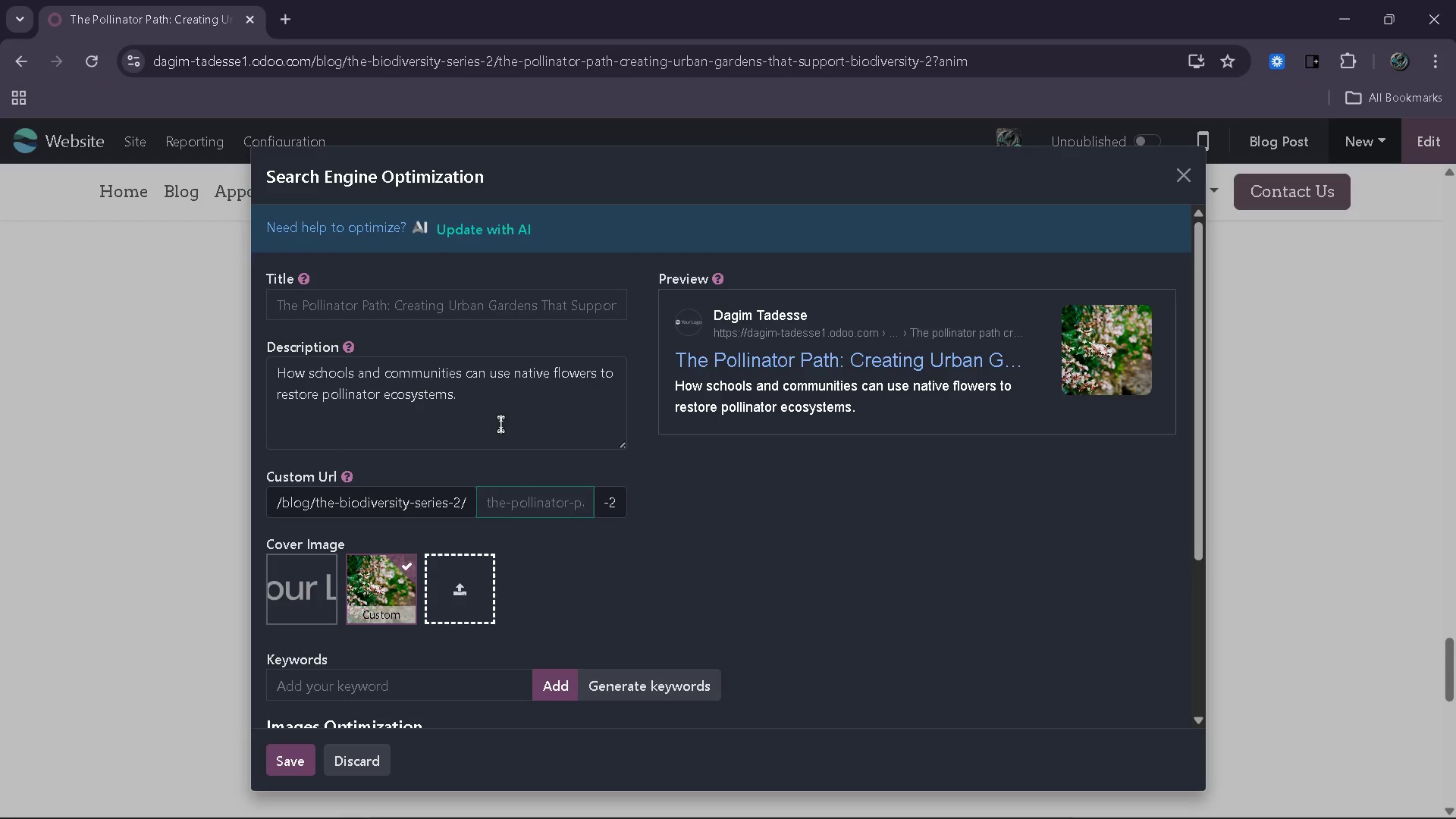 
left_click_drag(start_coordinate=[500, 424], to_coordinate=[216, 369])
 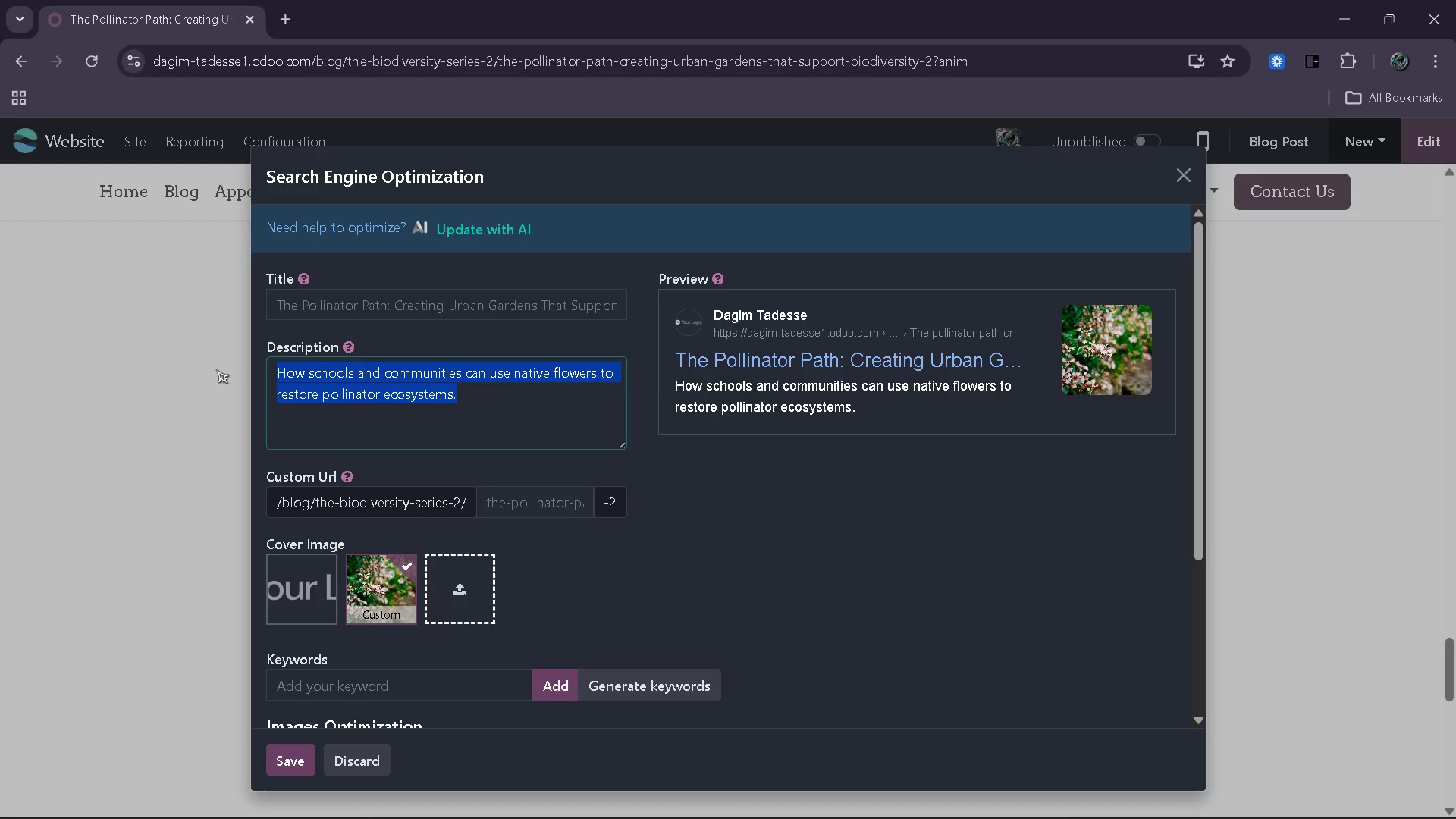 
key(Backspace)
 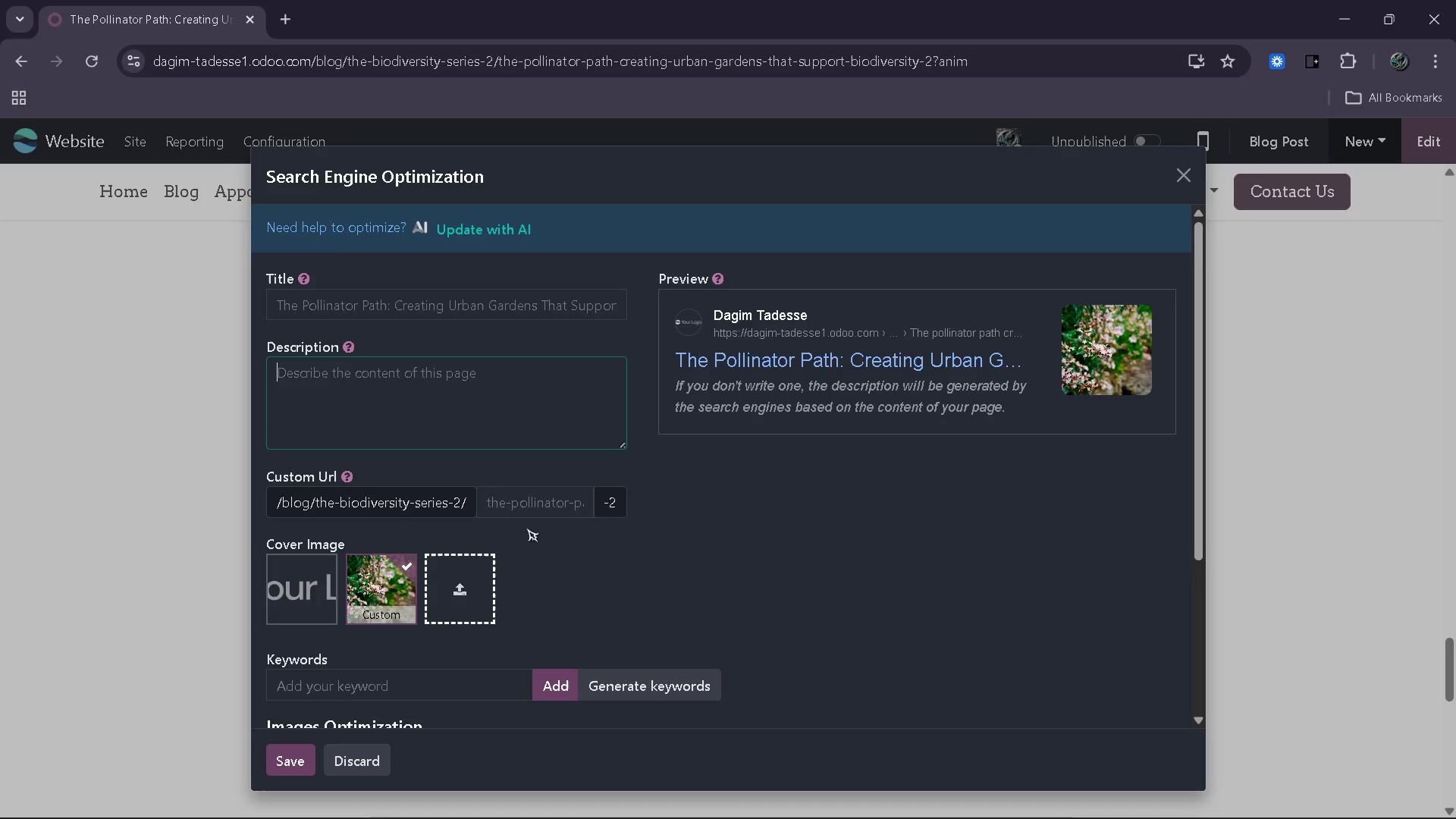 
left_click([522, 491])
 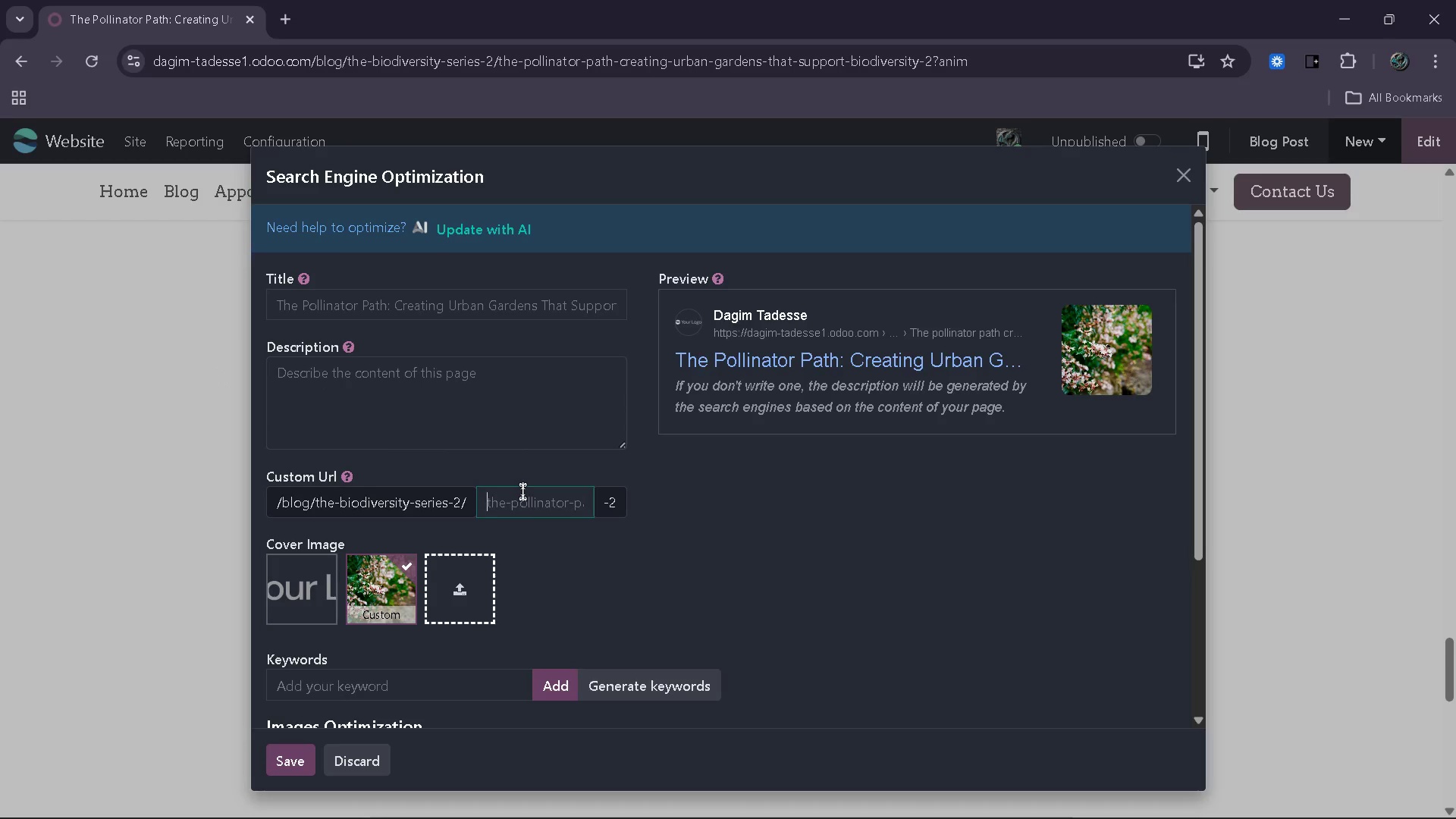 
type(pollinator garden)
 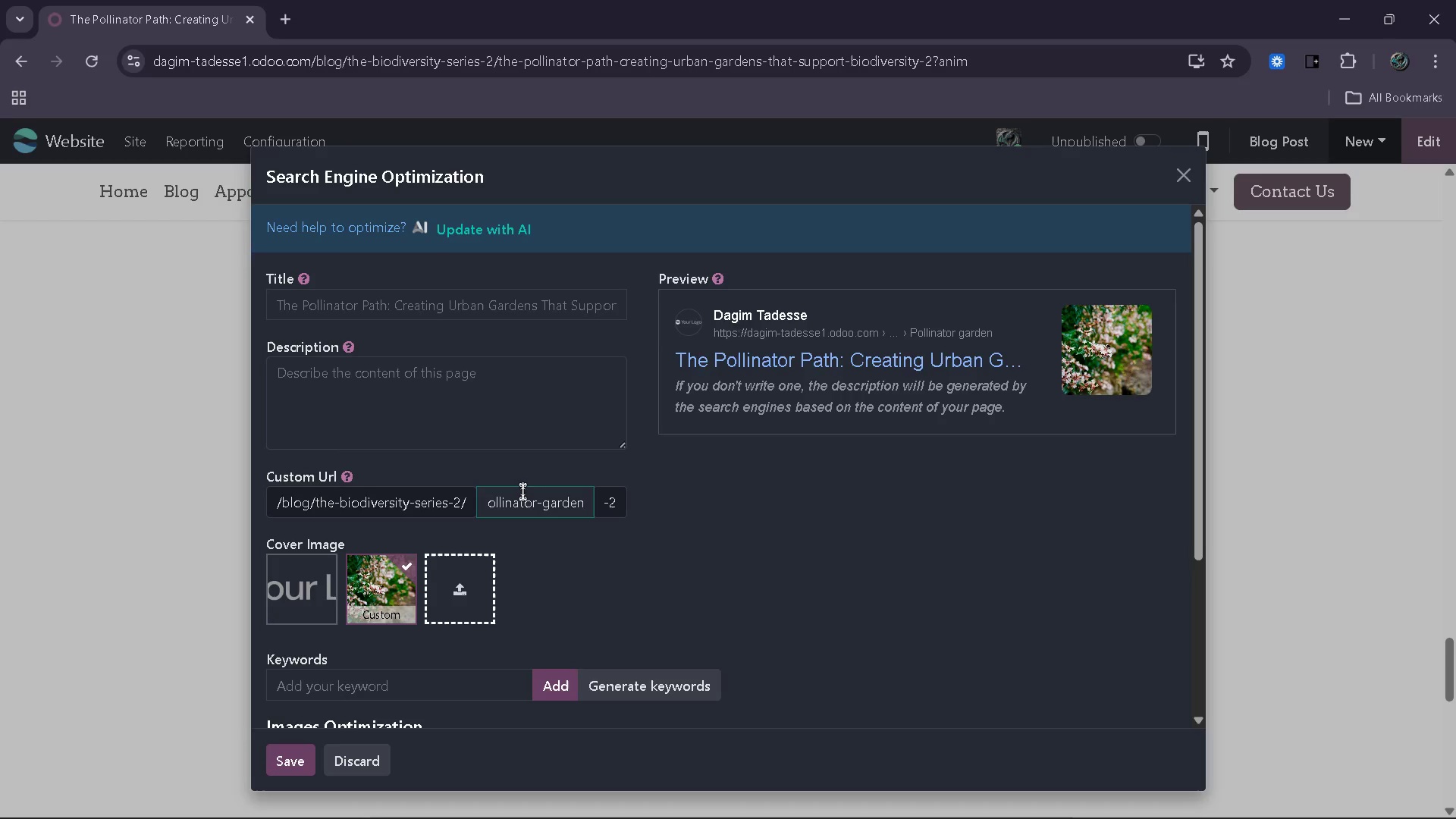 
wait(6.8)
 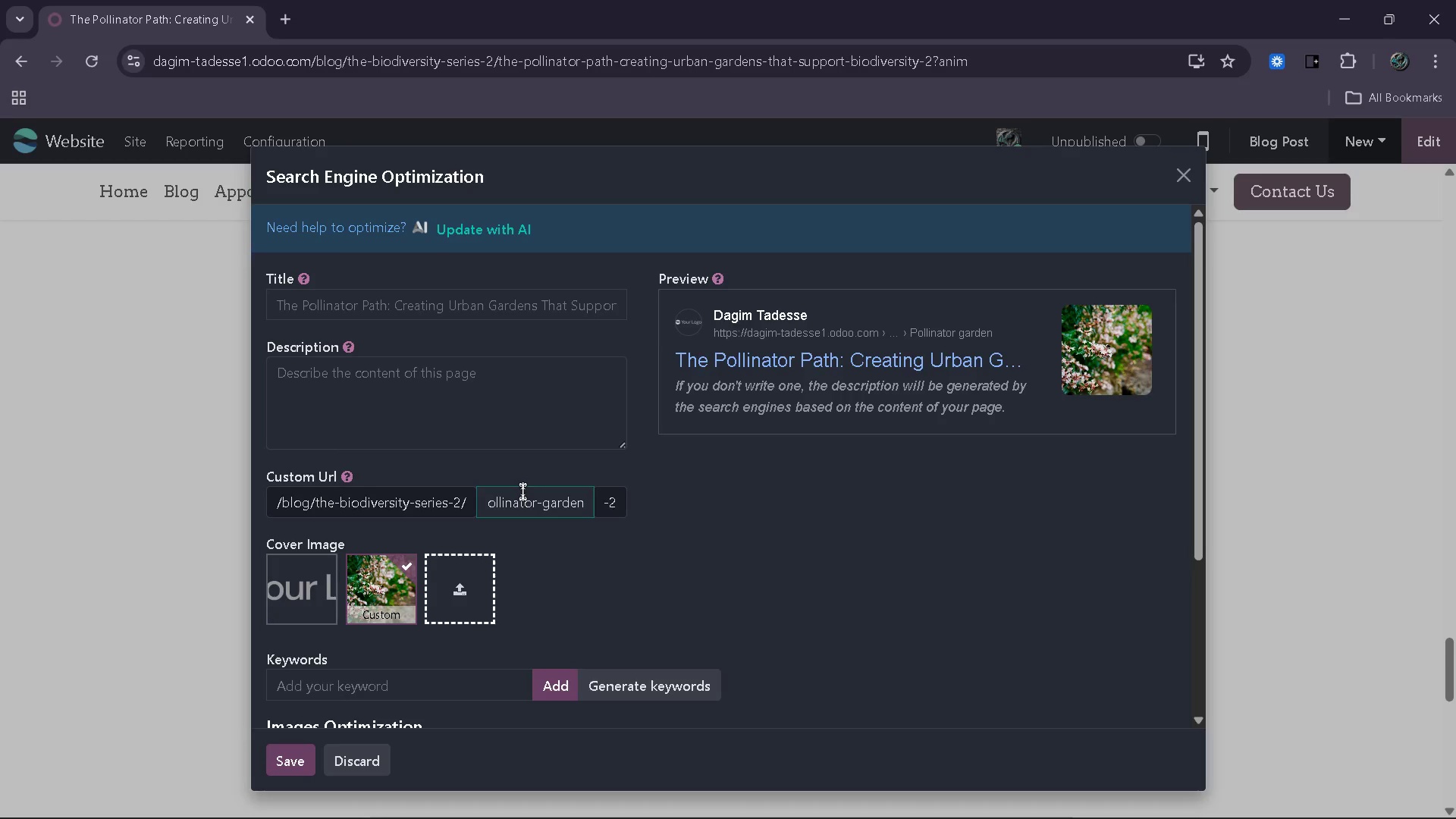 
type(s urbanbiodiversity)
 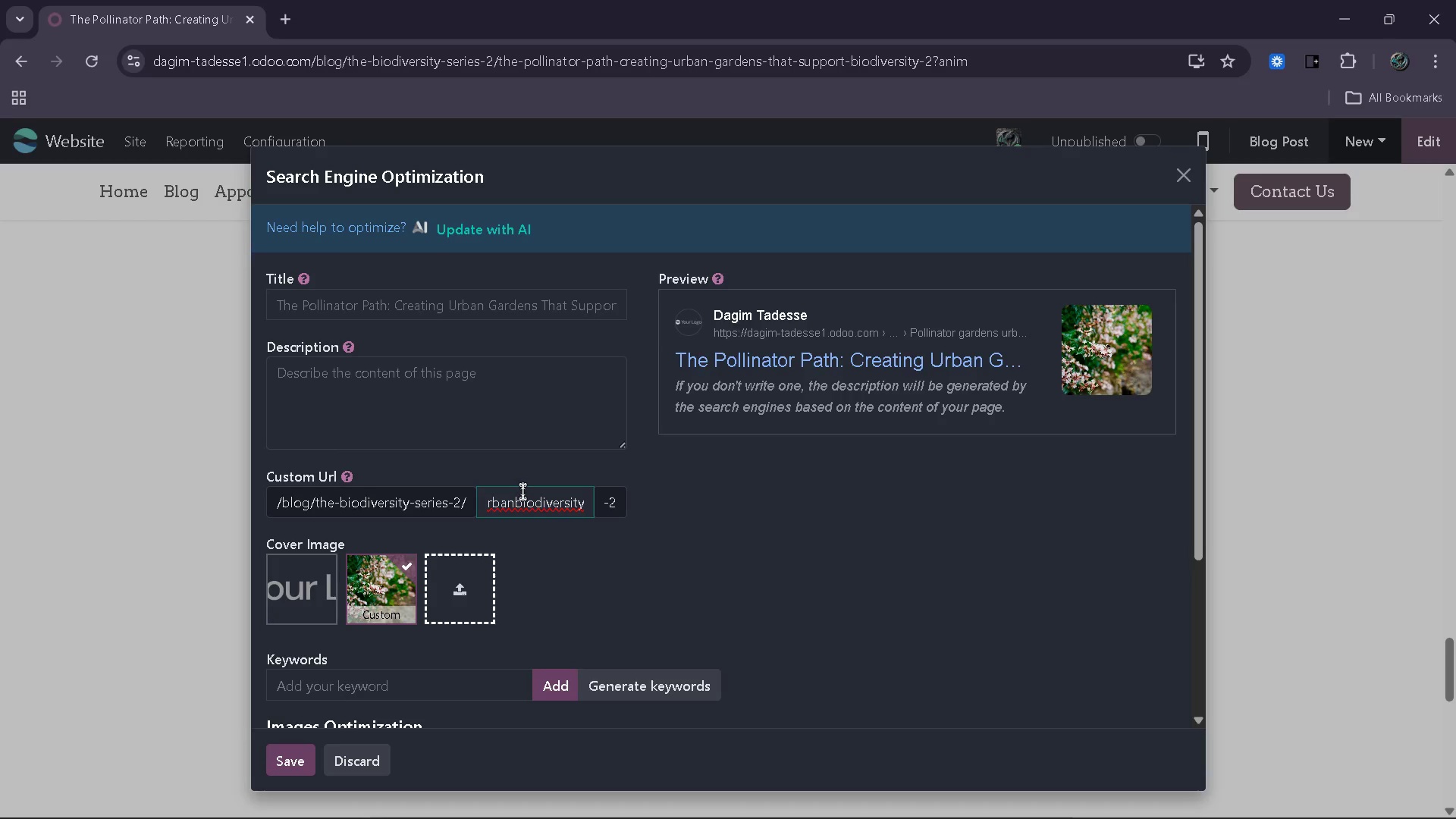 
hold_key(key=ArrowLeft, duration=0.75)
 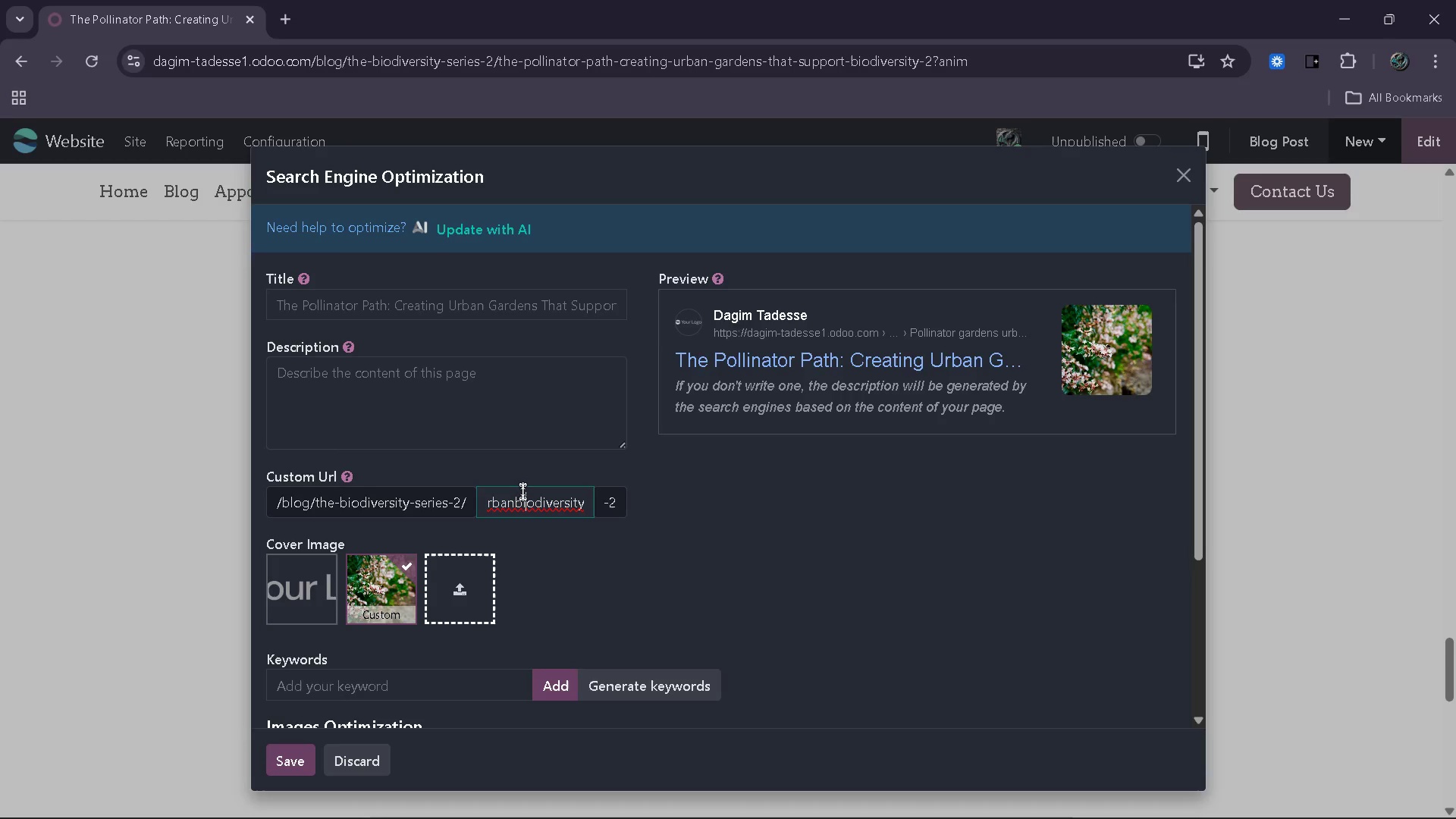 
key(ArrowLeft)
 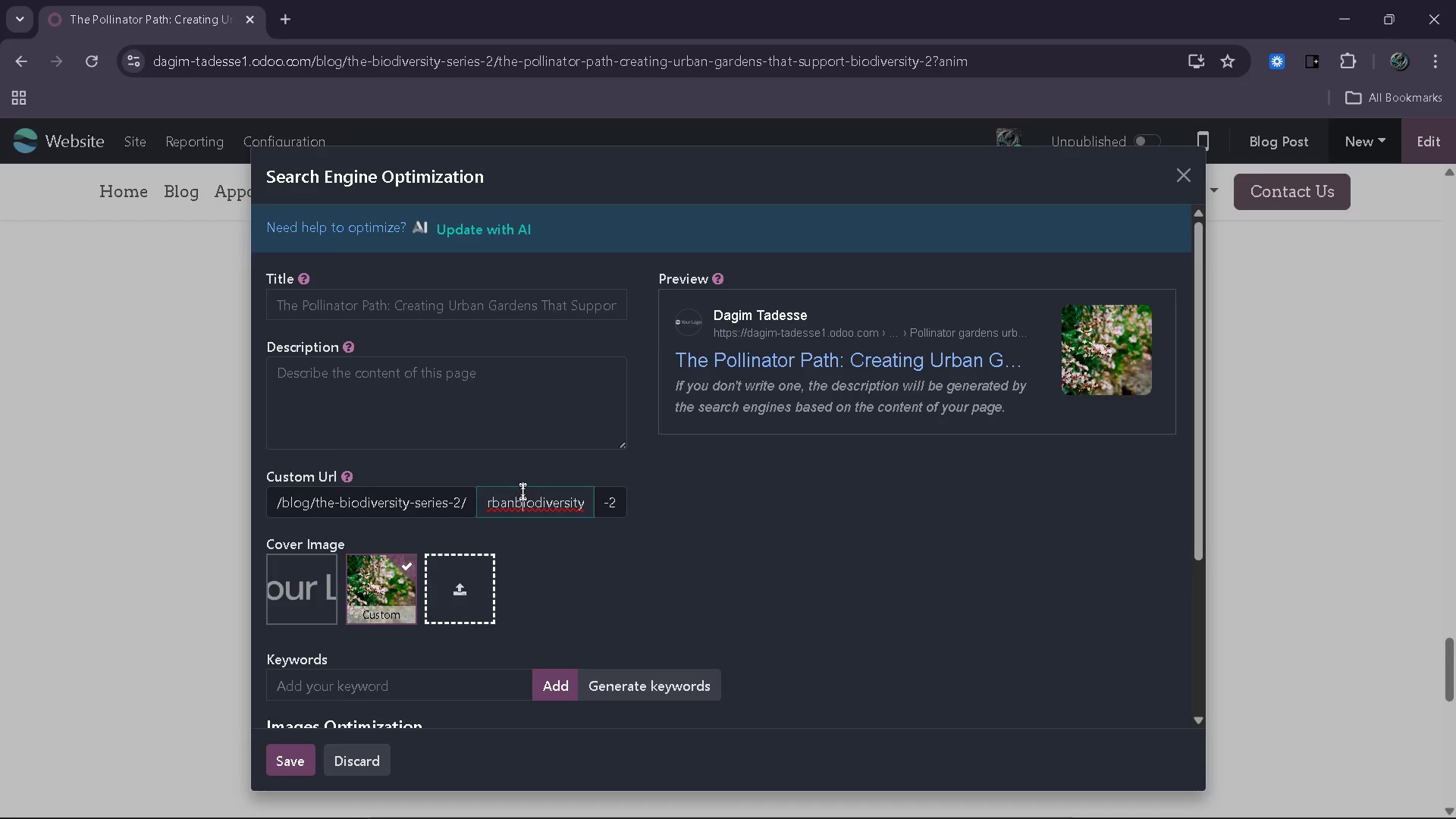 
key(ArrowLeft)
 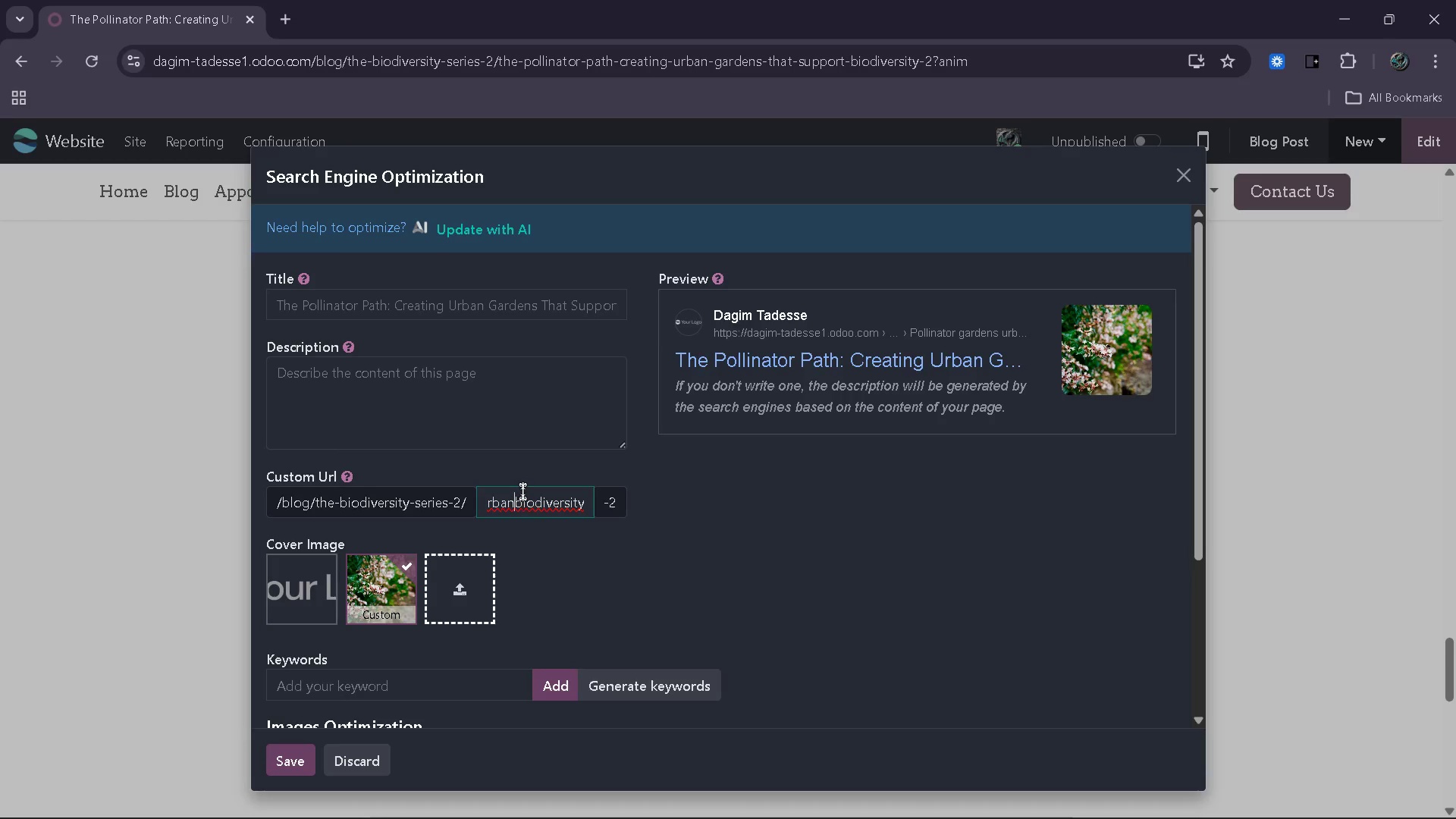 
key(ArrowLeft)
 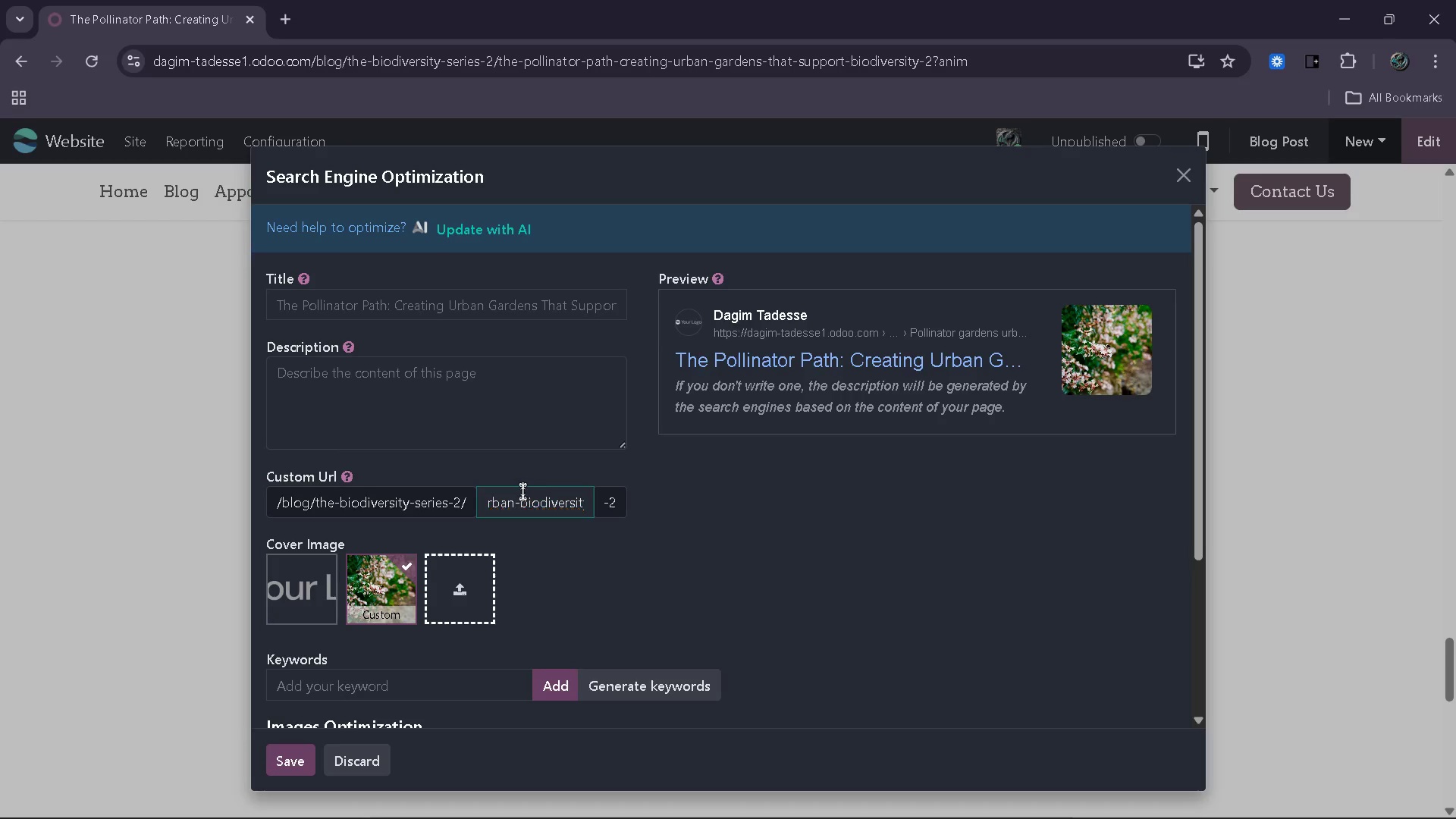 
key(Space)
 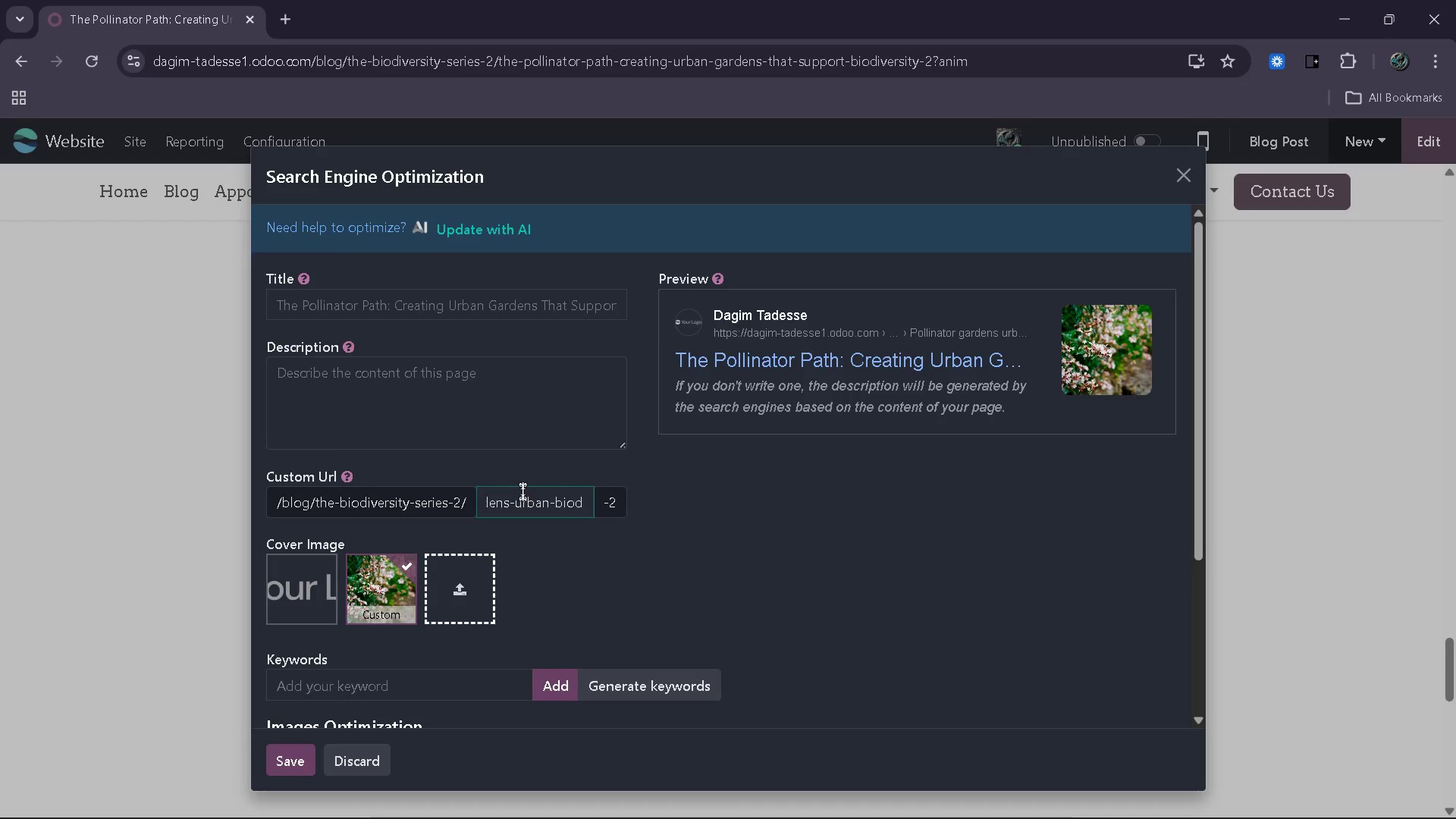 
wait(6.36)
 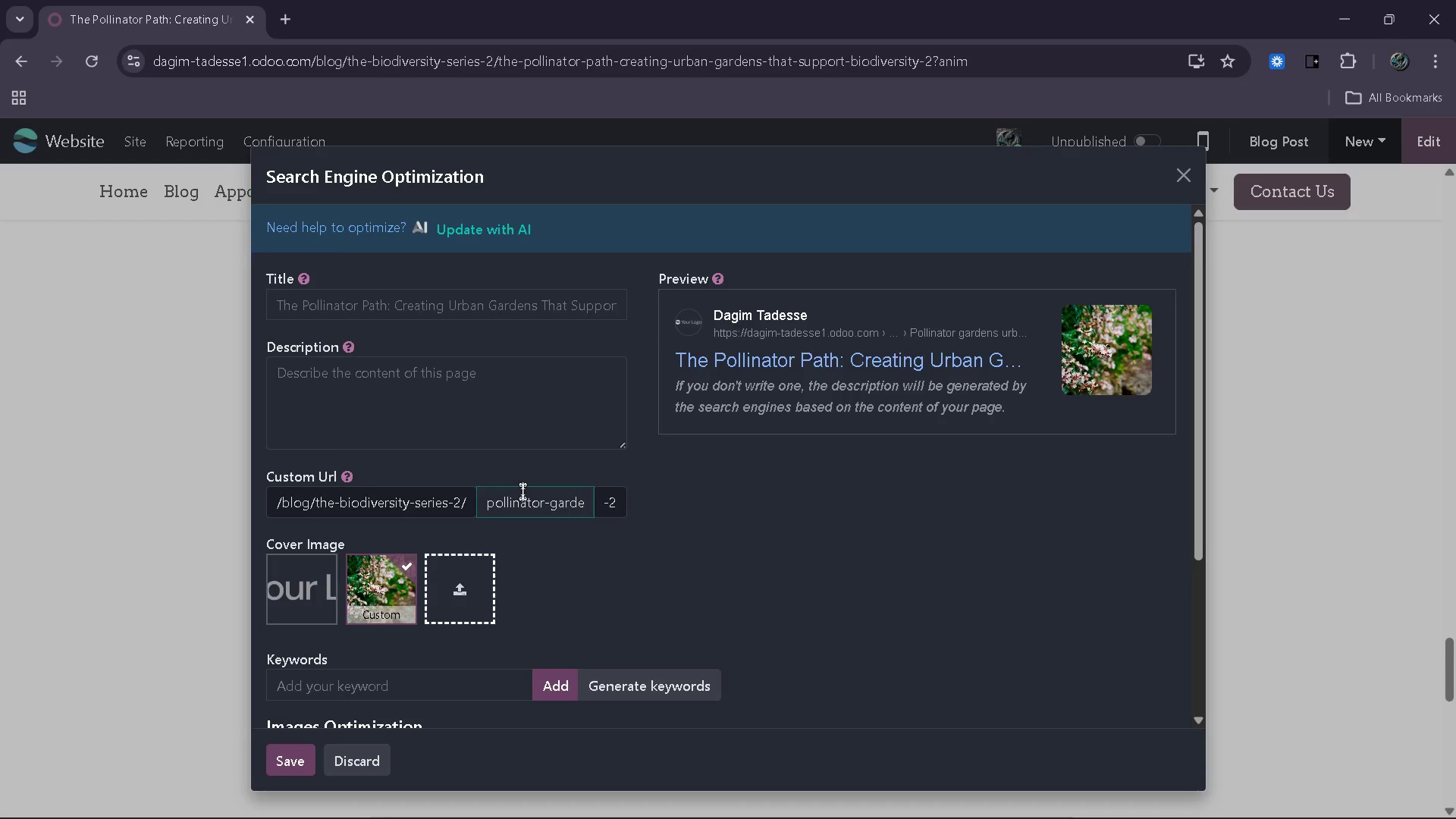 
key(Space)
 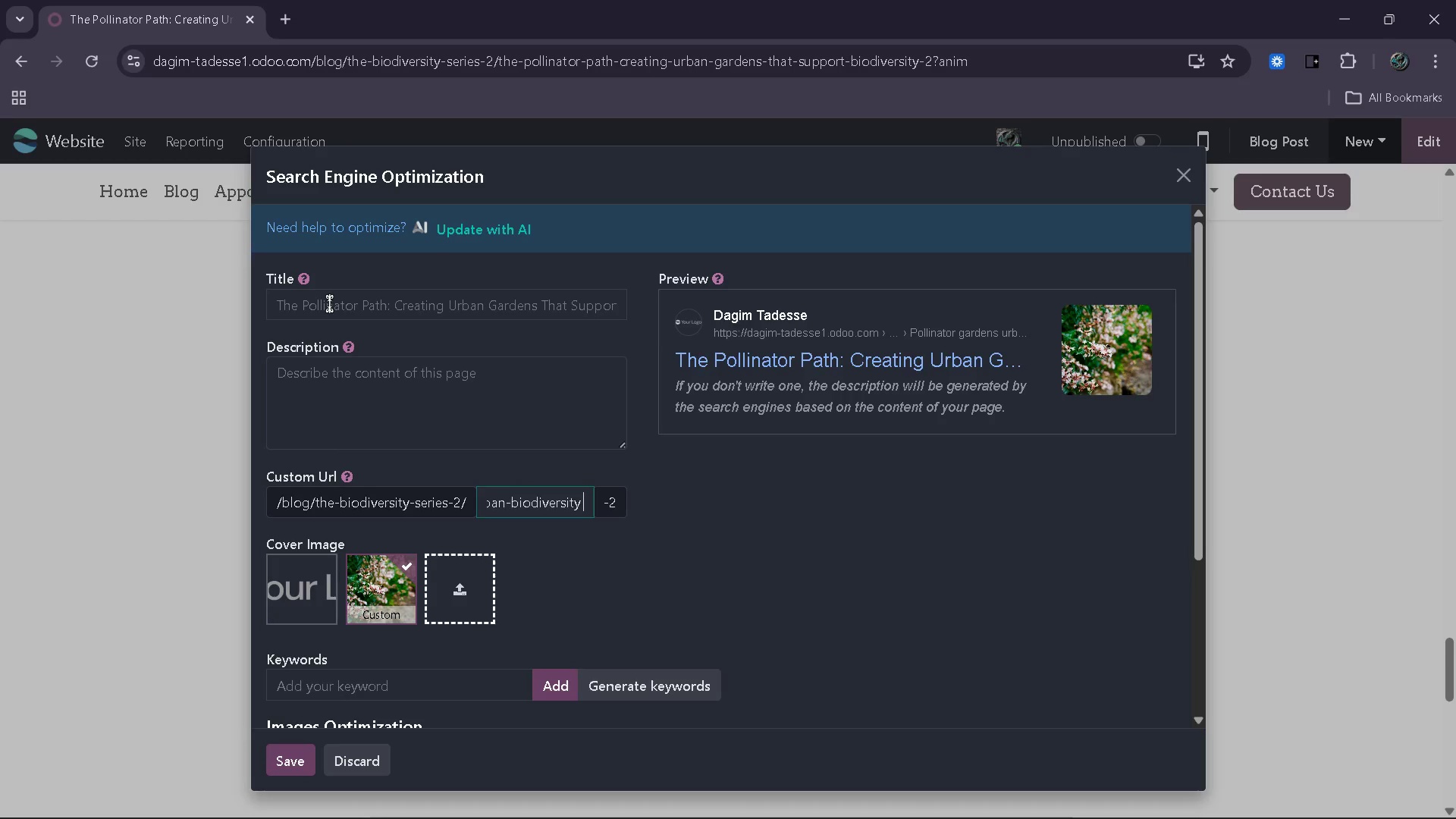 
key(Backspace)
 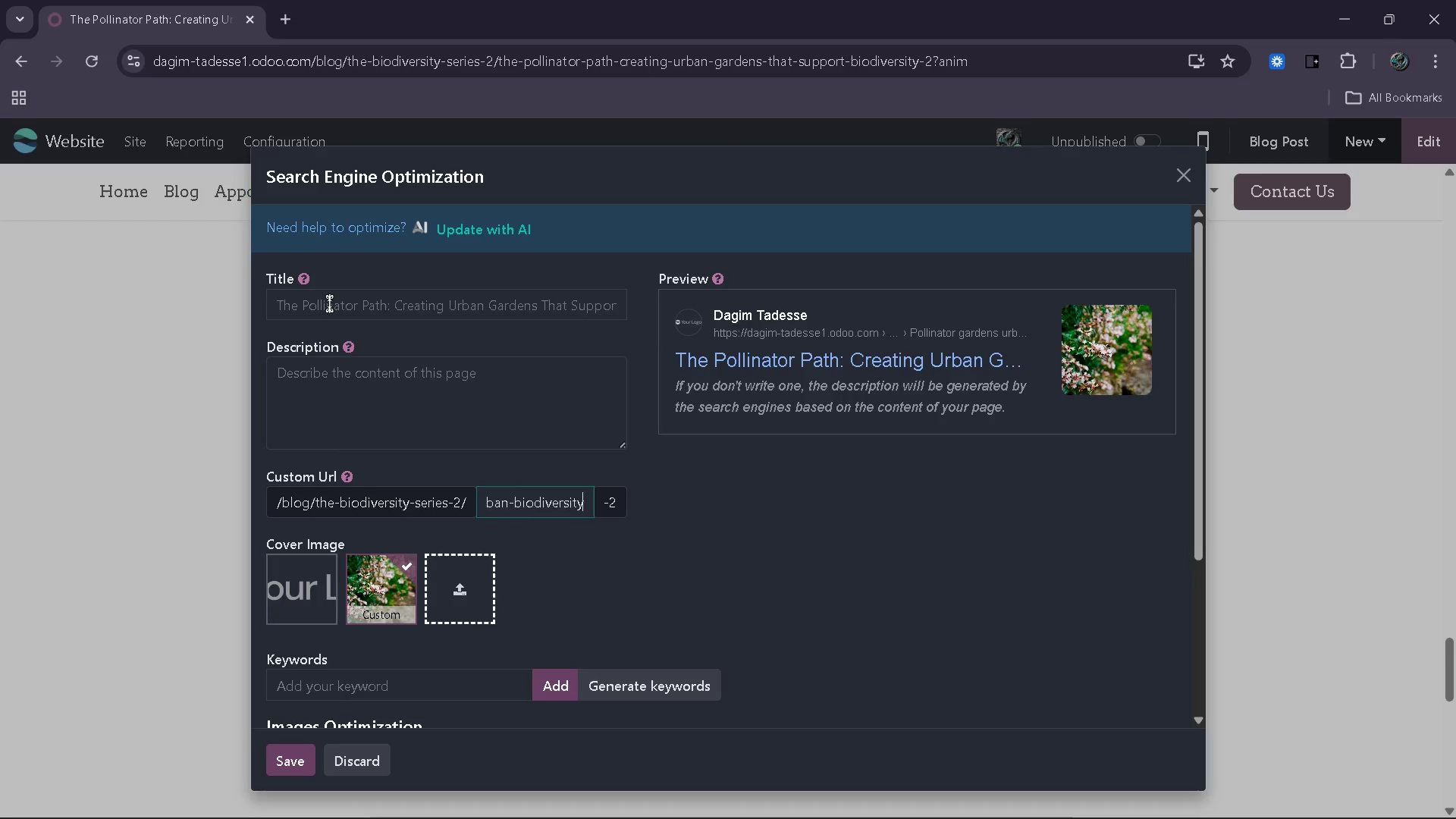 
left_click([329, 303])
 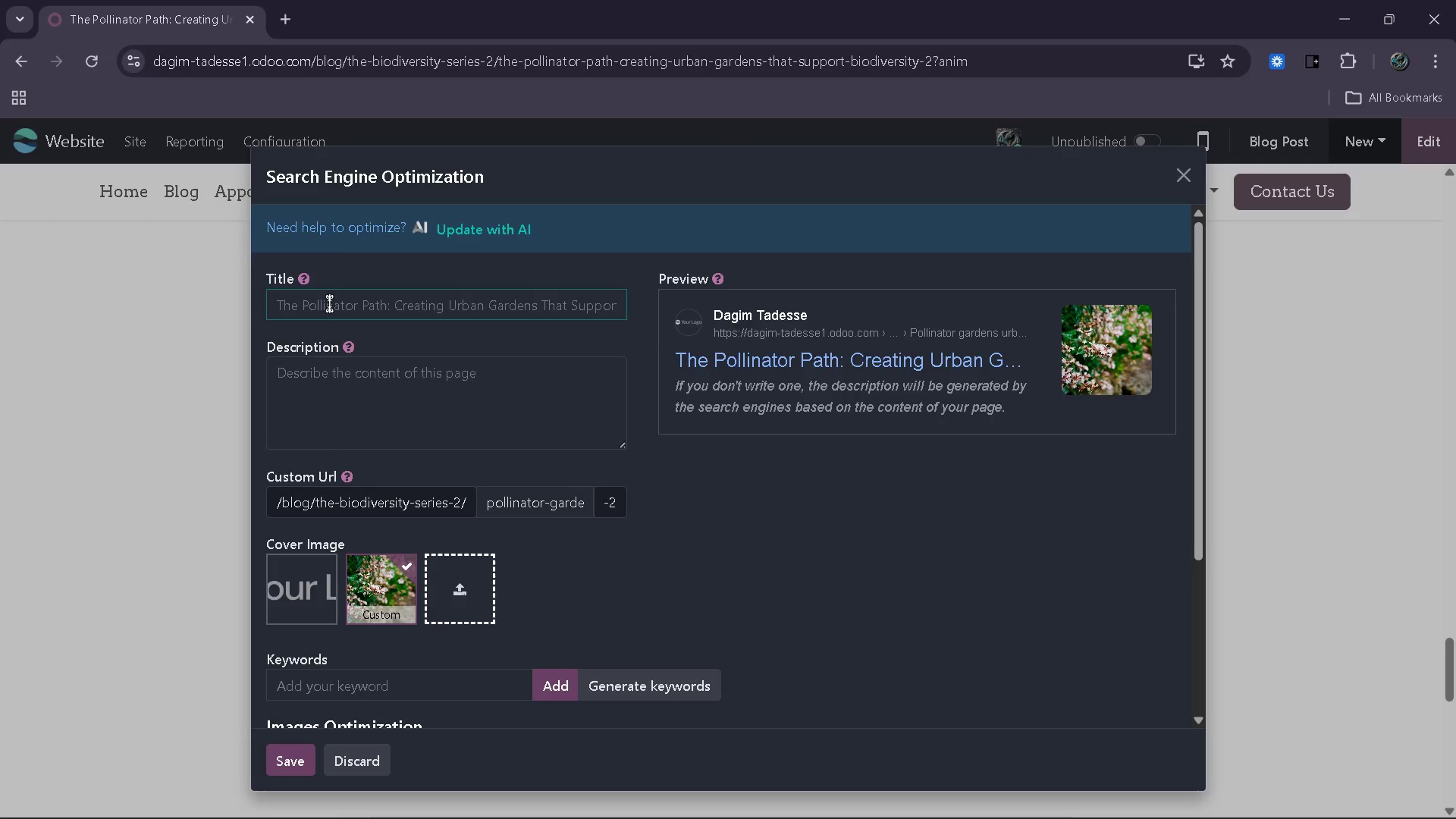 
wait(8.27)
 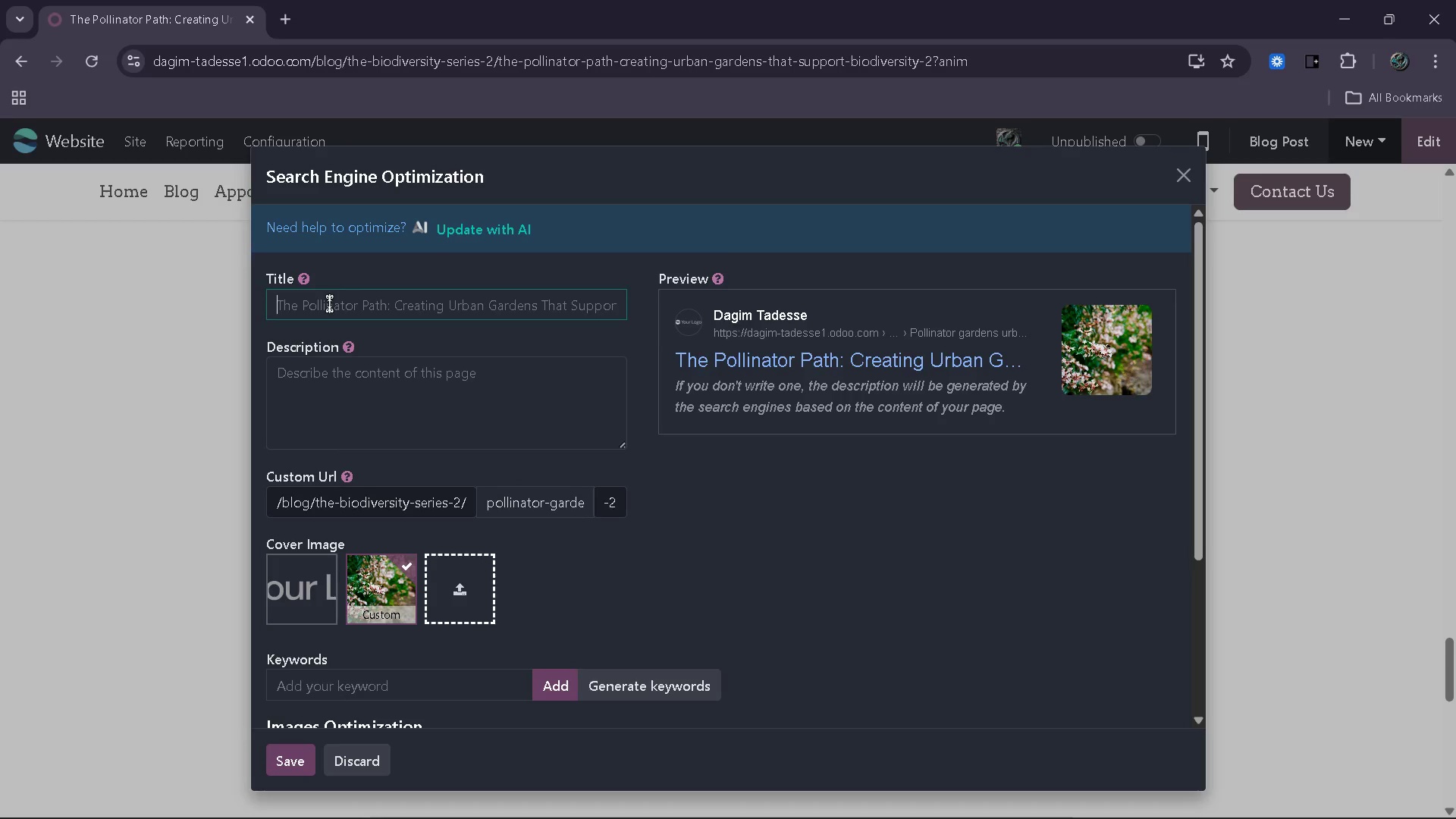 
type(Urban Pollinator Guar)
key(Backspace)
key(Backspace)
type(ardens |SUpportBiodivesity)
 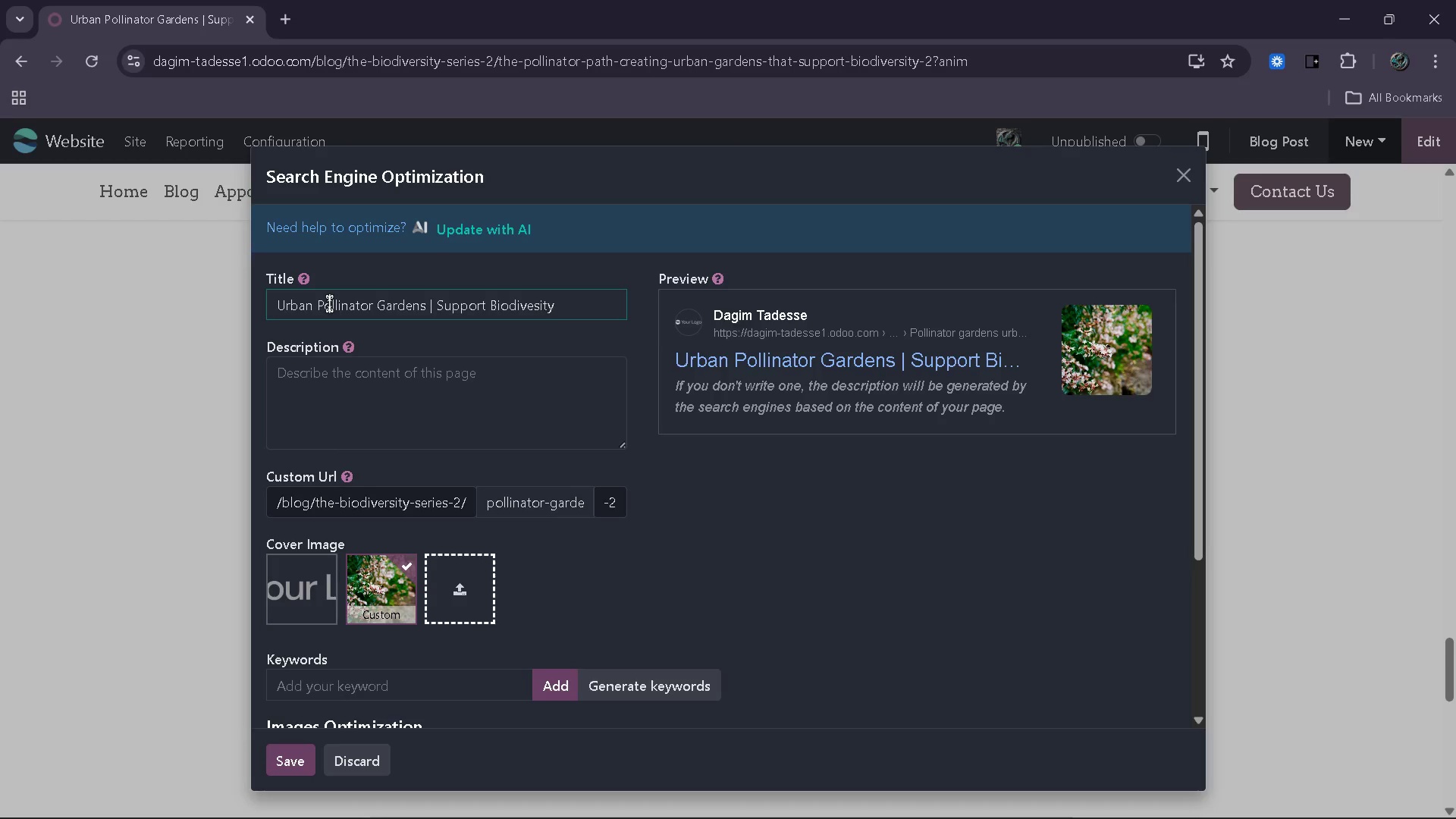 
key(ArrowLeft)
 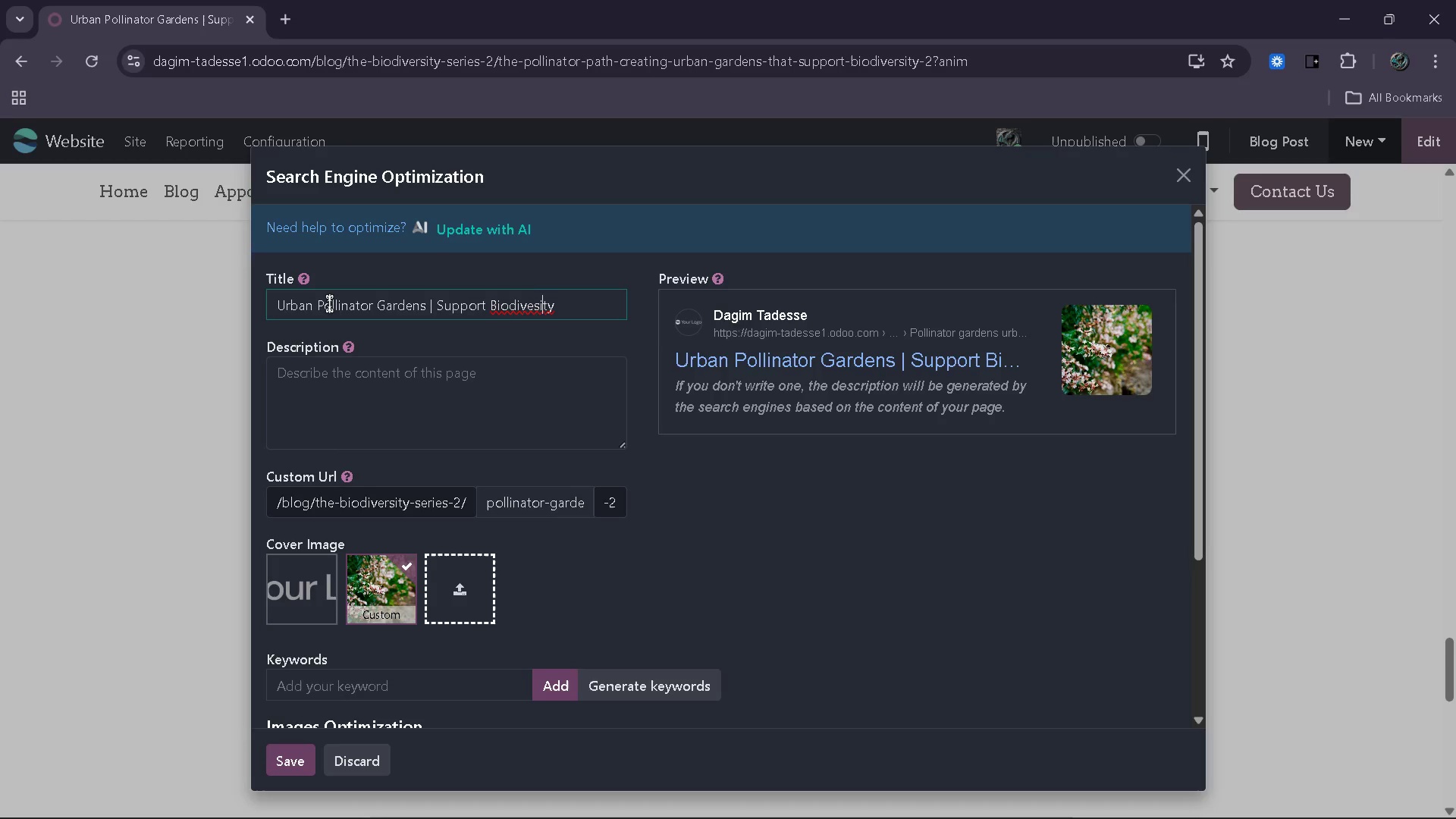 
key(ArrowLeft)
 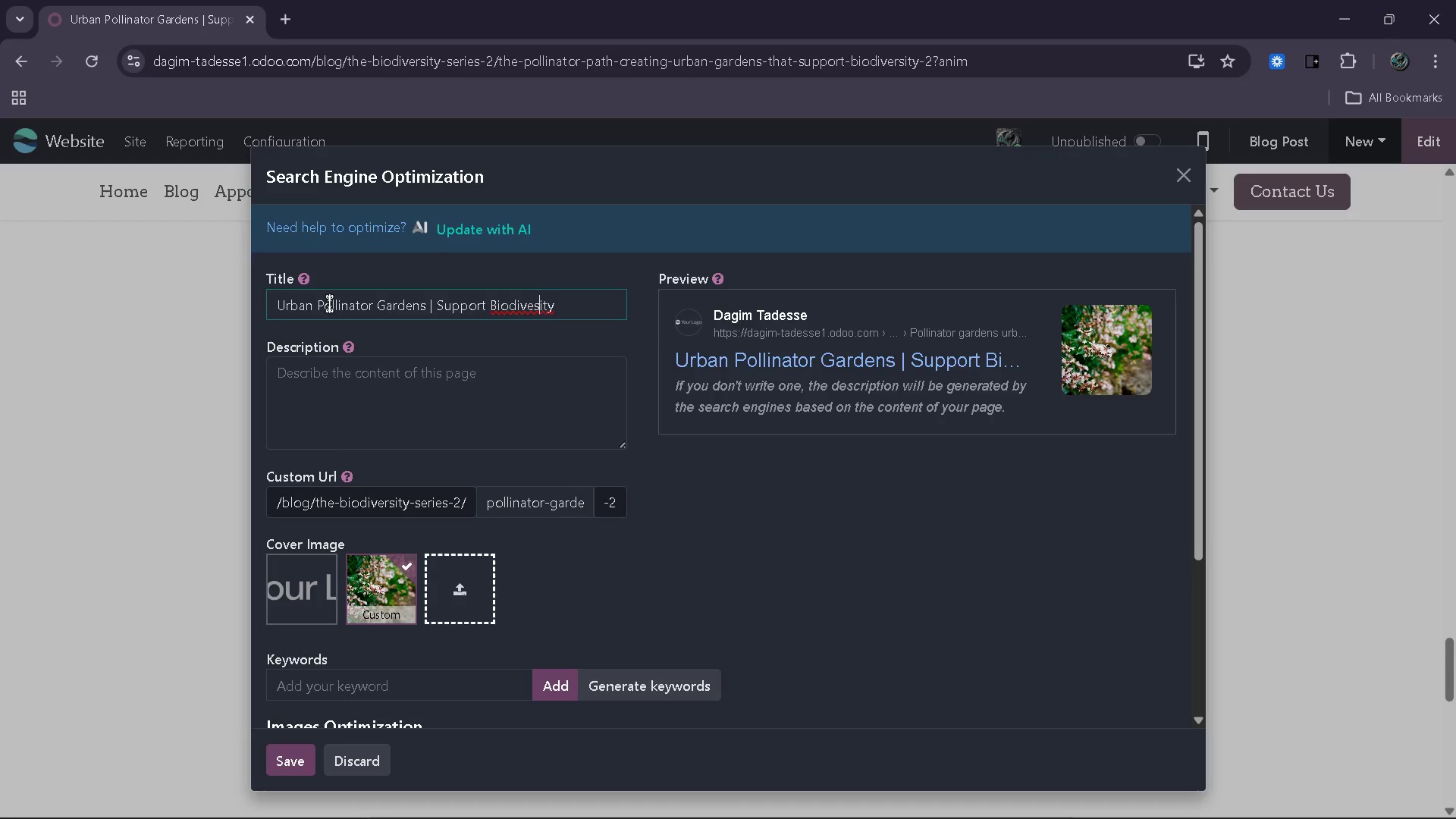 
key(ArrowLeft)
 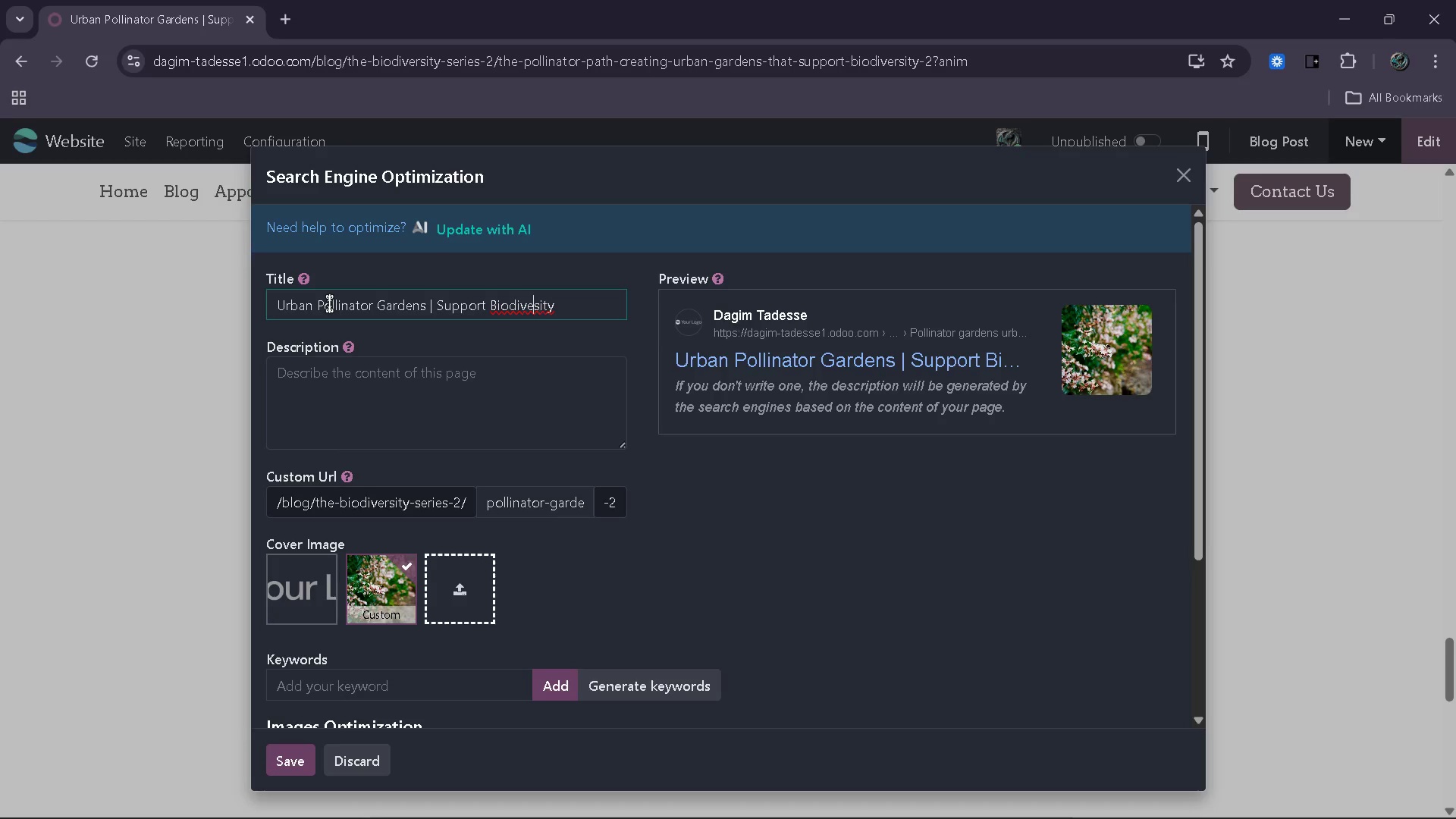 
key(ArrowLeft)
 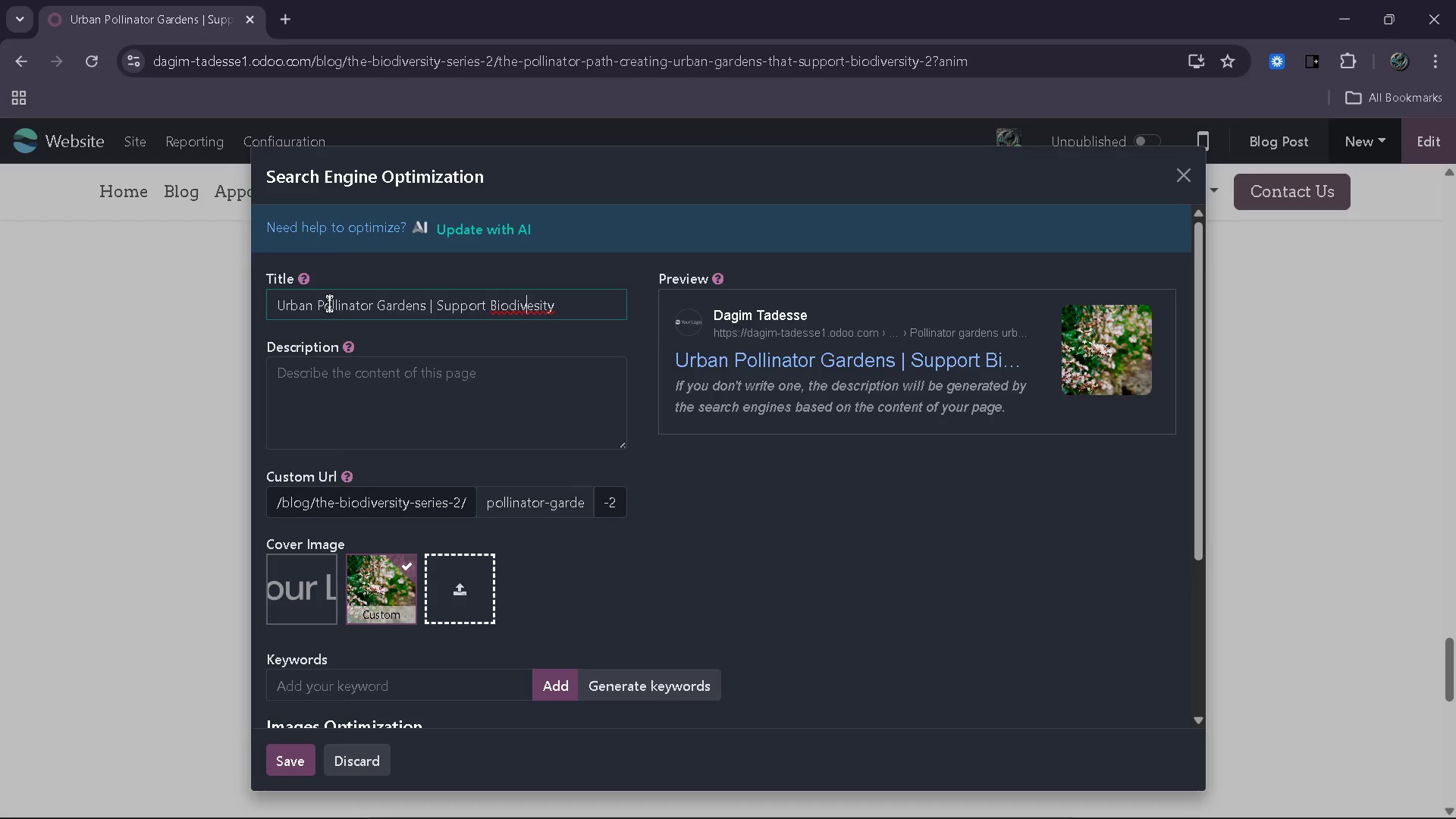 
key(ArrowLeft)
 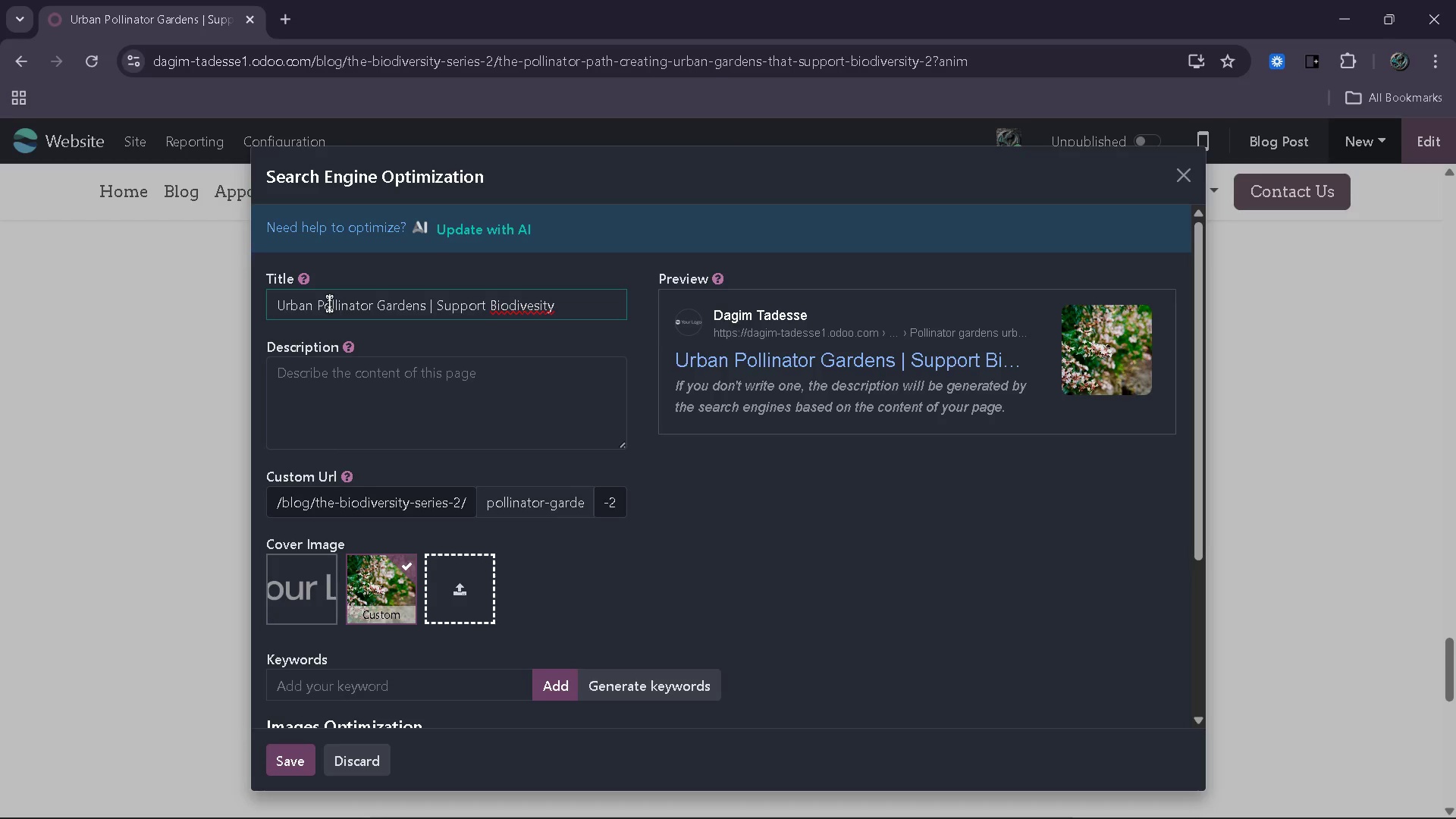 
key(ArrowRight)
 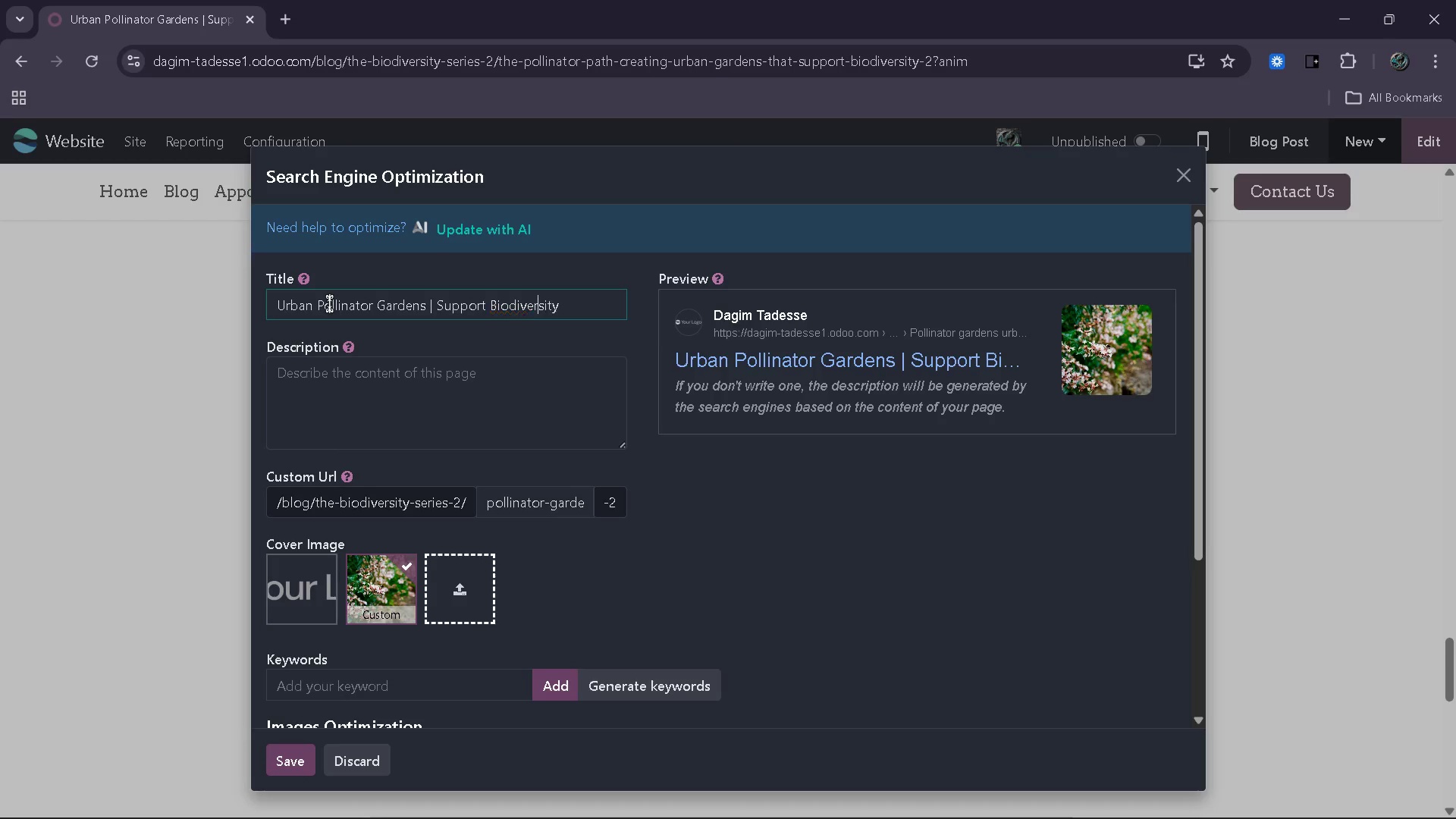 
key(R)
 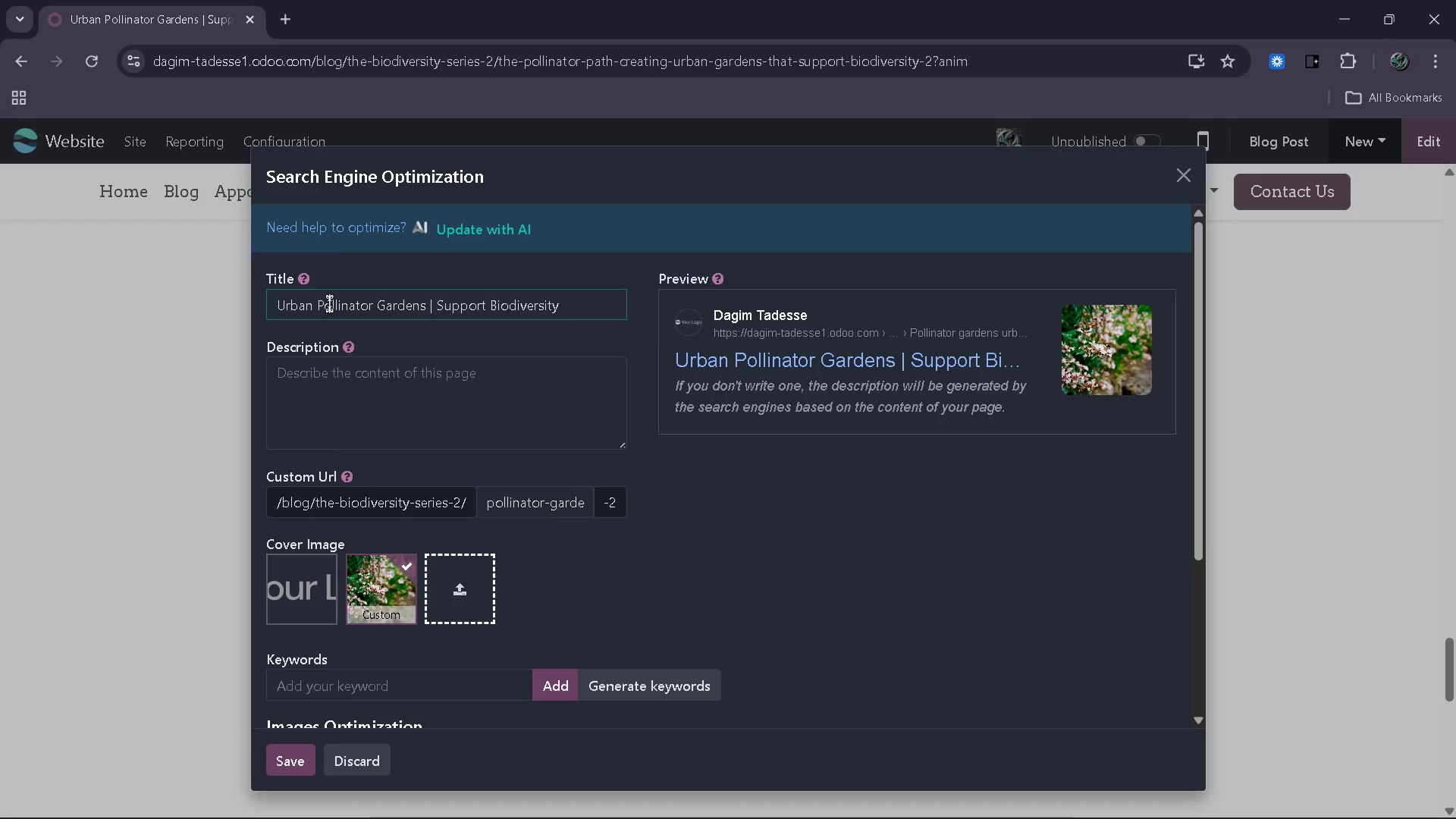 
key(ArrowRight)
 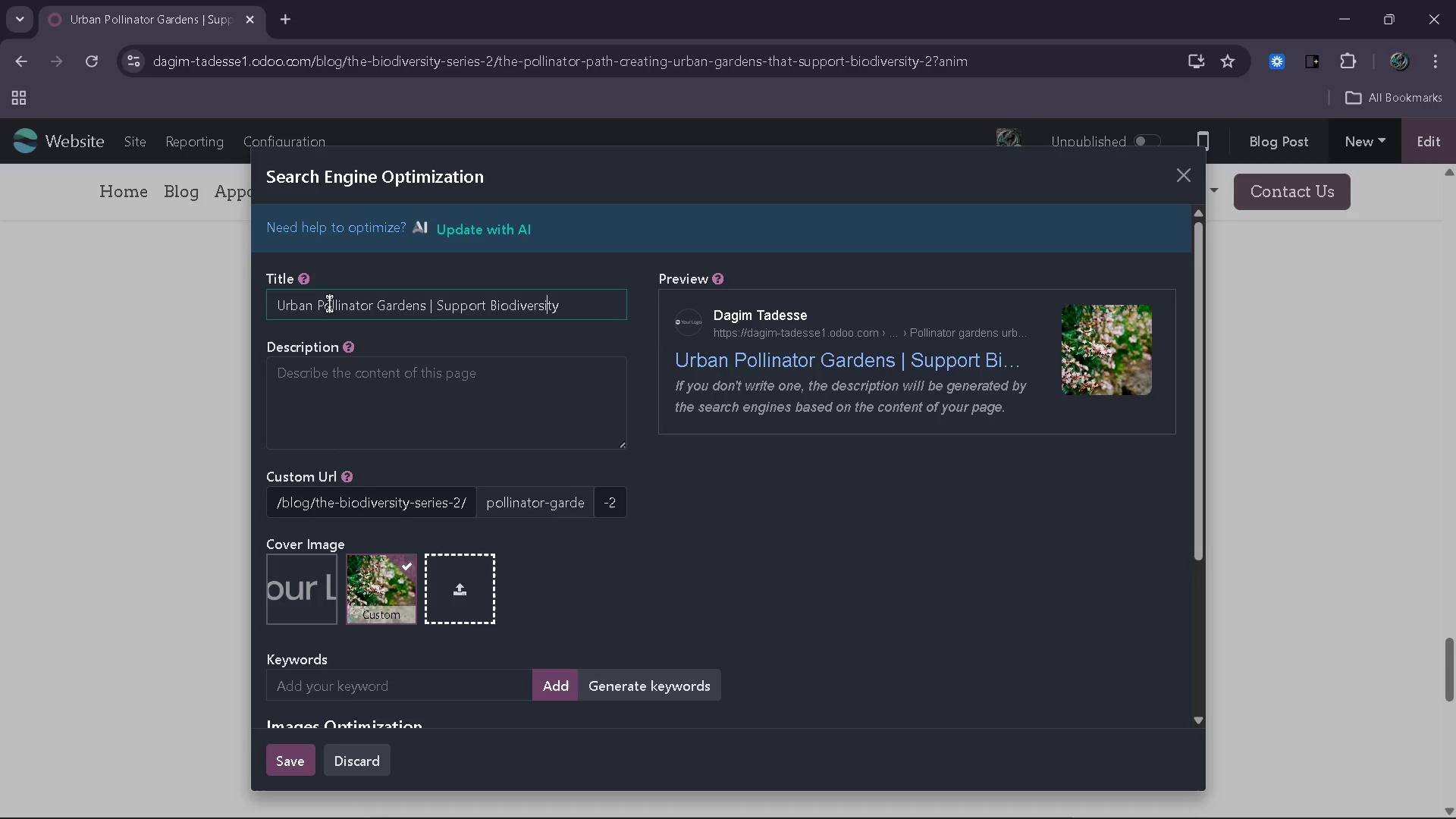 
key(ArrowRight)
 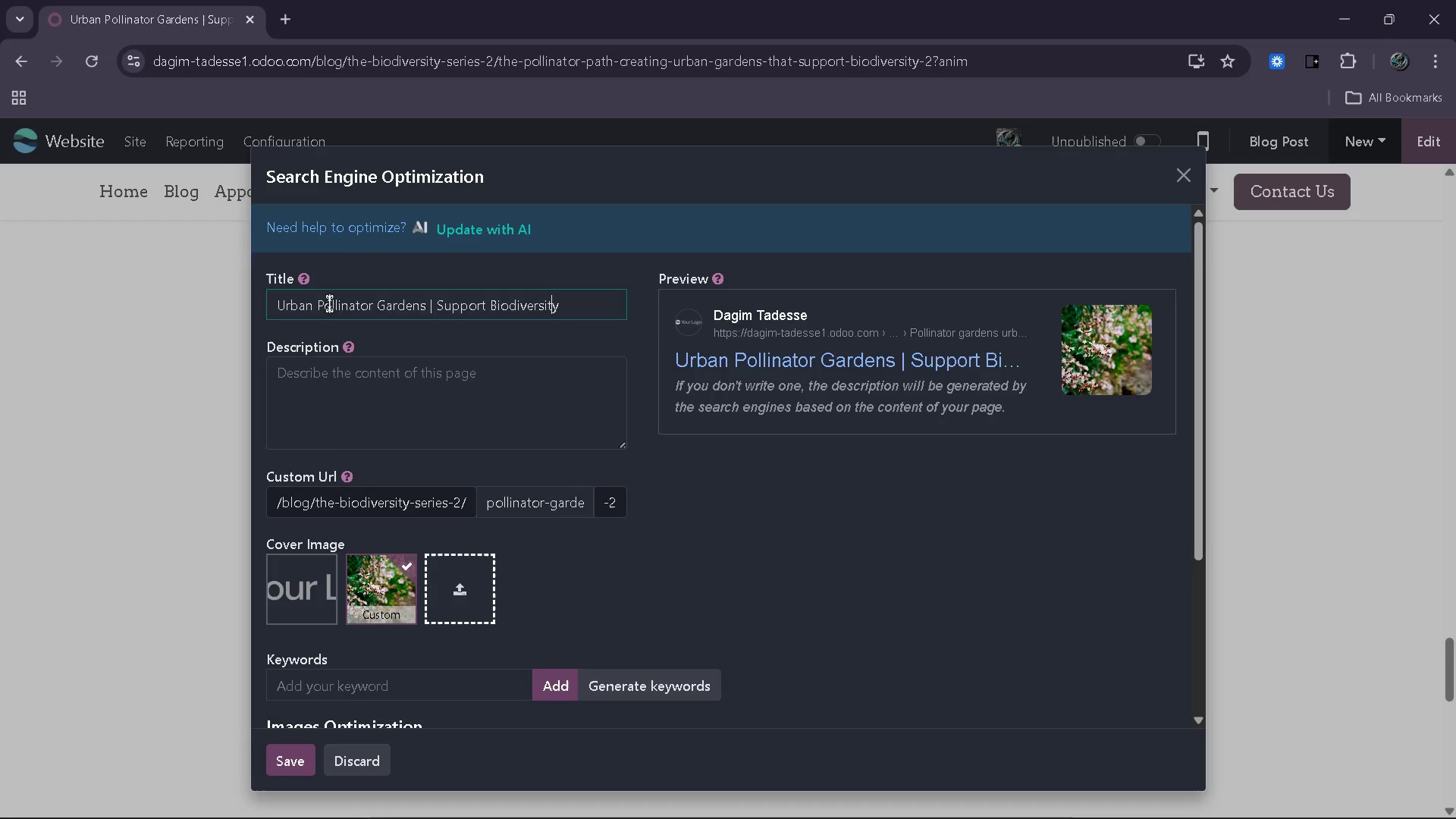 
key(ArrowRight)
 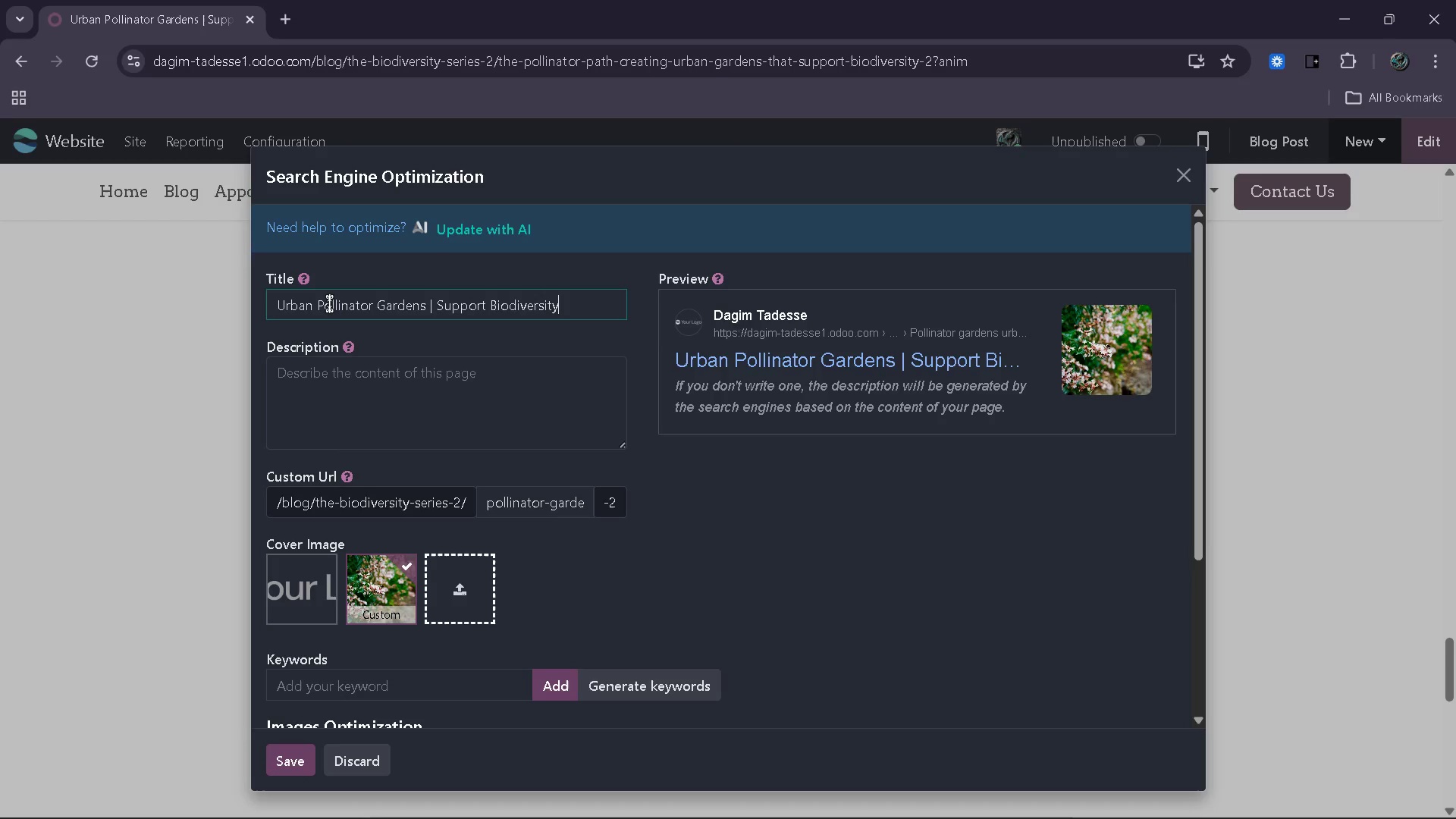 
key(ArrowRight)
 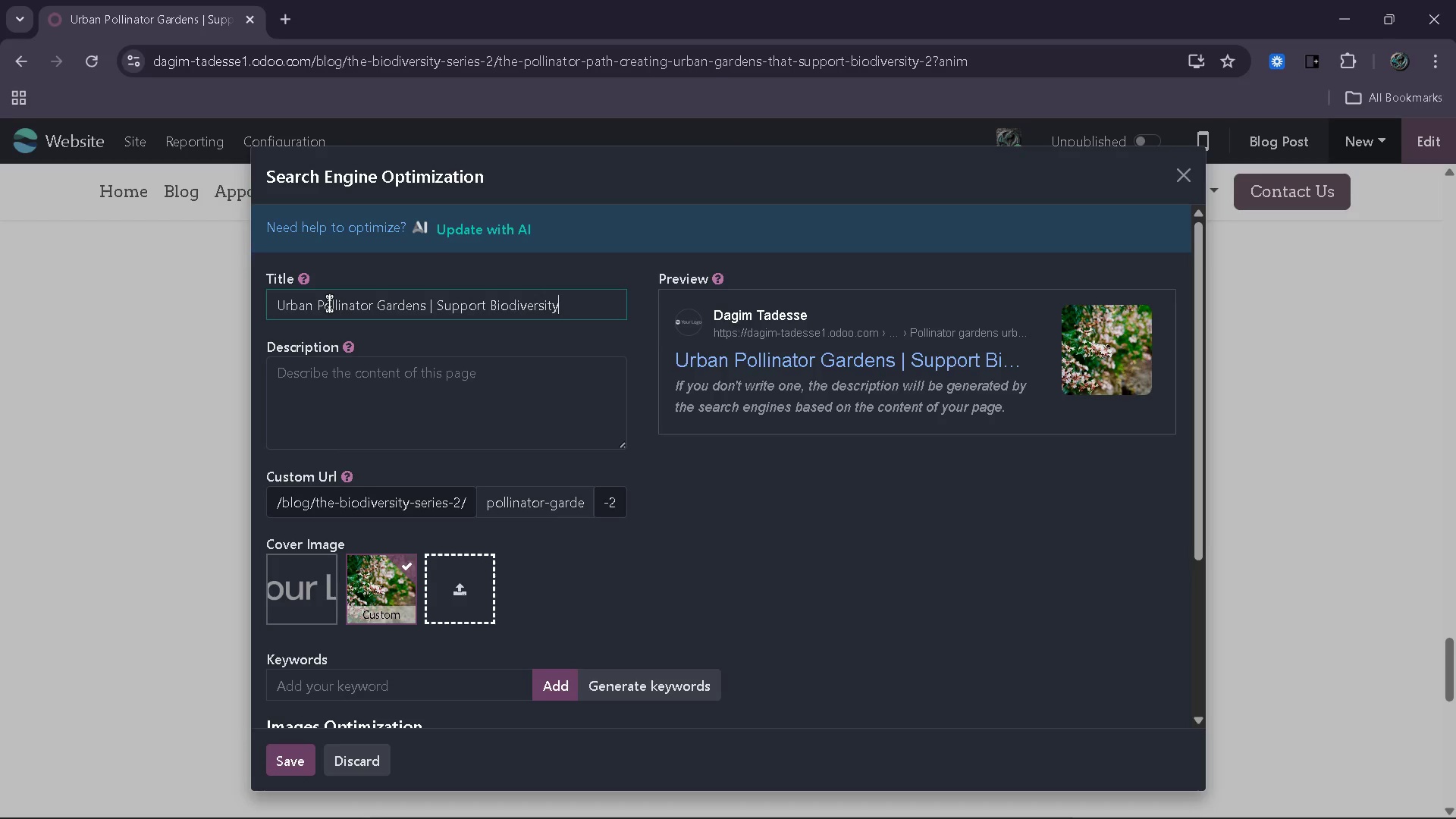 
key(ArrowRight)
 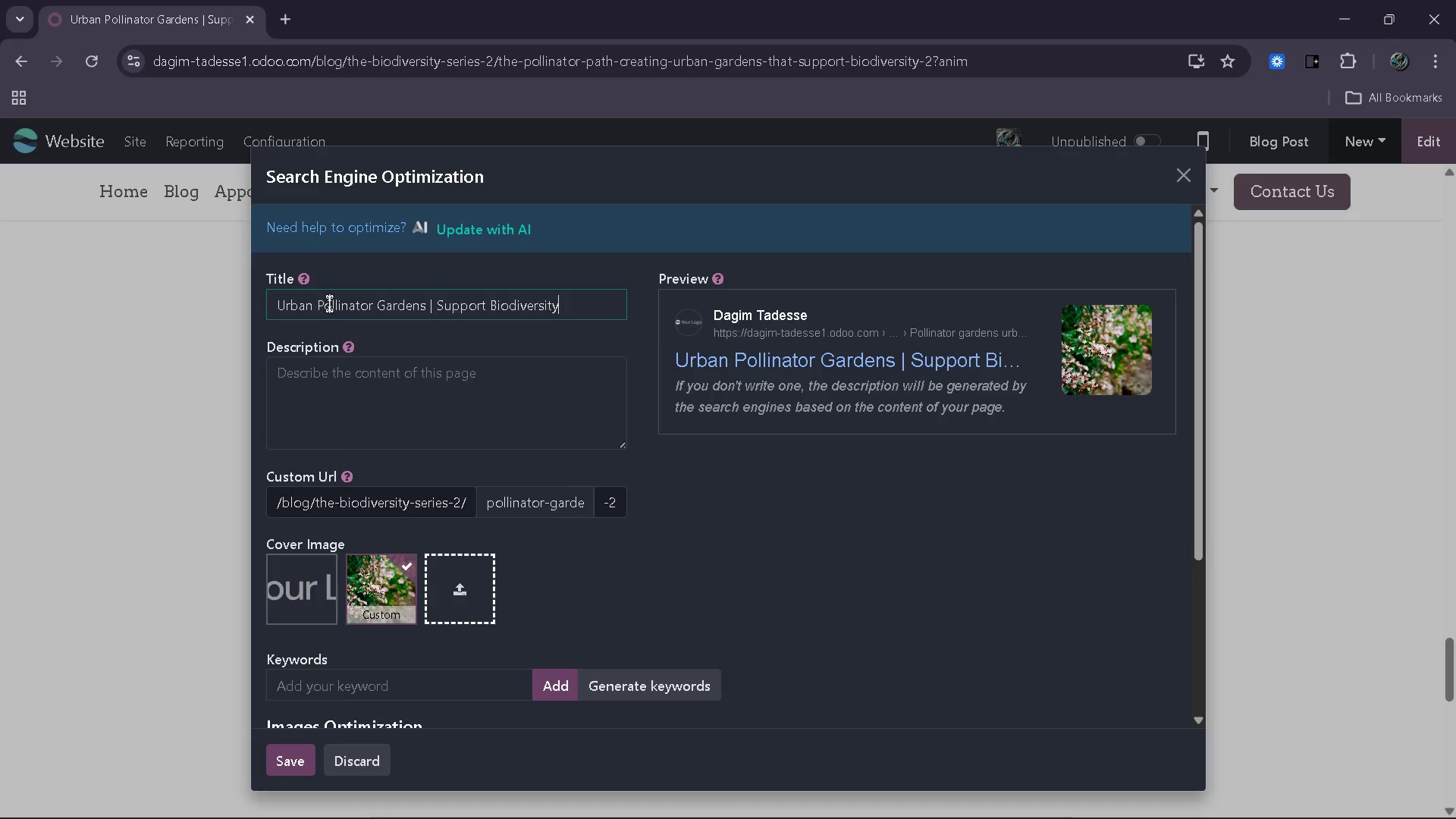 
type( in CIi)
key(Backspace)
type(ties)
 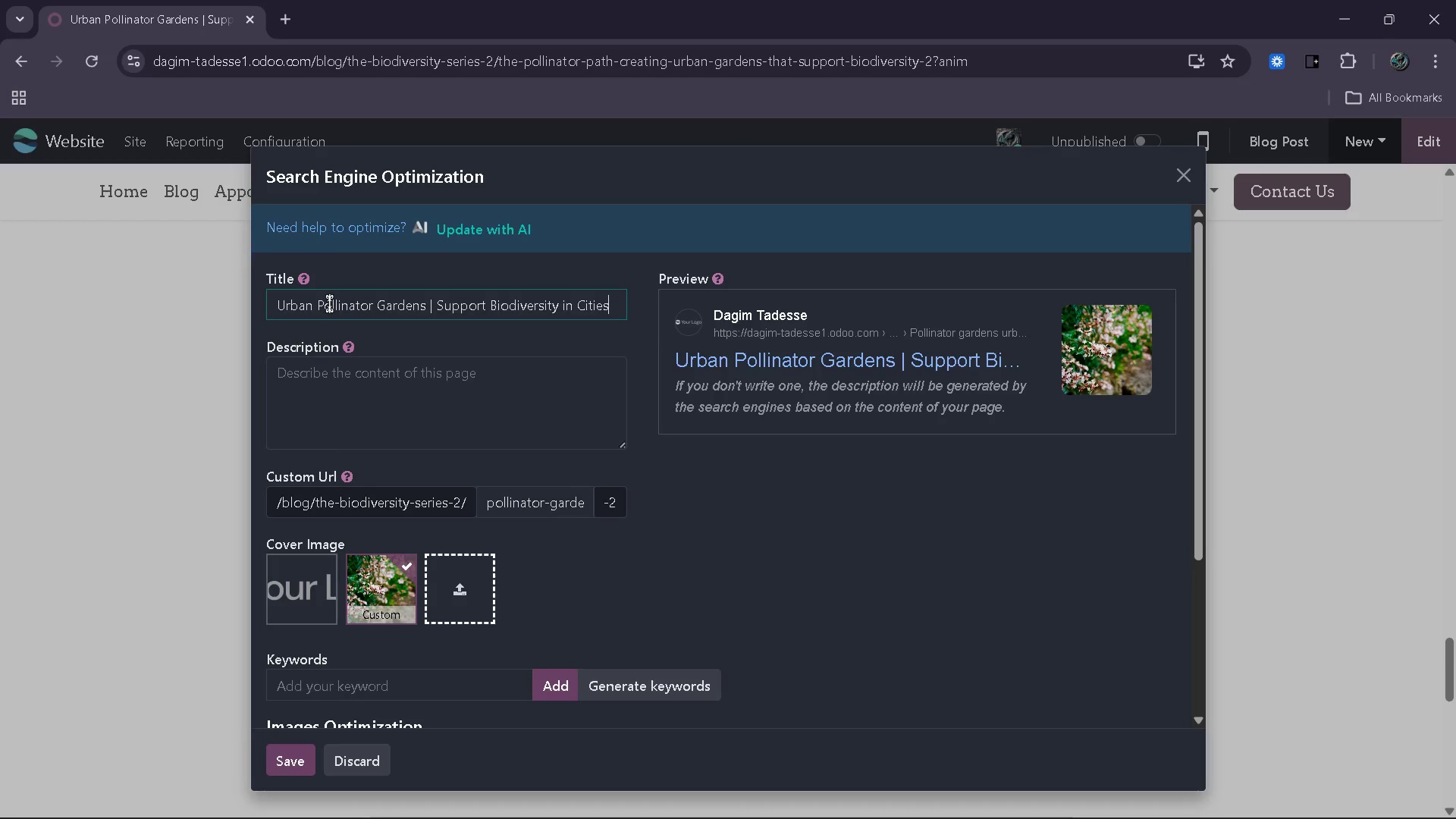 
left_click([372, 383])
 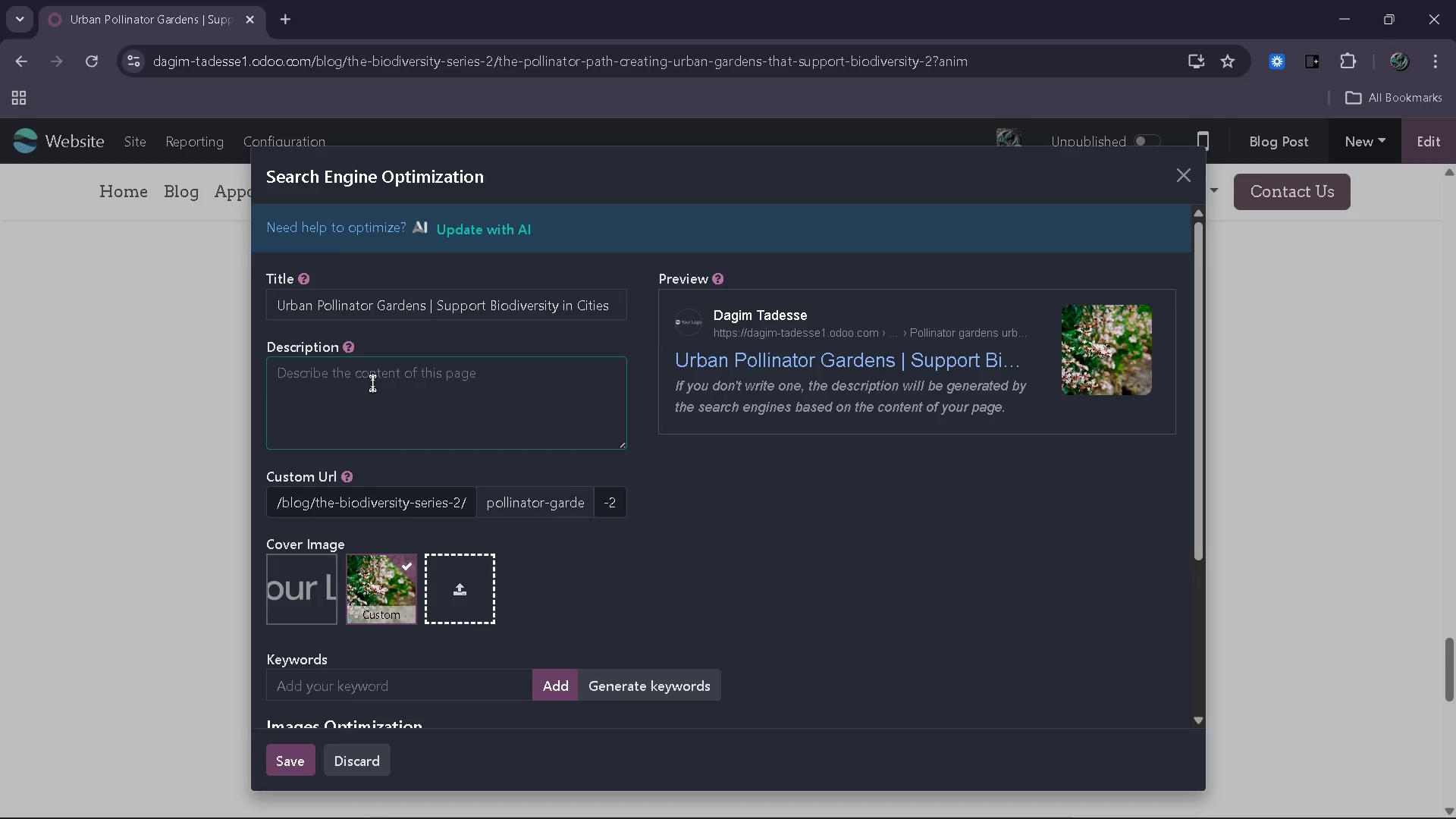 
type(Learn how to creaet)
key(Backspace)
key(Backspace)
type(te )
 